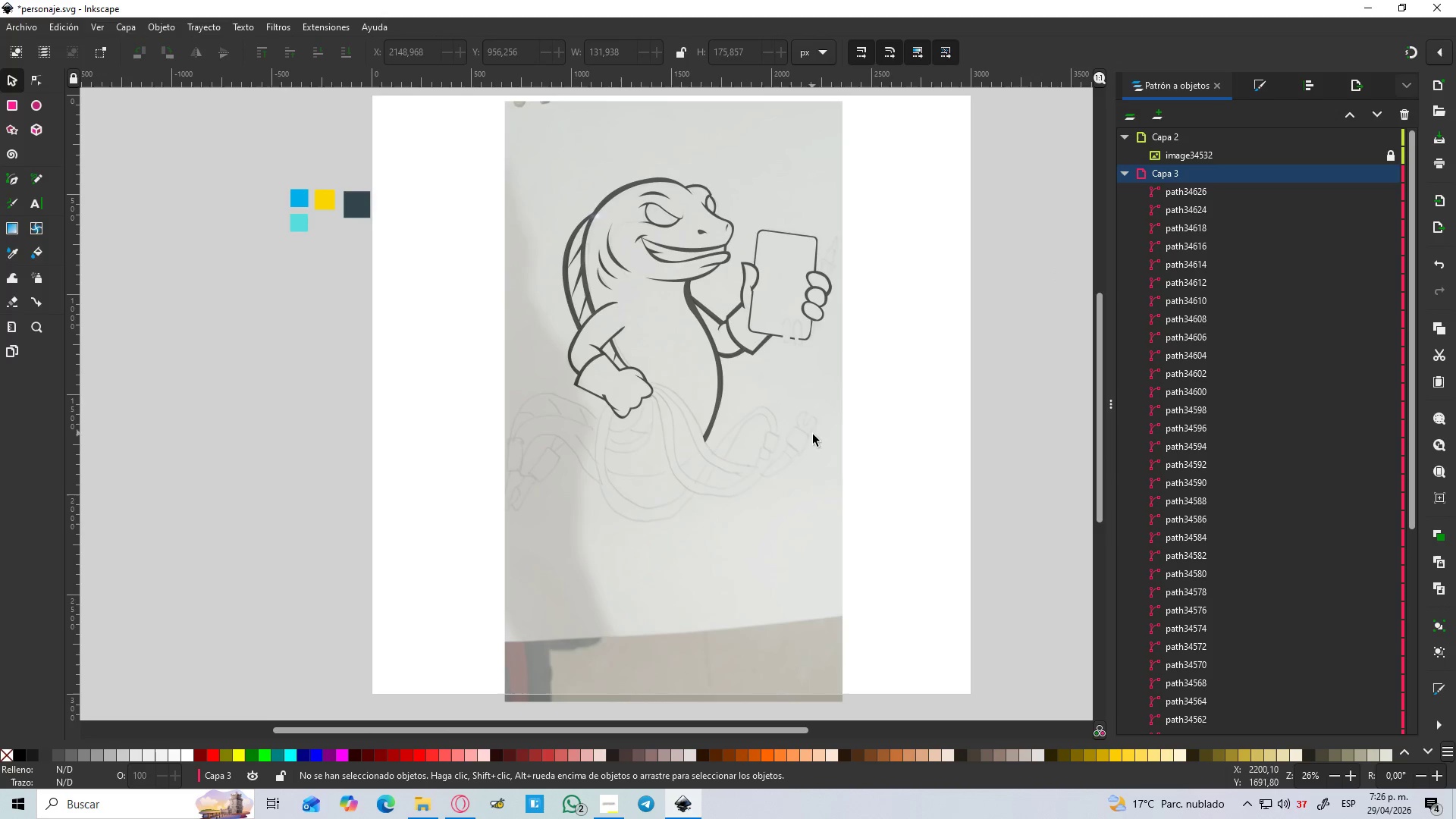 
left_click_drag(start_coordinate=[814, 435], to_coordinate=[533, 155])
 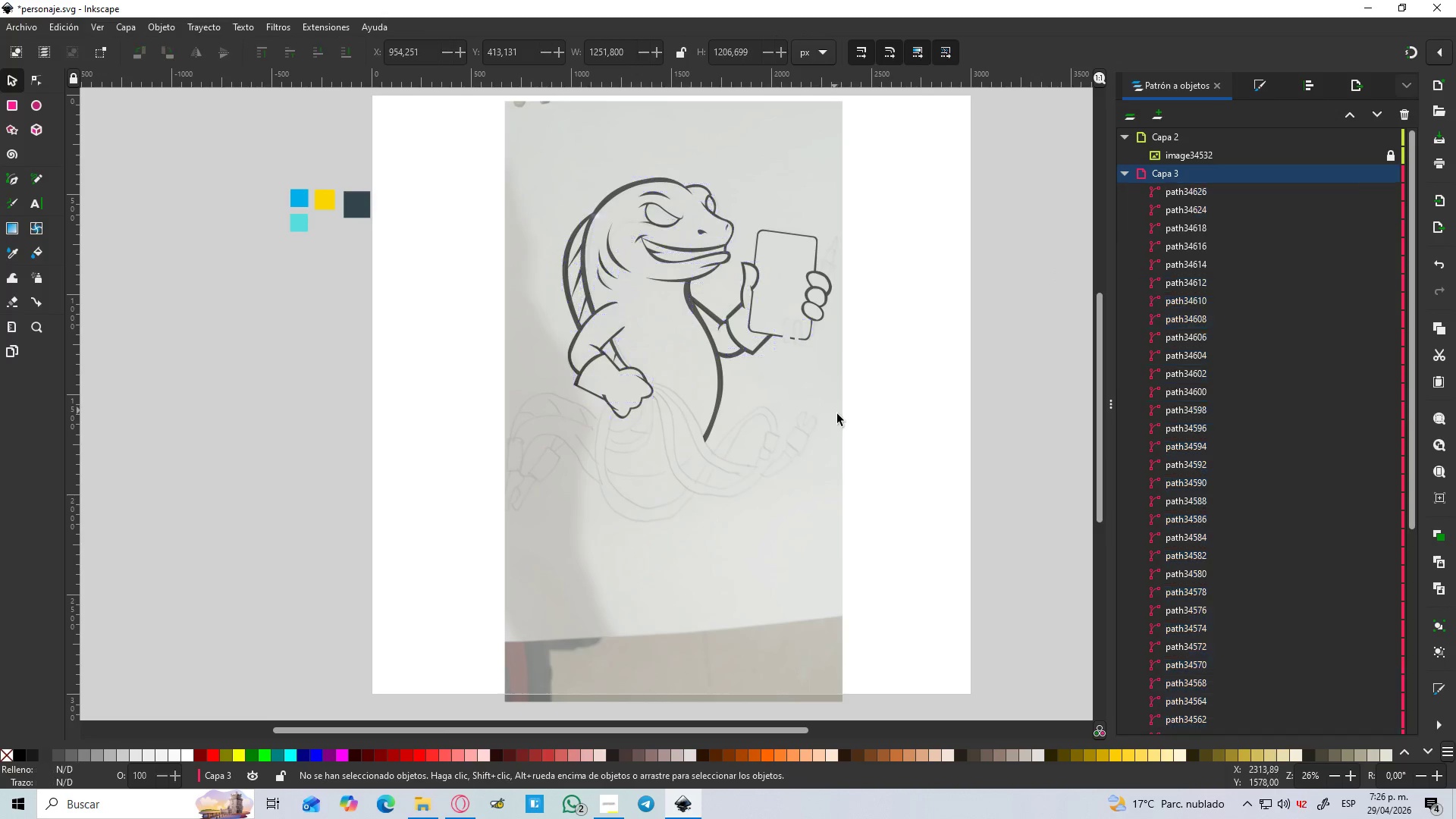 
left_click_drag(start_coordinate=[869, 493], to_coordinate=[519, 123])
 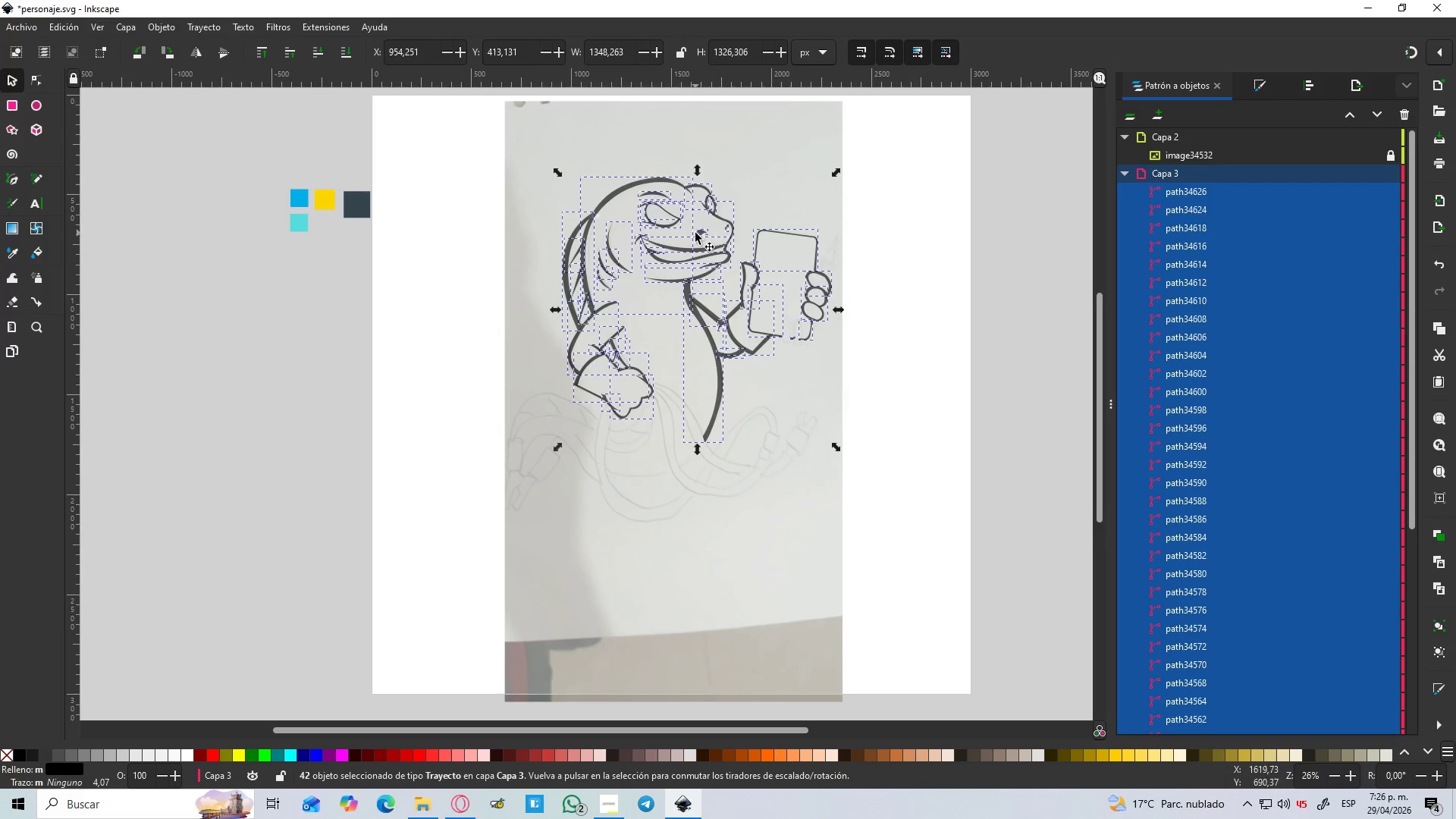 
key(Control+NumpadAdd)
 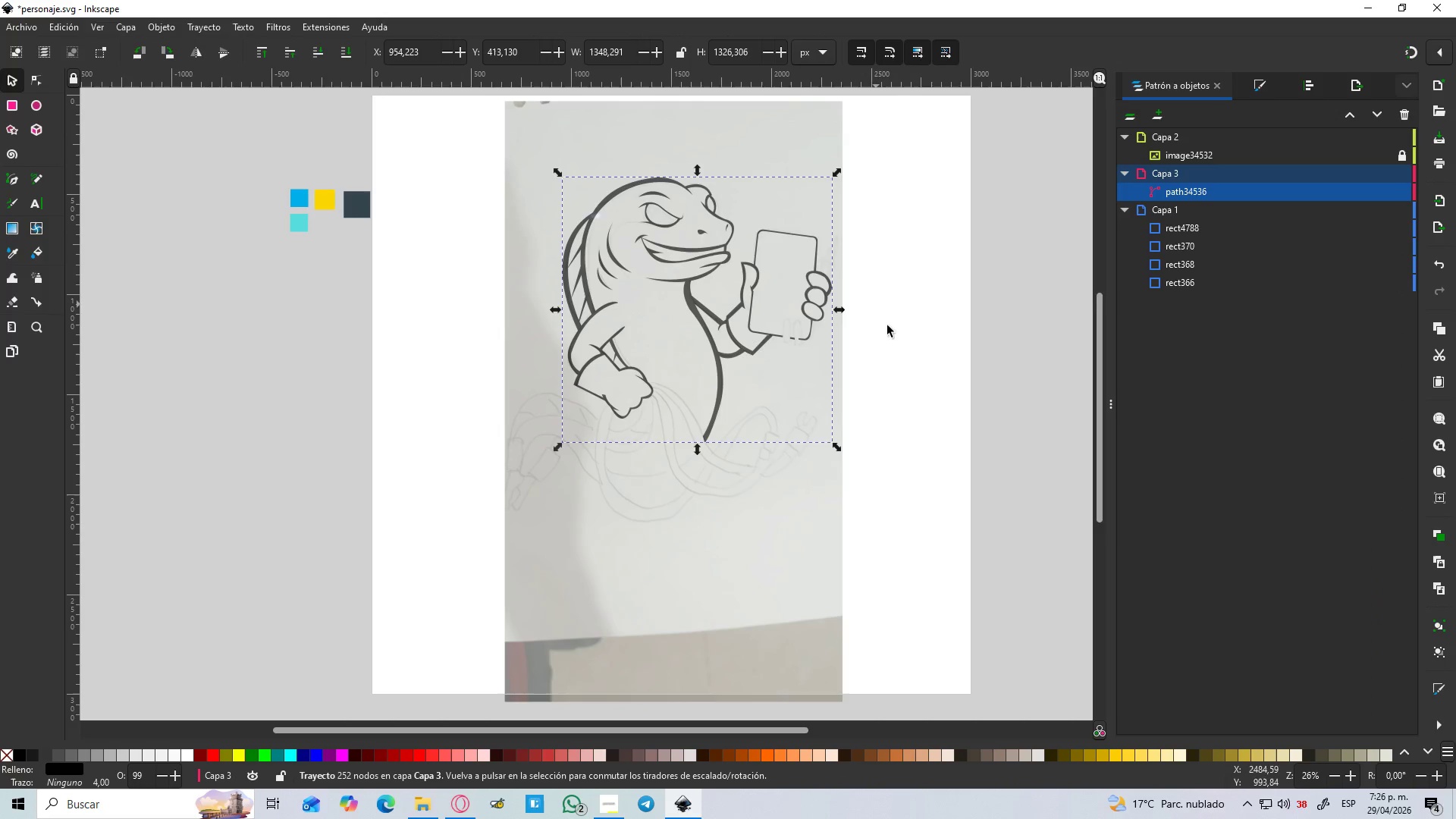 
hold_key(key=ControlLeft, duration=1.06)
scroll: coordinate [774, 322], scroll_direction: up, amount: 2.0
 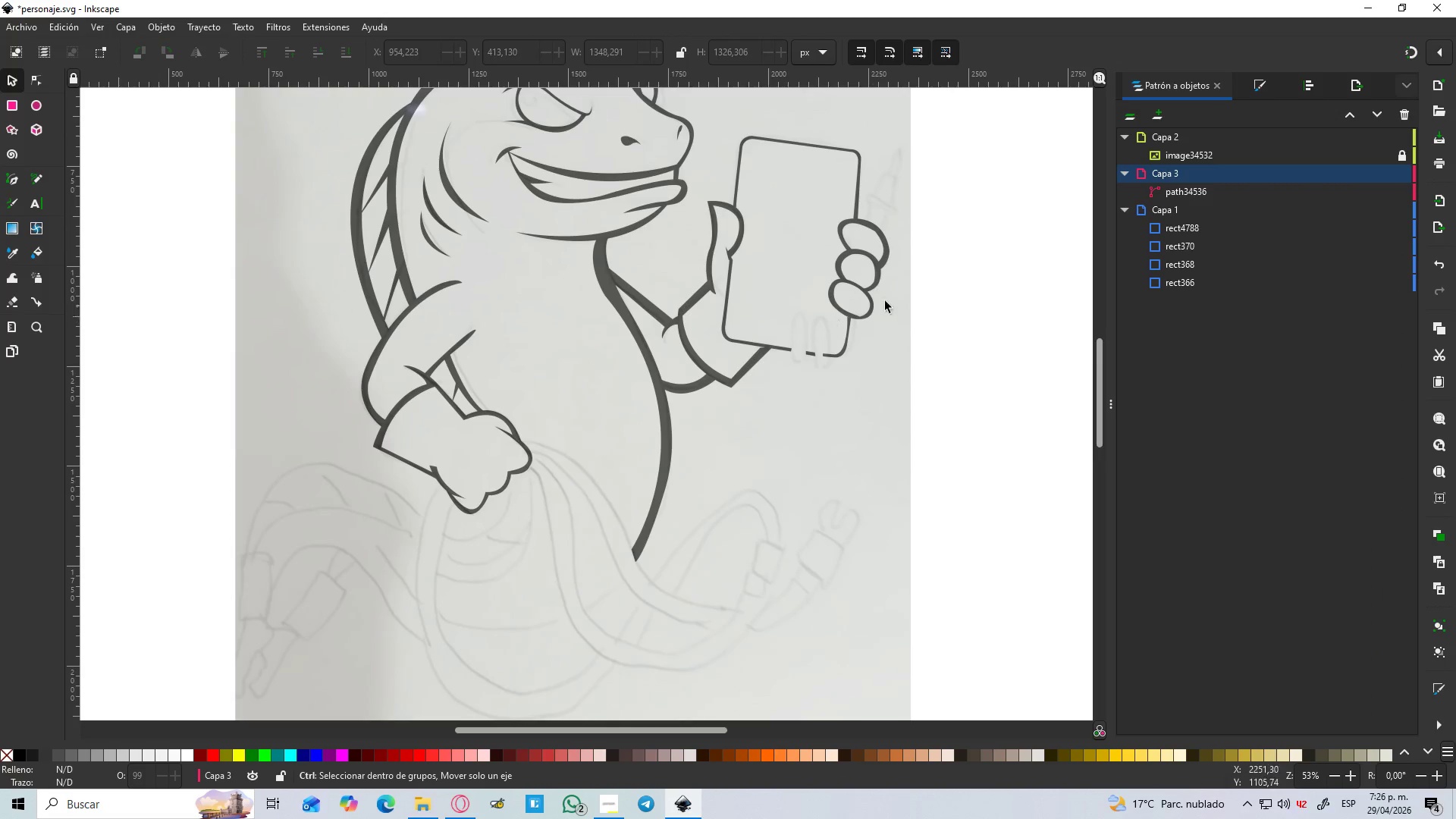 
hold_key(key=ControlLeft, duration=3.73)
 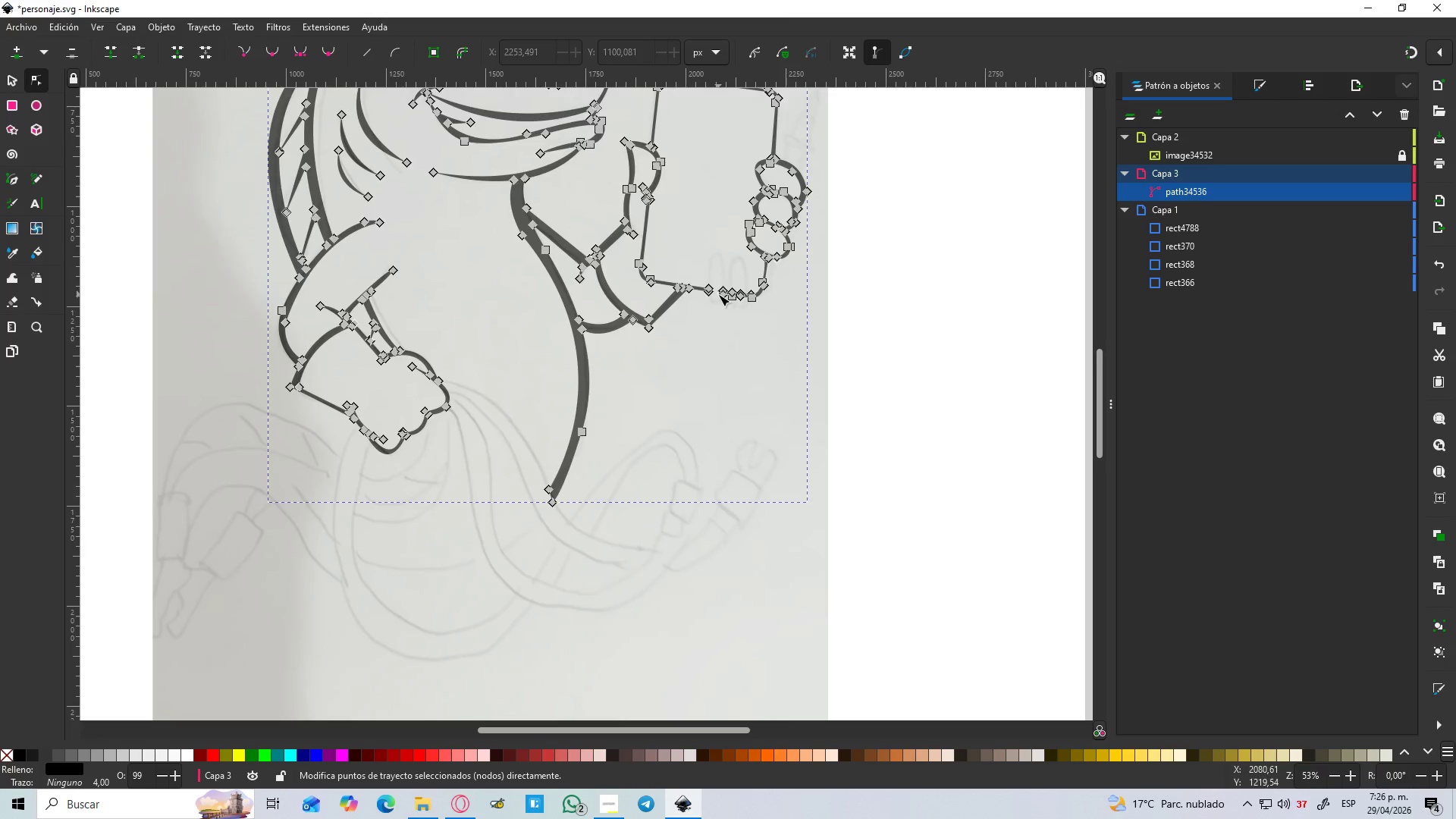 
scroll: coordinate [893, 300], scroll_direction: up, amount: 2.0
 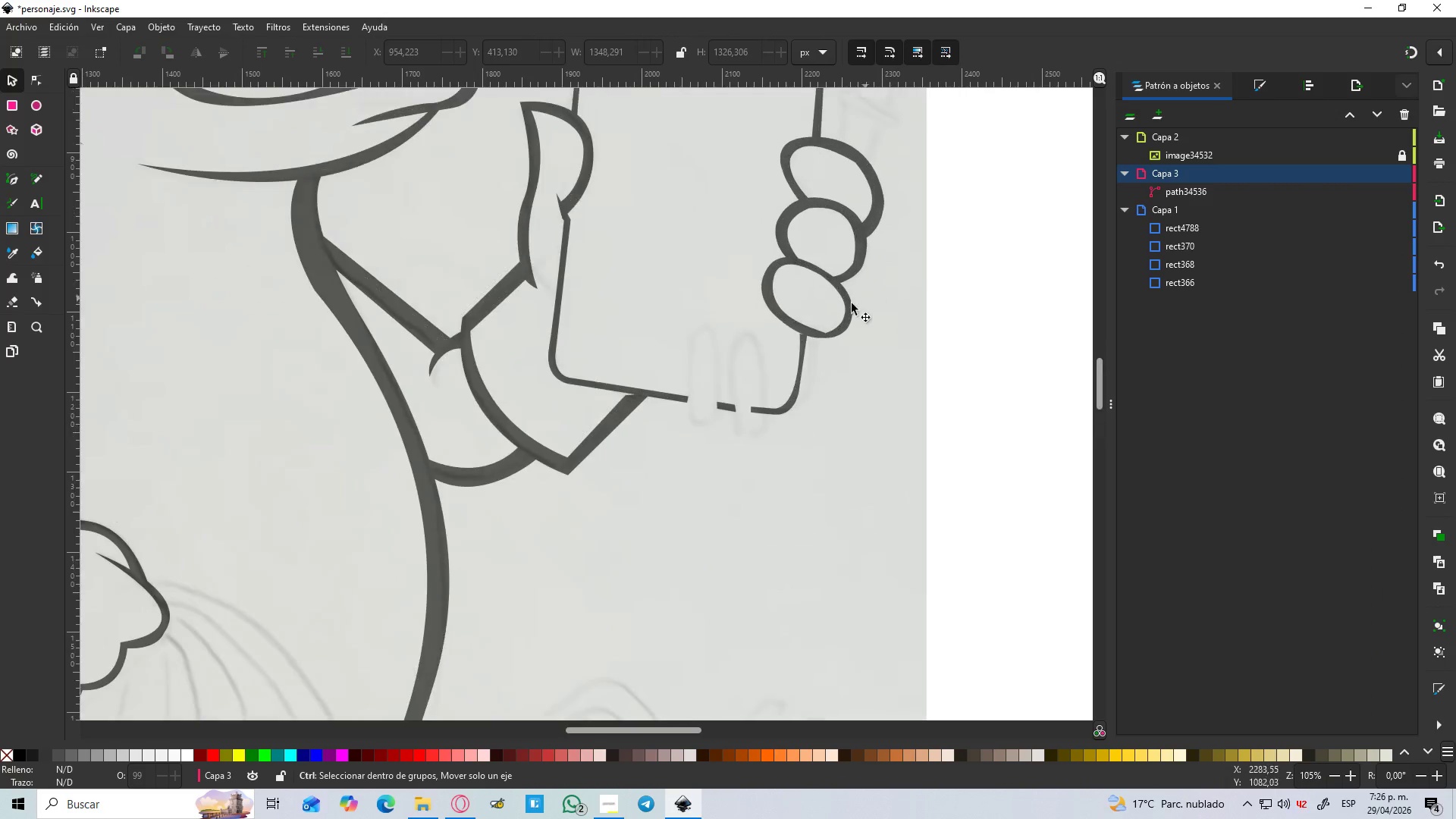 
left_click([822, 334])
 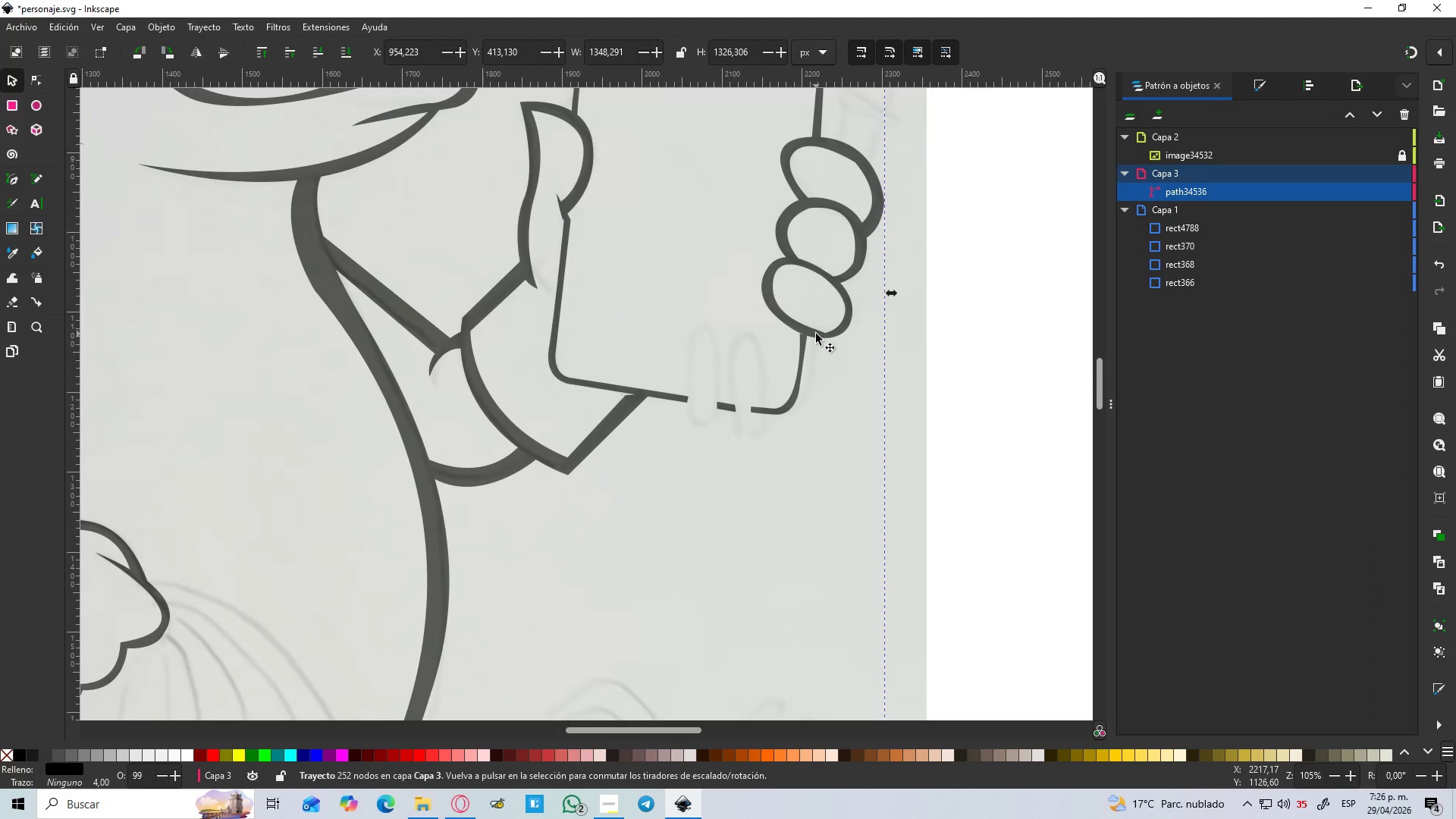 
double_click([816, 334])
 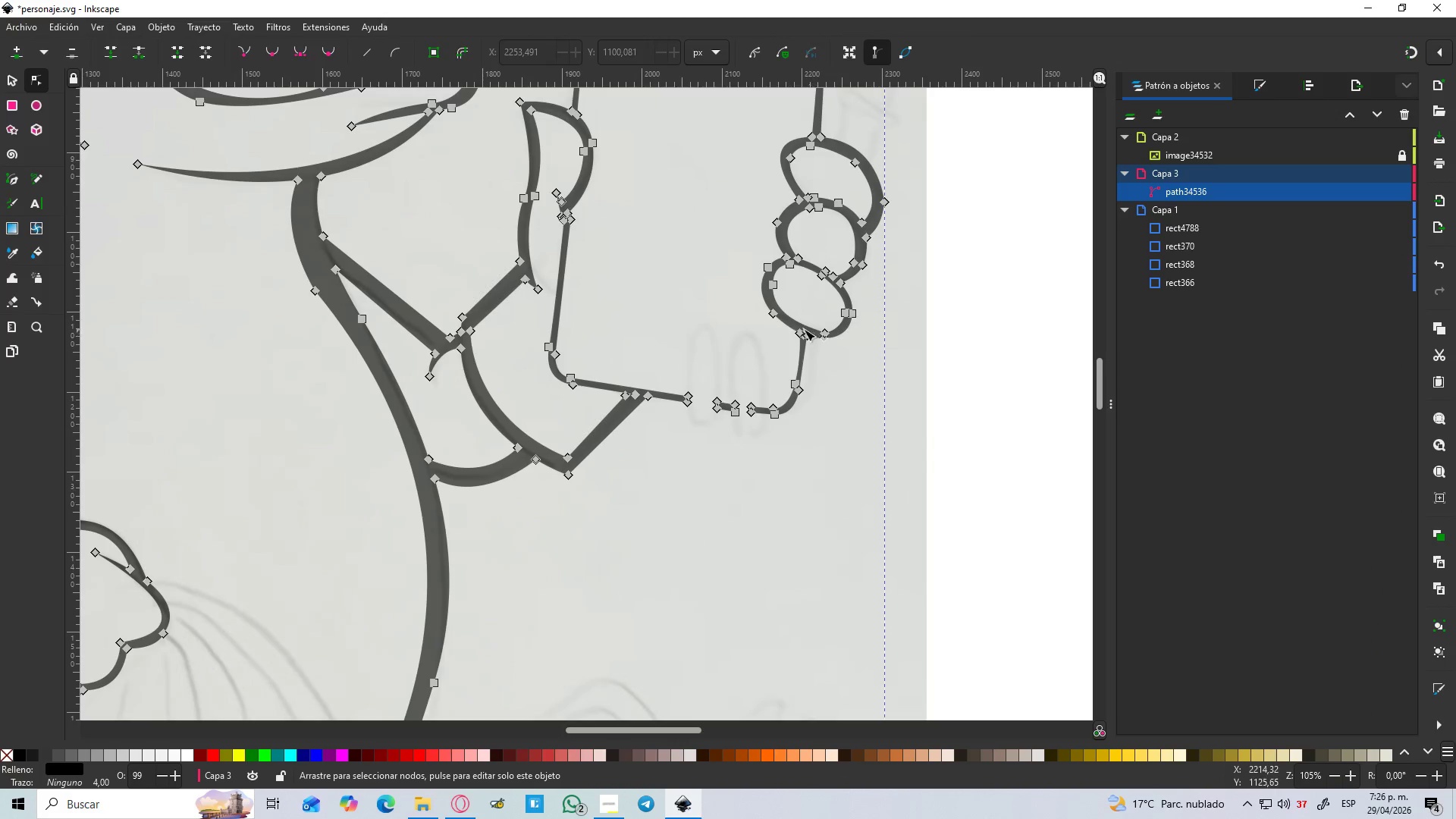 
hold_key(key=ControlLeft, duration=1.5)
scroll: coordinate [718, 294], scroll_direction: down, amount: 6.0
 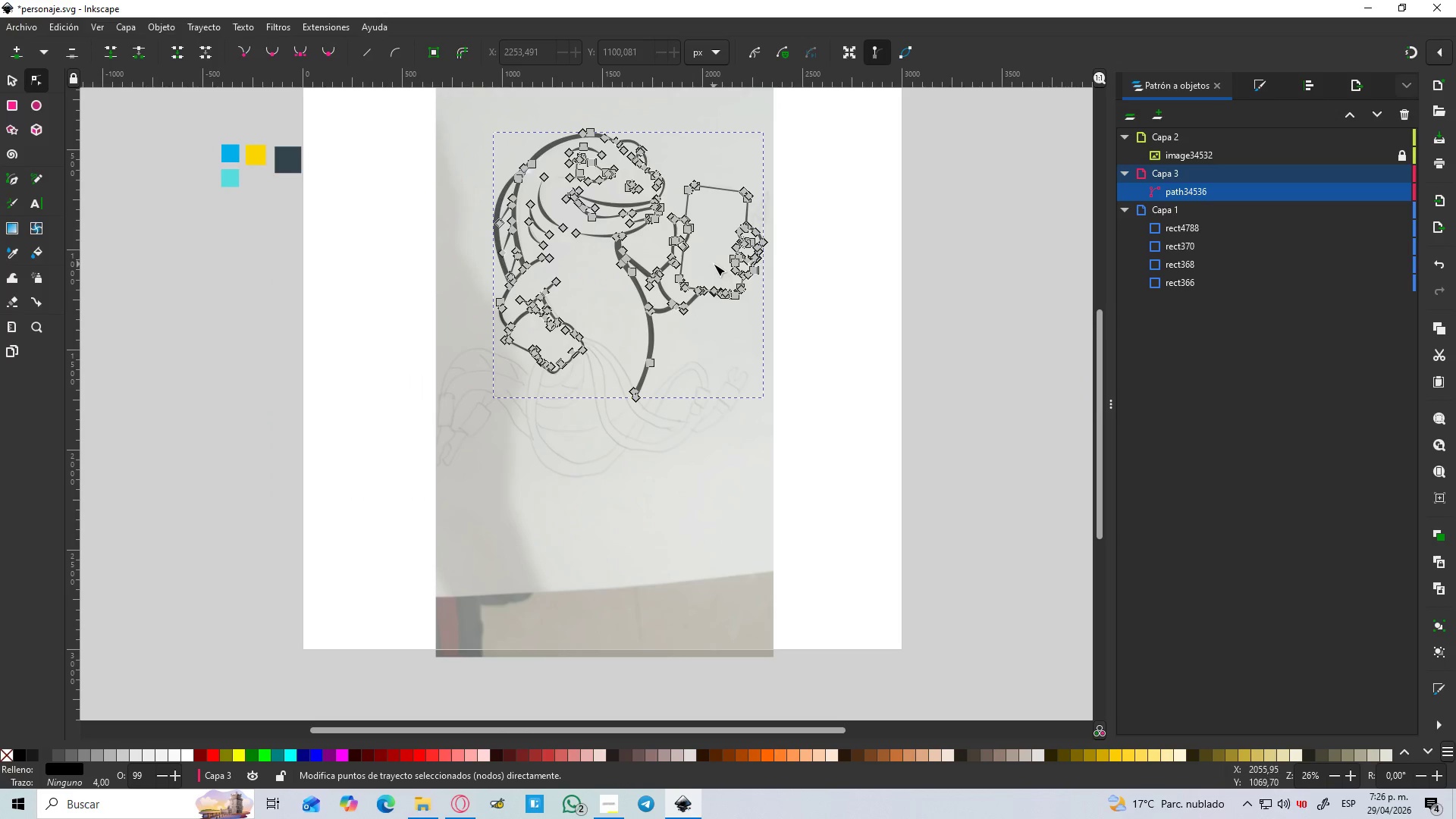 
hold_key(key=ControlLeft, duration=0.34)
 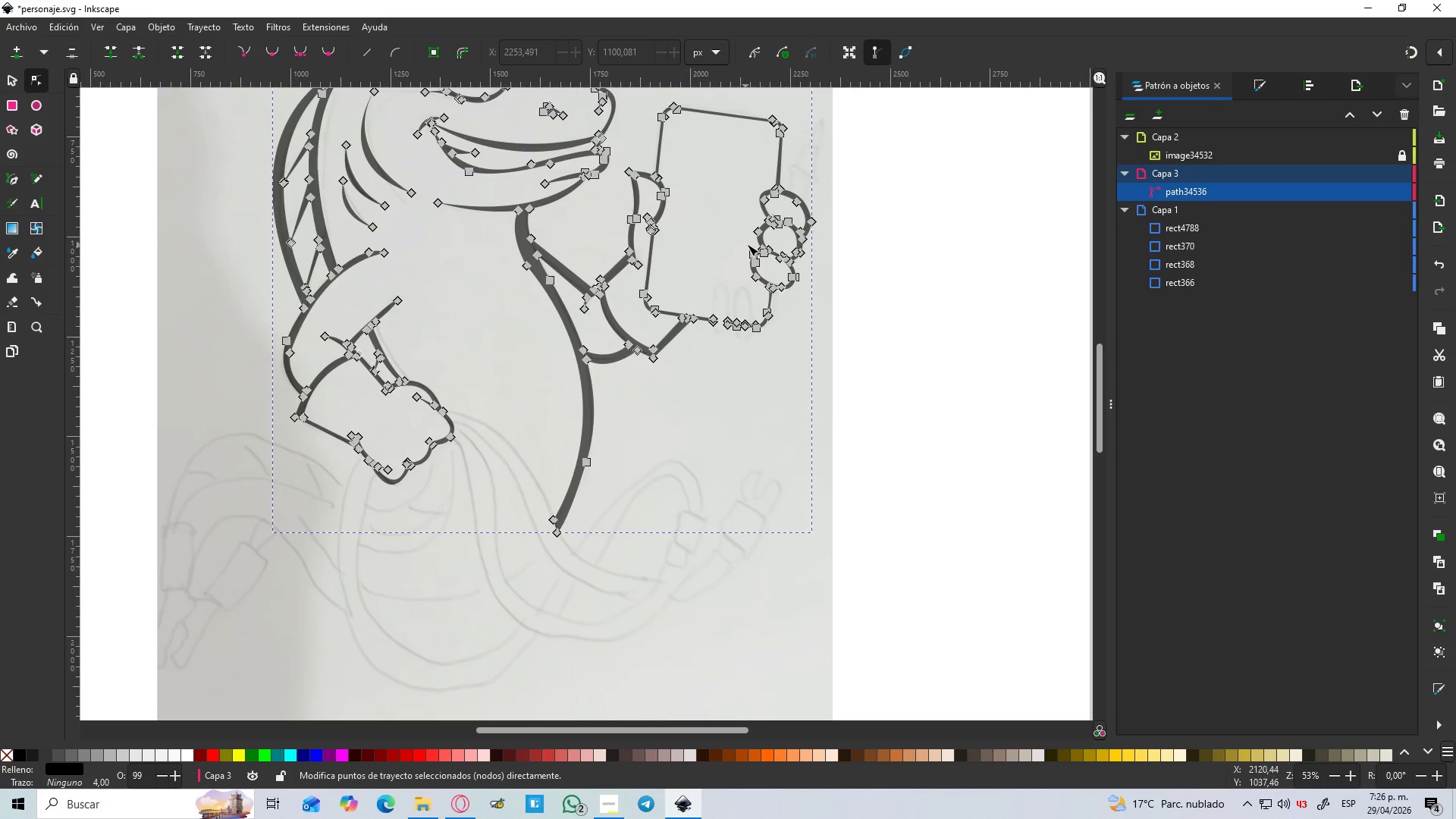 
scroll: coordinate [747, 244], scroll_direction: up, amount: 4.0
 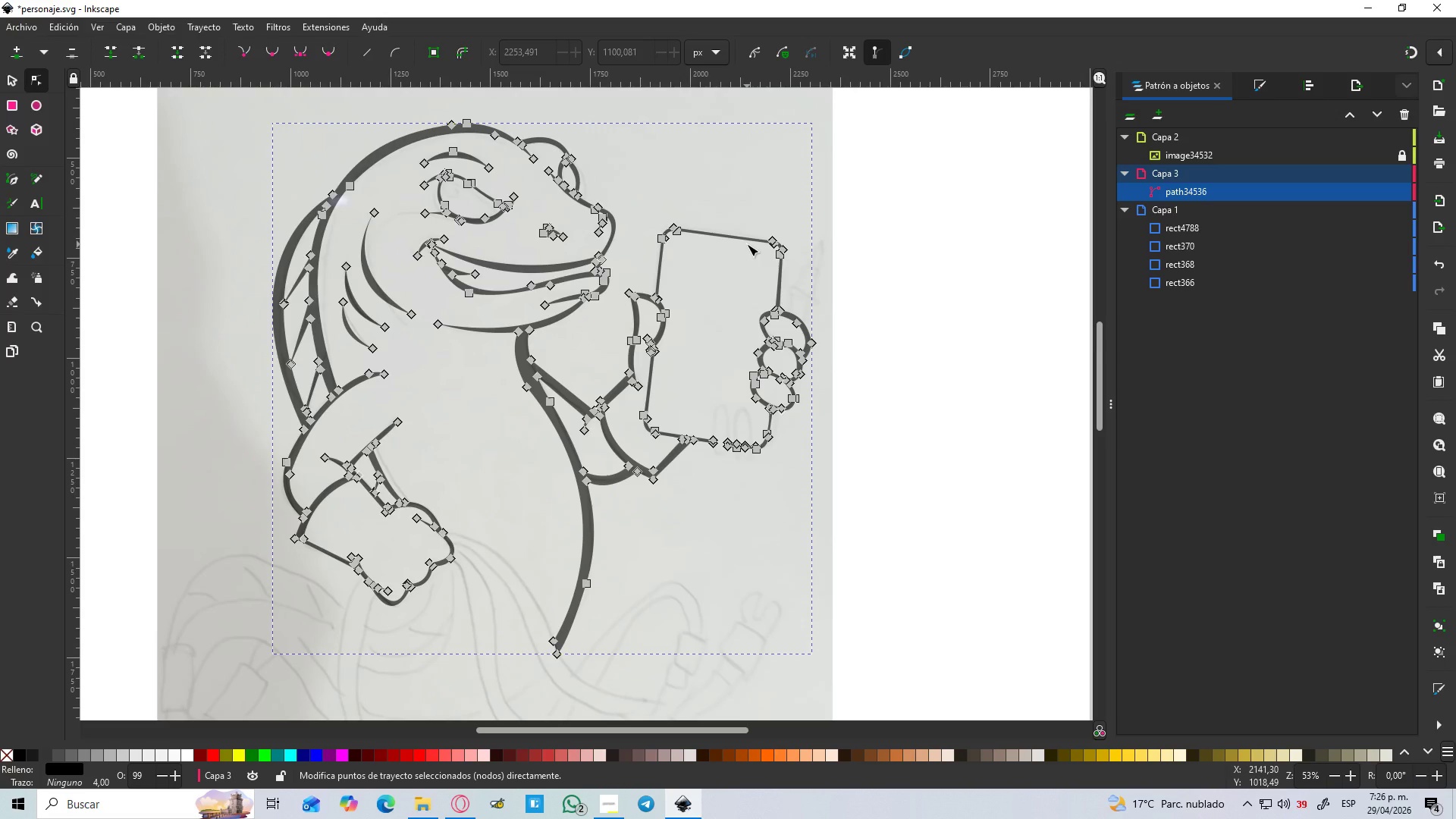 
key(Control+Z)
 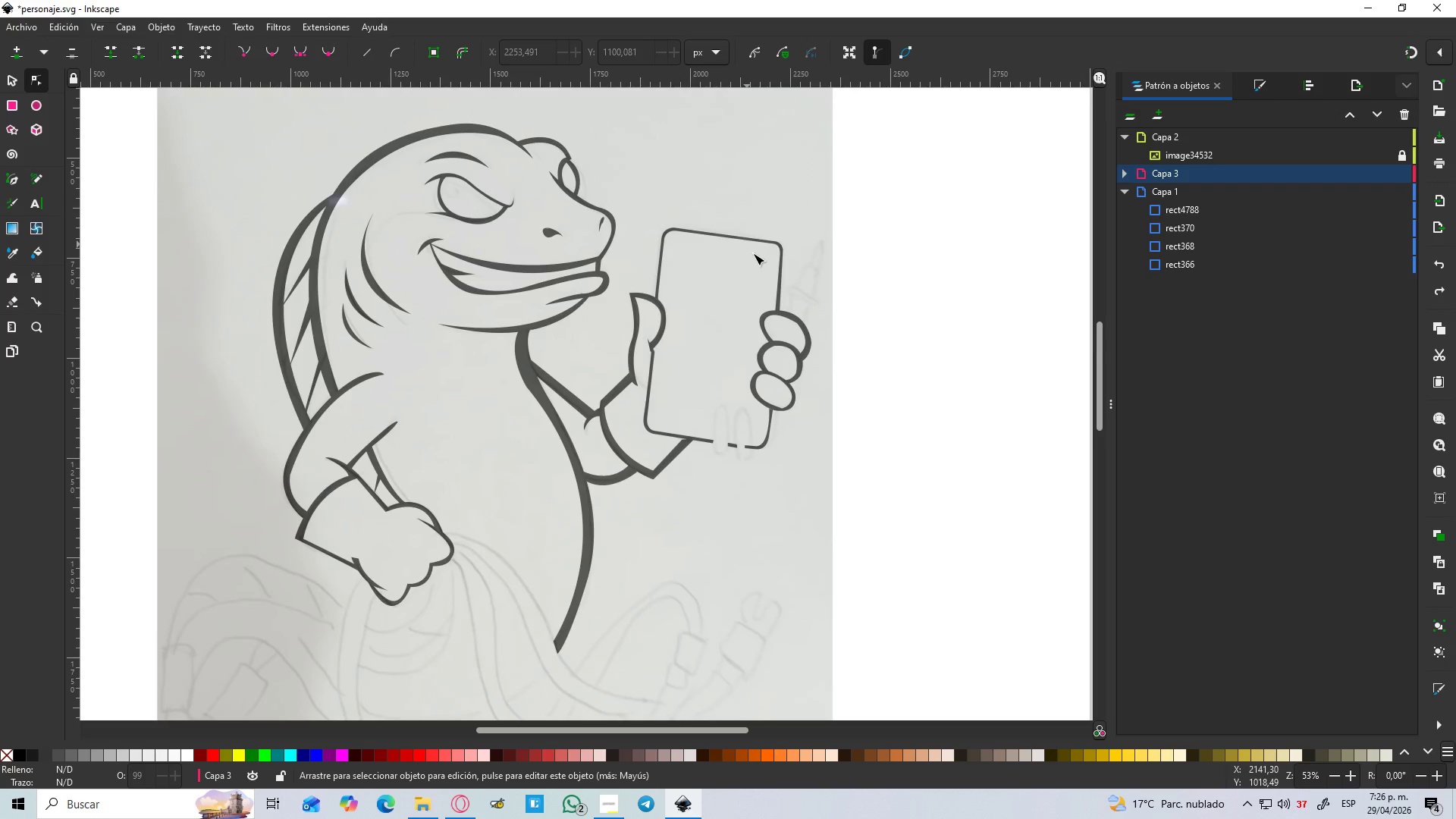 
key(Control+Z)
 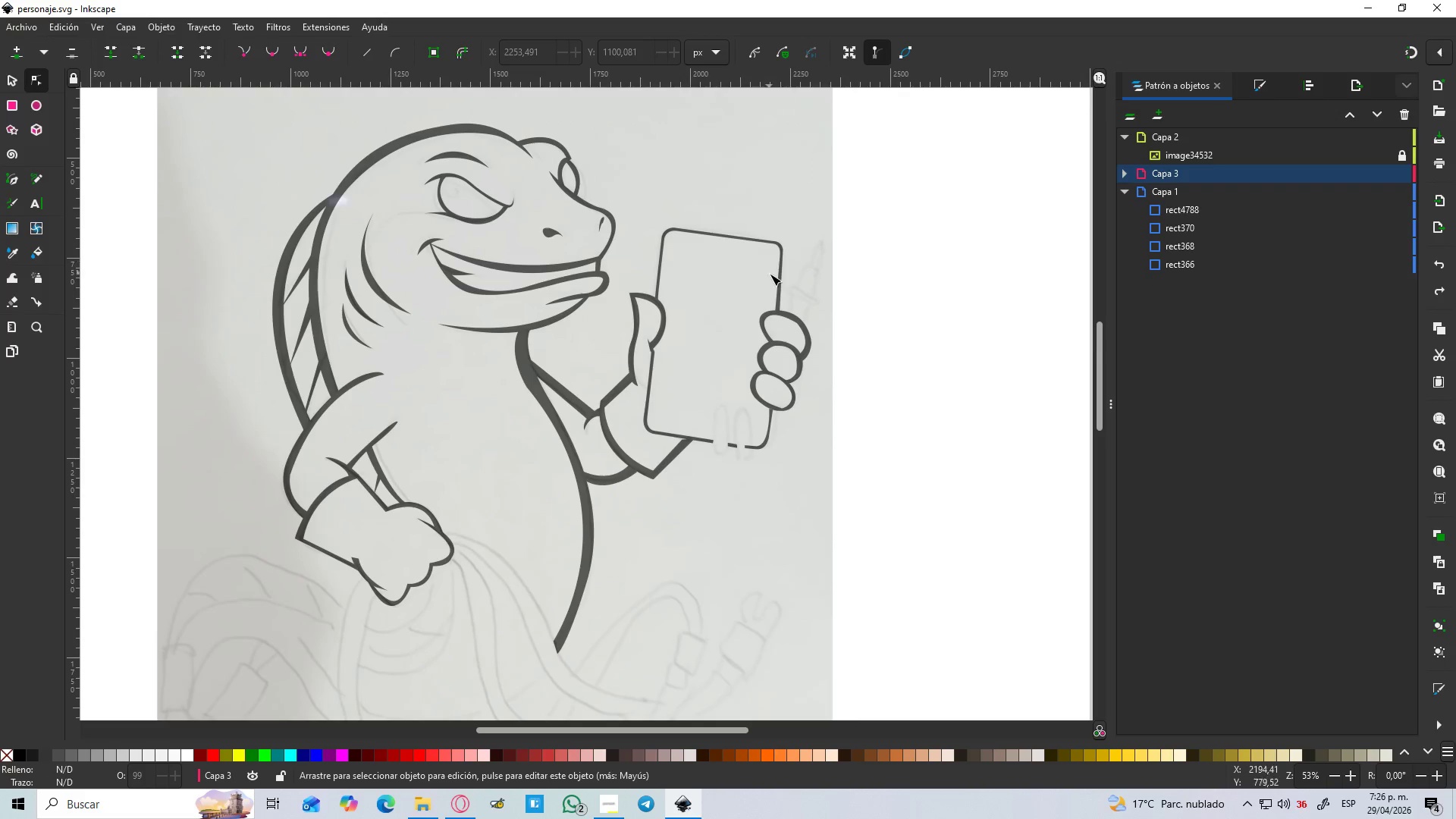 
key(Control+Z)
 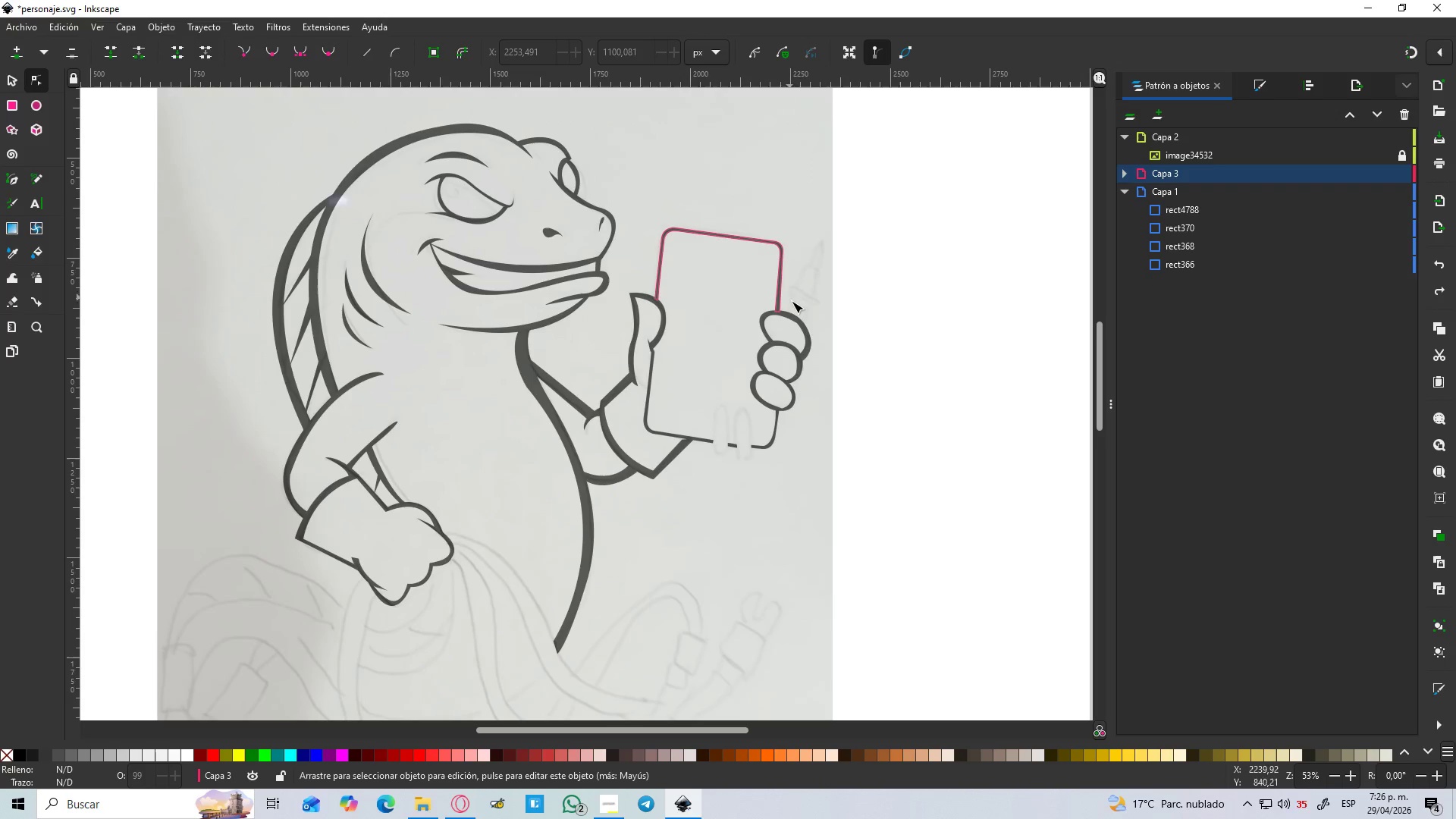 
left_click([789, 349])
 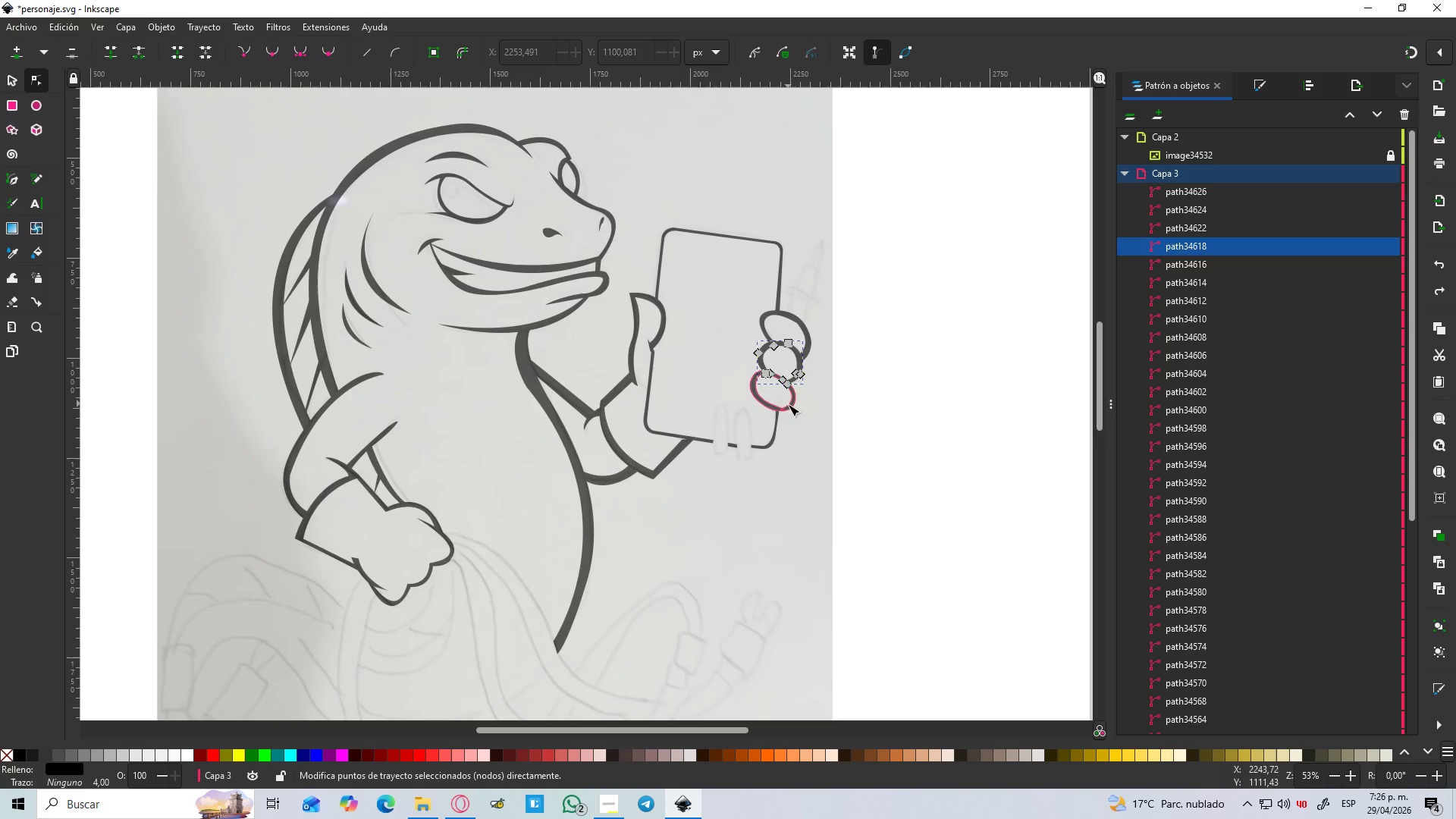 
hold_key(key=ControlLeft, duration=0.92)
scroll: coordinate [799, 413], scroll_direction: up, amount: 2.0
 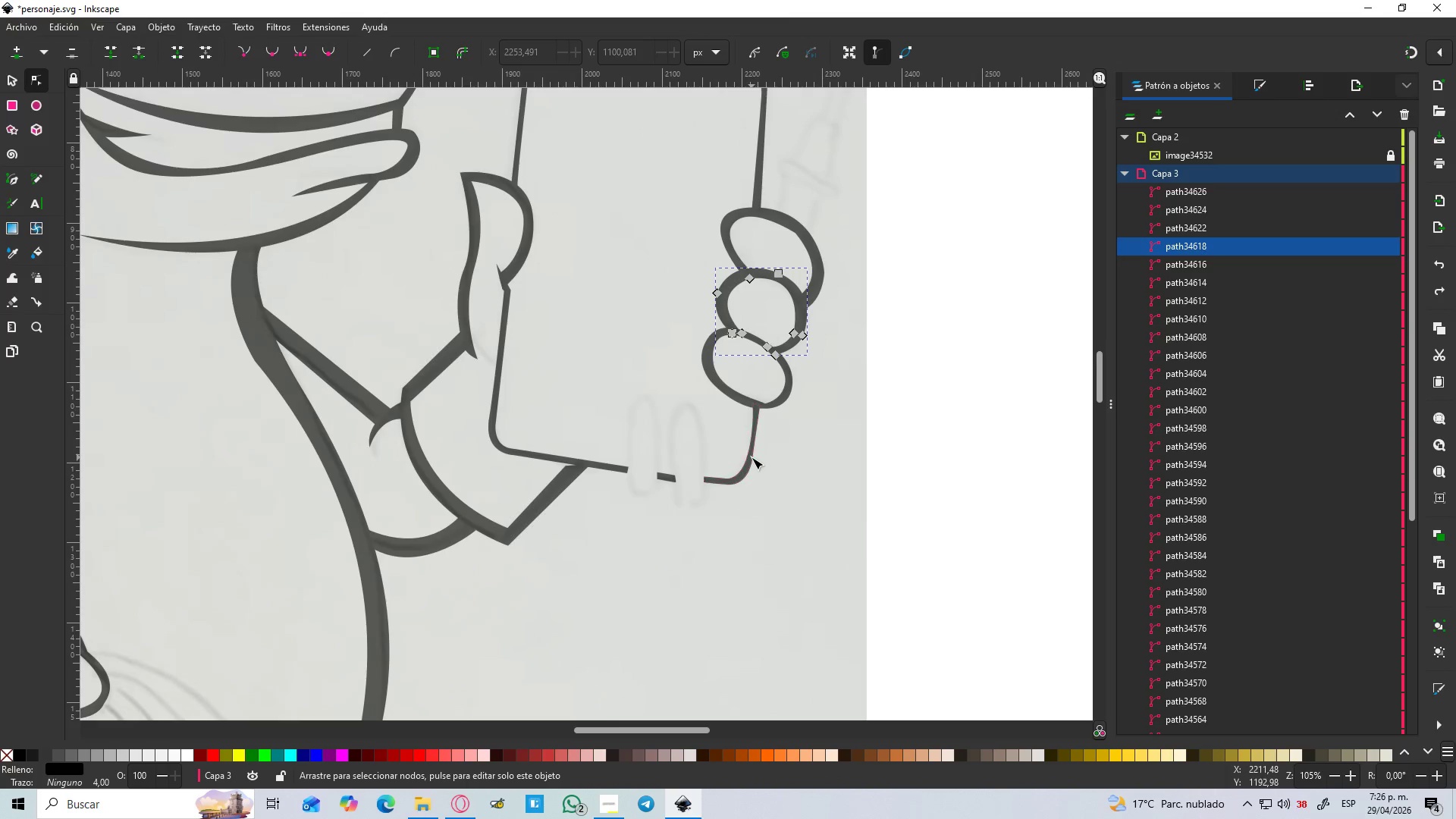 
key(Control+Shift+Z)
 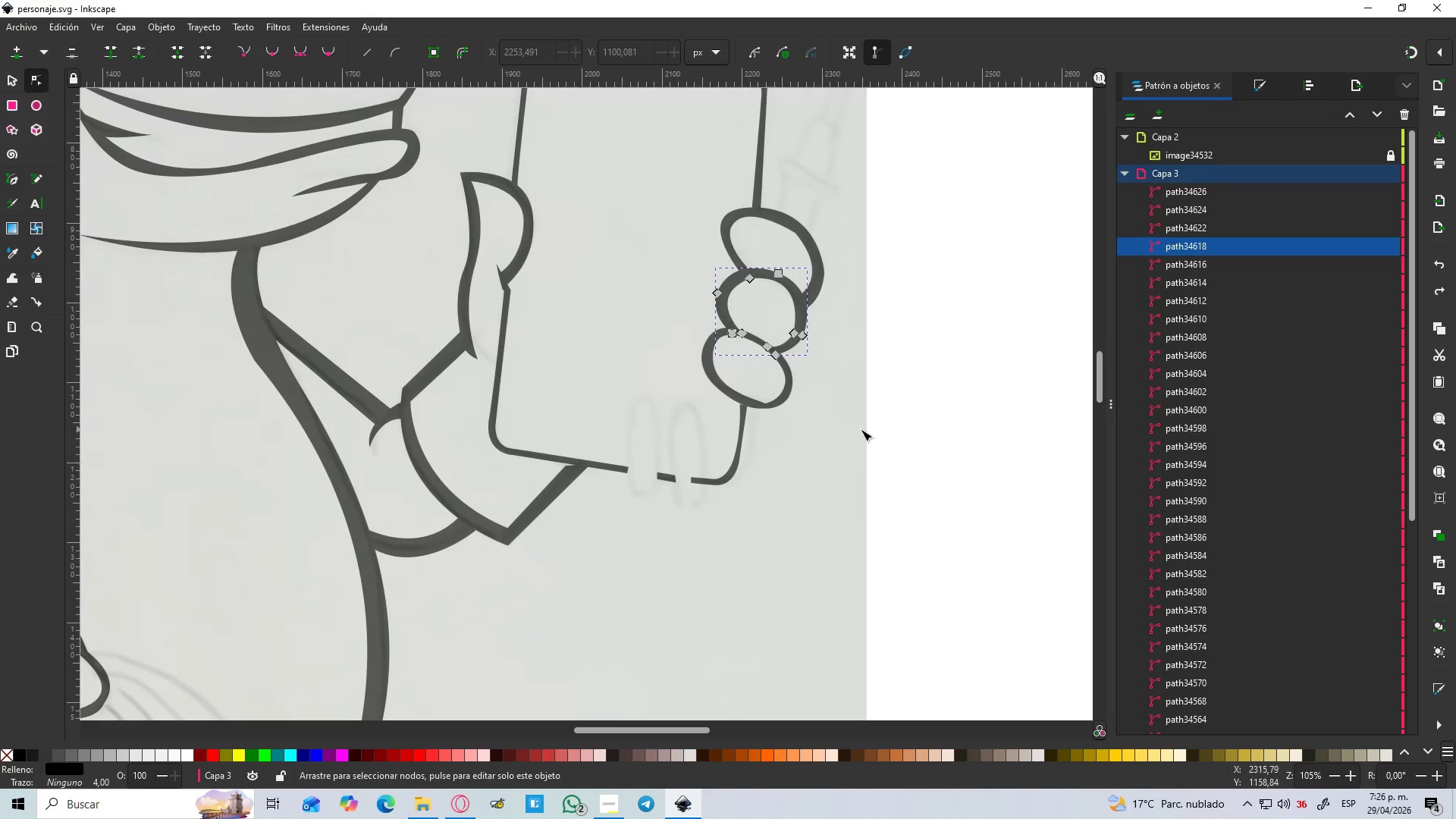 
left_click([925, 434])
 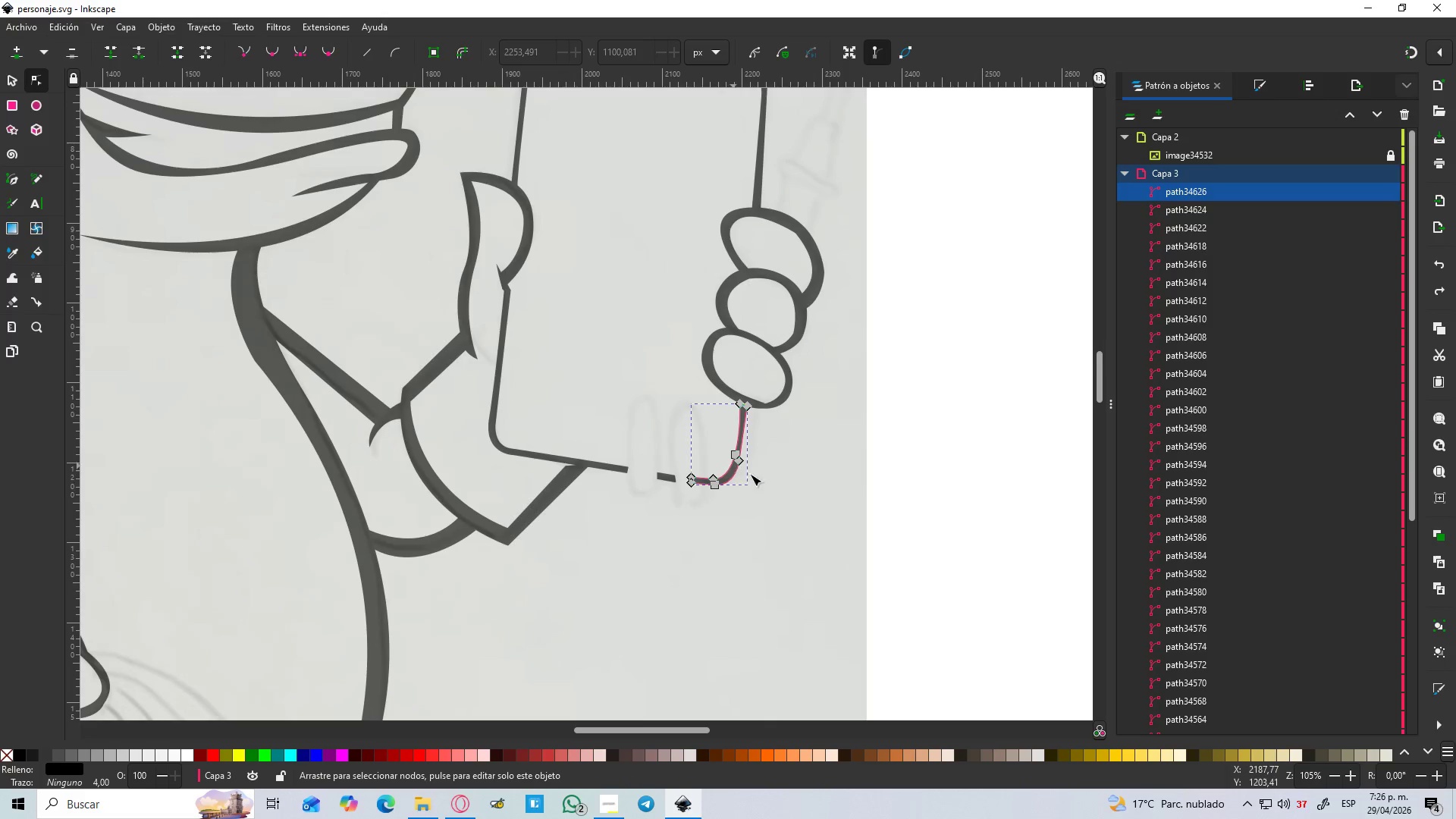 
hold_key(key=ControlLeft, duration=1.5)
scroll: coordinate [820, 489], scroll_direction: down, amount: 4.0
 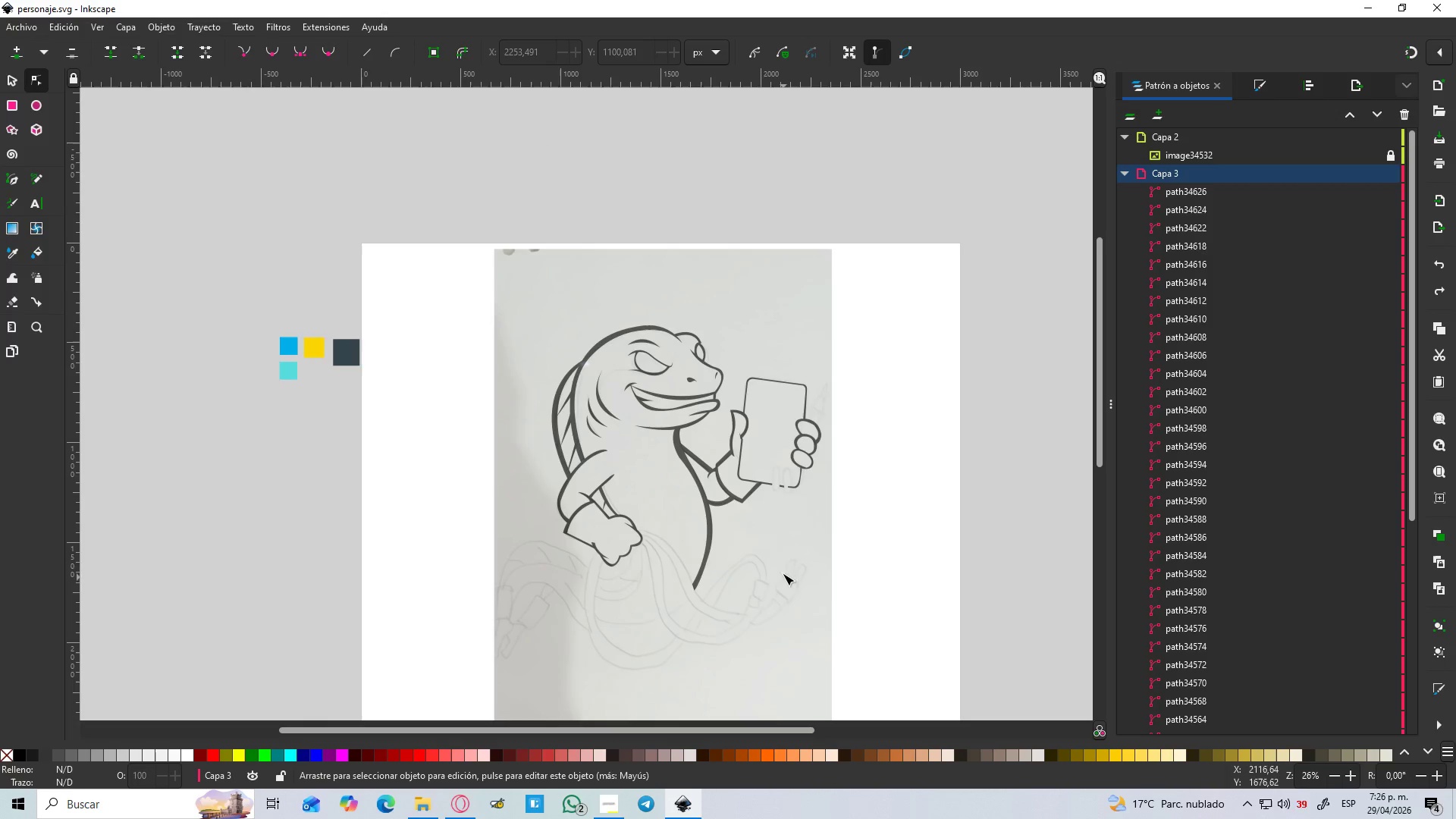 
key(Control+ControlLeft)
 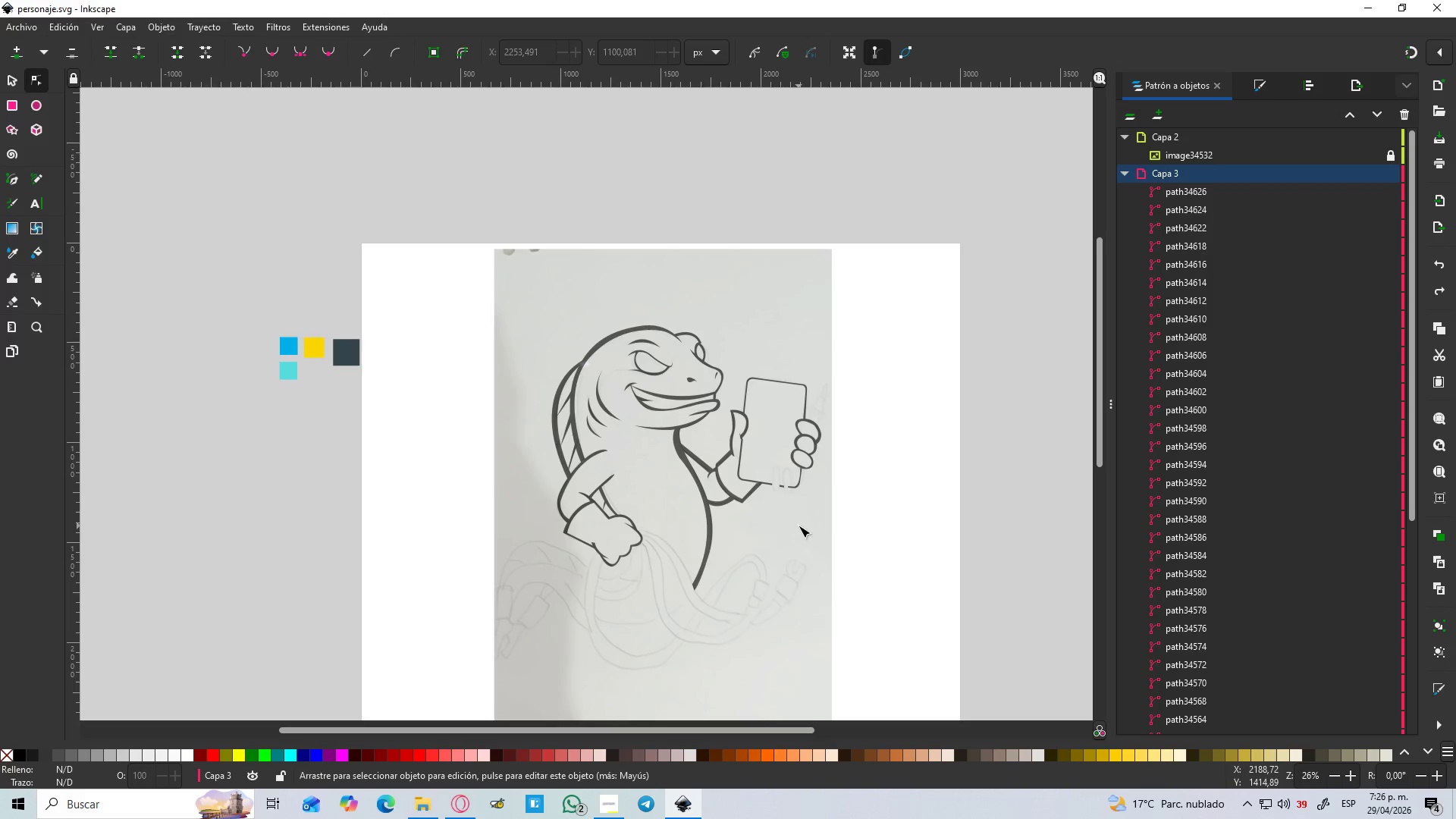 
hold_key(key=ControlLeft, duration=1.5)
scroll: coordinate [791, 511], scroll_direction: up, amount: 1.0
 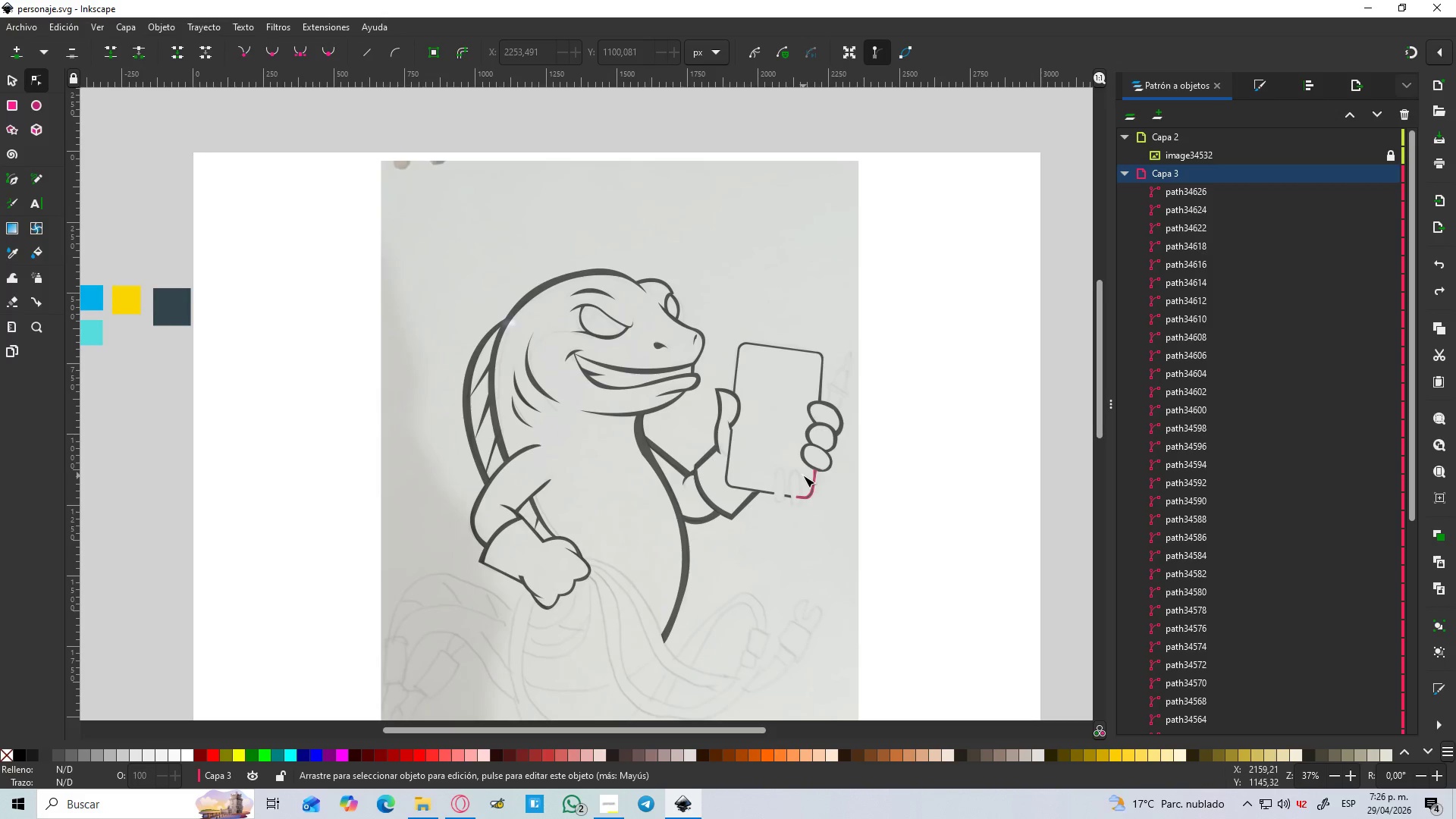 
hold_key(key=ControlLeft, duration=1.51)
scroll: coordinate [732, 441], scroll_direction: up, amount: 2.0
 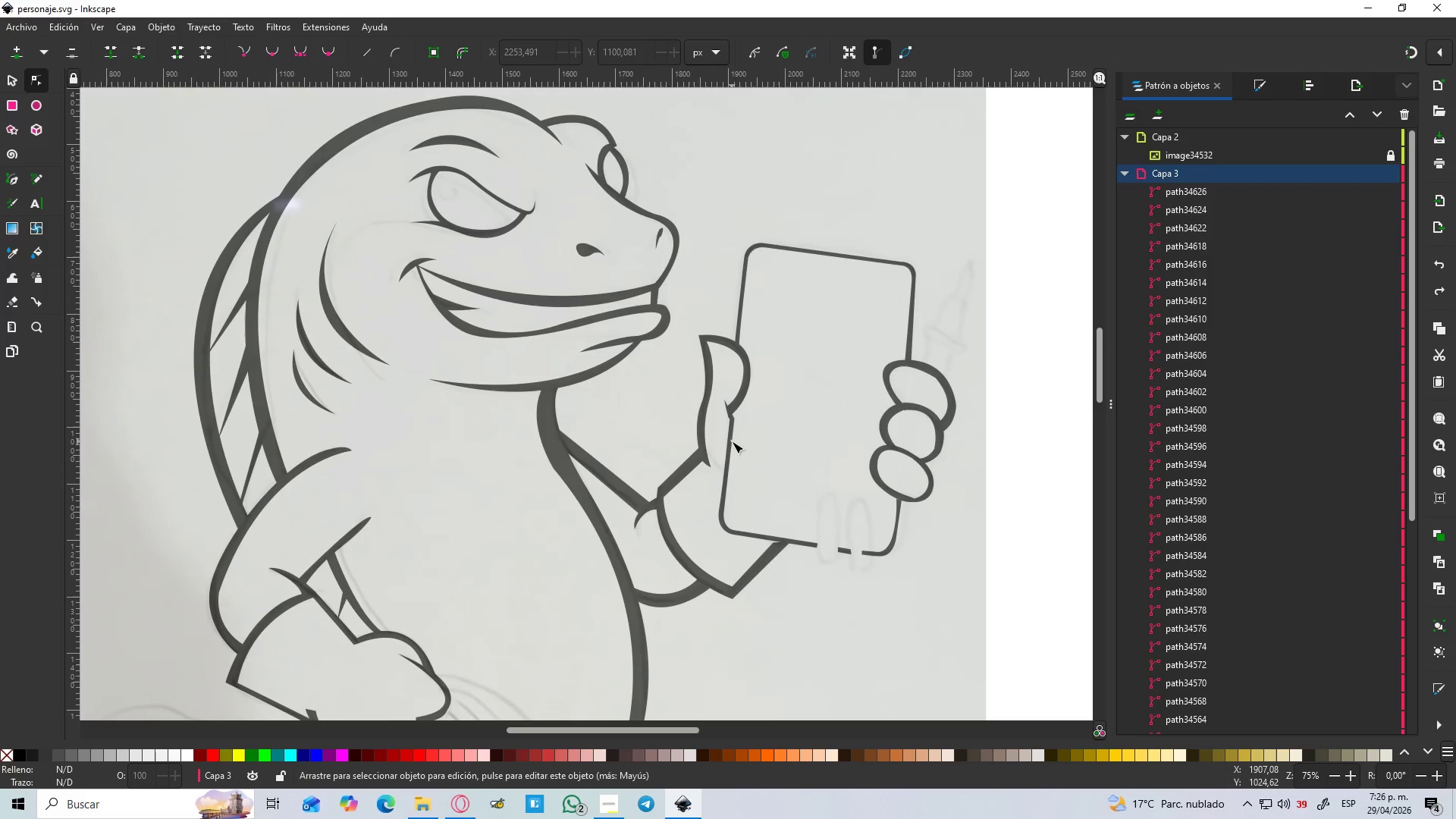 
hold_key(key=ControlLeft, duration=1.52)
 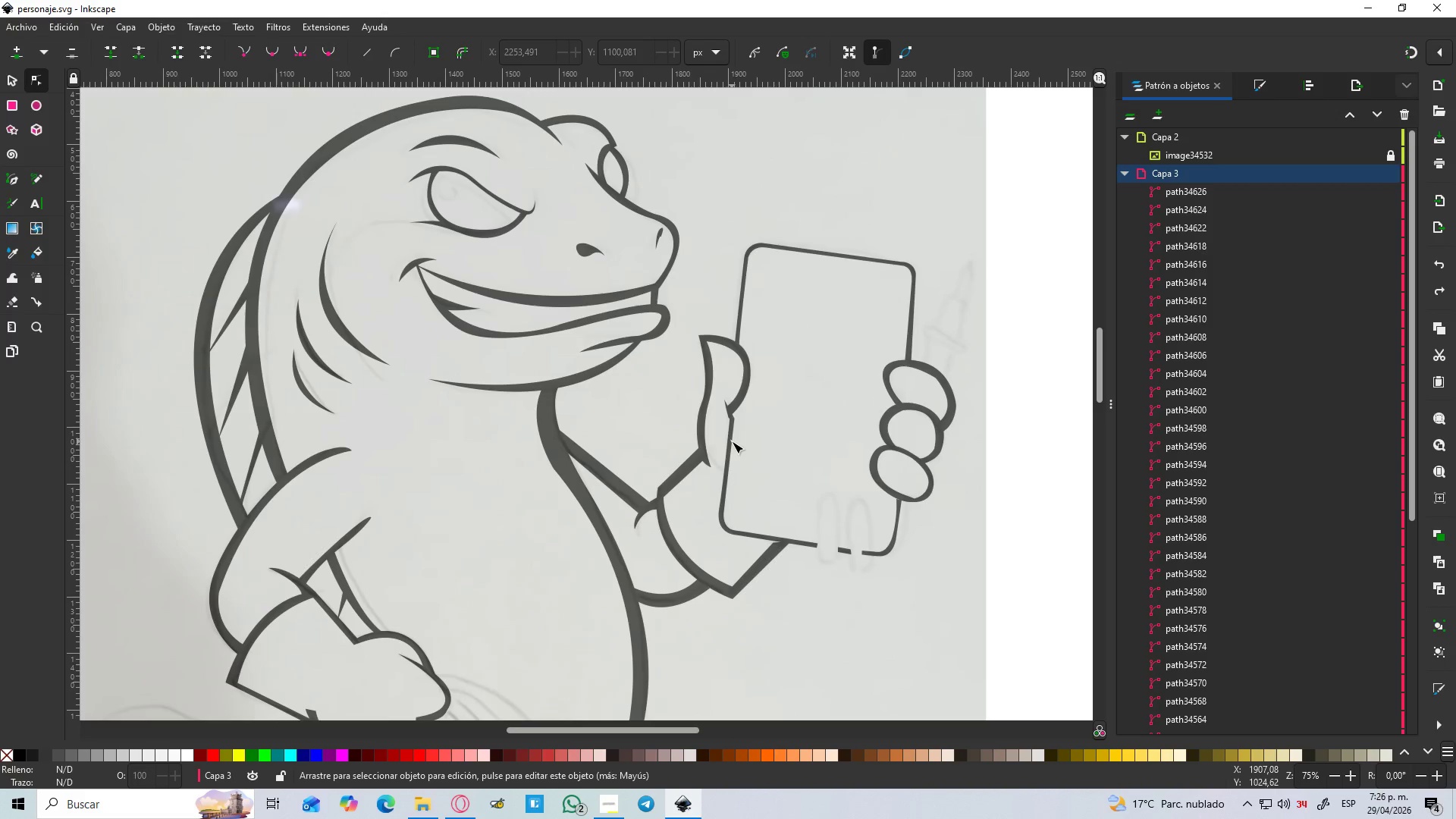 
hold_key(key=ControlLeft, duration=1.41)
scroll: coordinate [732, 441], scroll_direction: down, amount: 1.0
 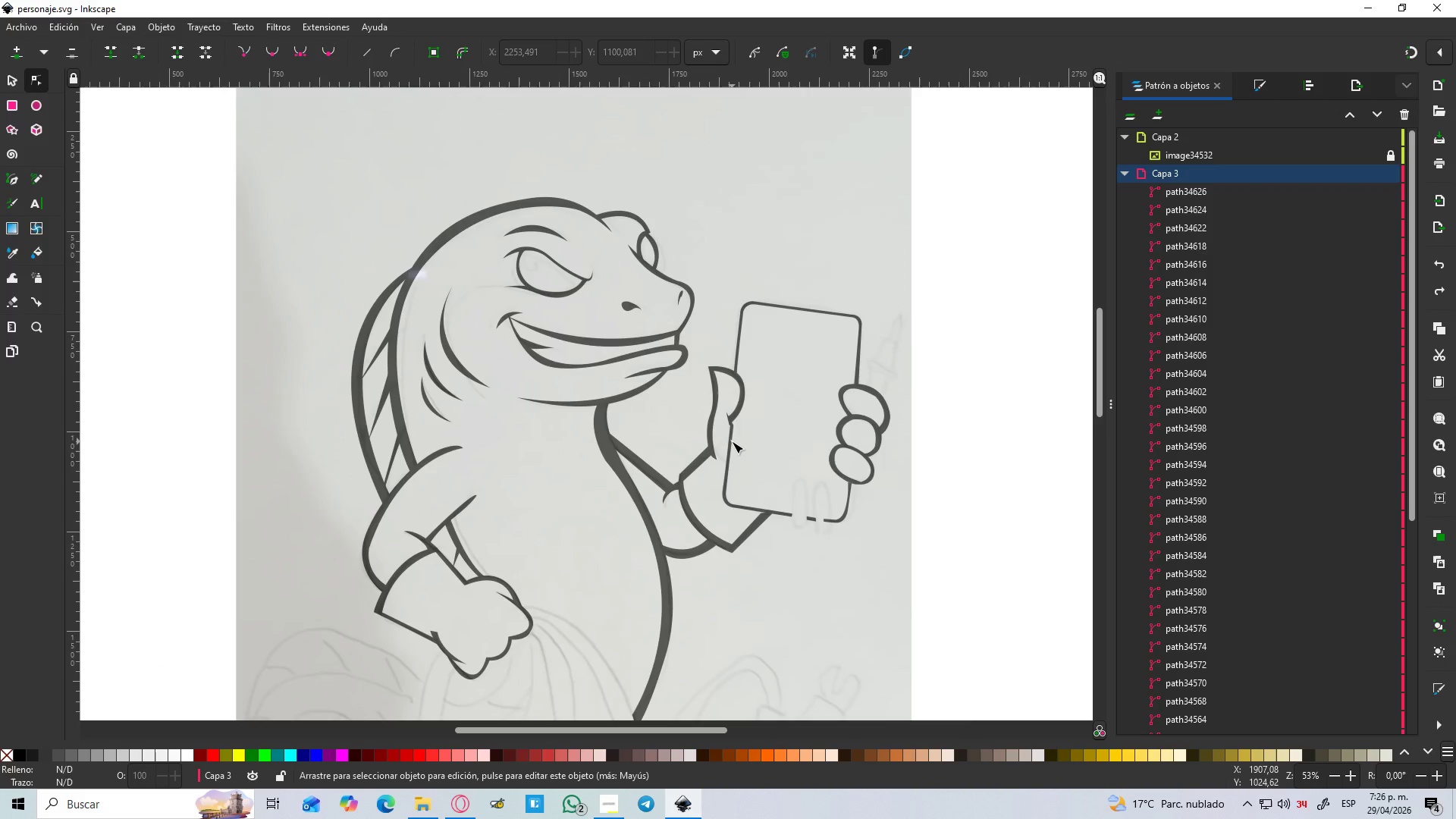 
hold_key(key=ControlLeft, duration=0.7)
scroll: coordinate [732, 441], scroll_direction: down, amount: 2.0
 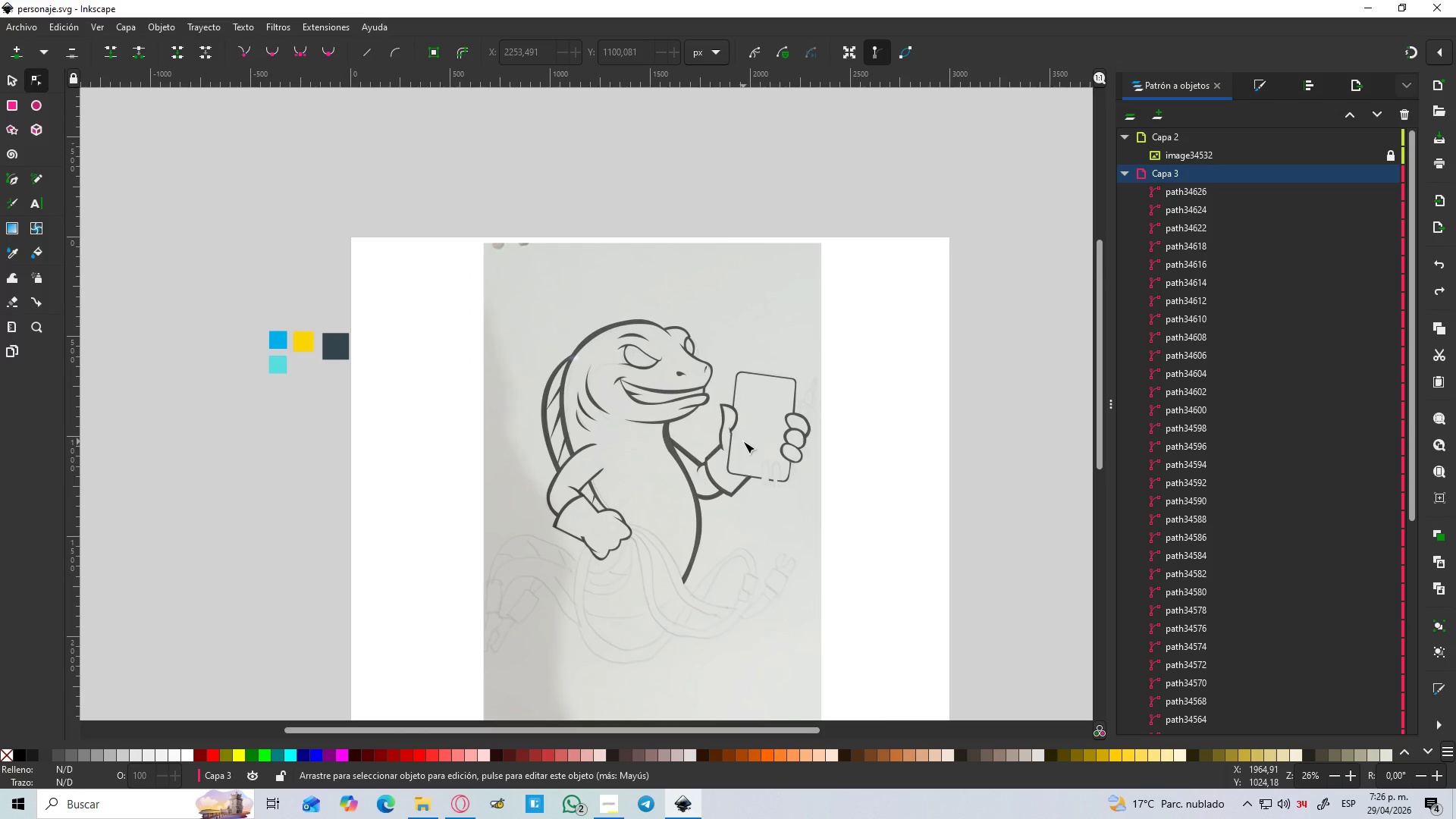 
hold_key(key=ControlLeft, duration=1.19)
 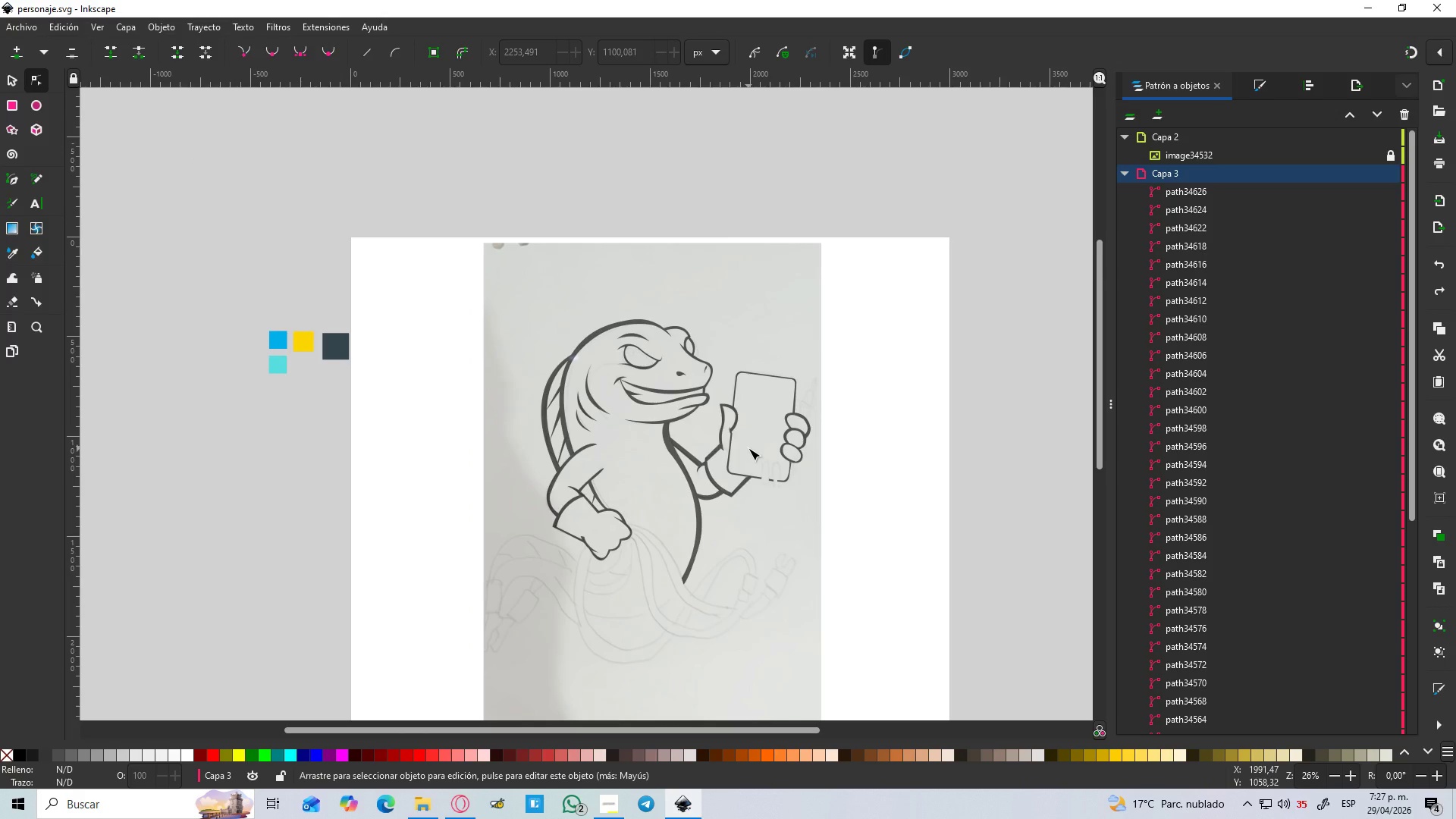 
wait(10.16)
 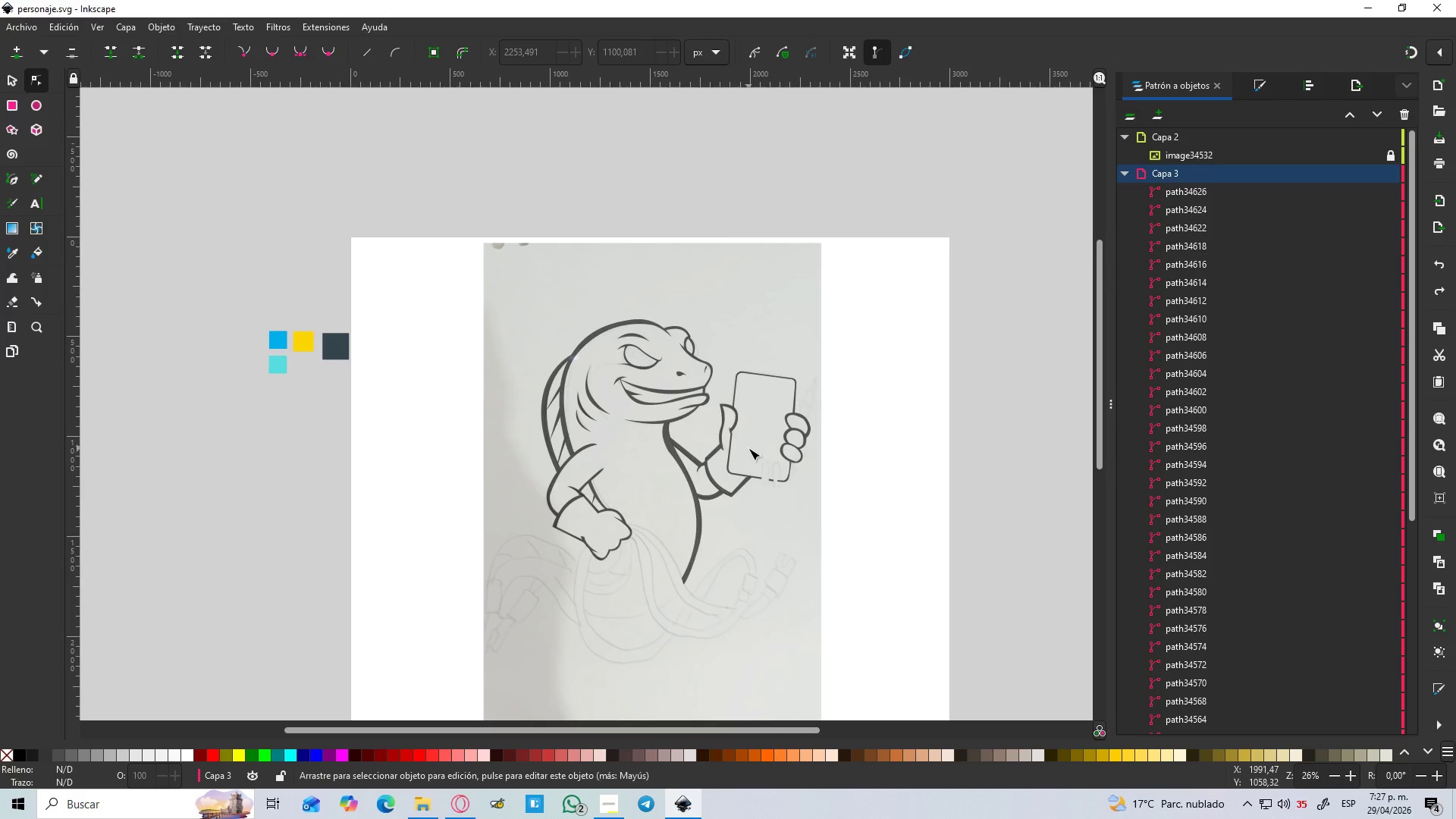 
hold_key(key=ControlLeft, duration=1.5)
scroll: coordinate [612, 582], scroll_direction: up, amount: 1.0
 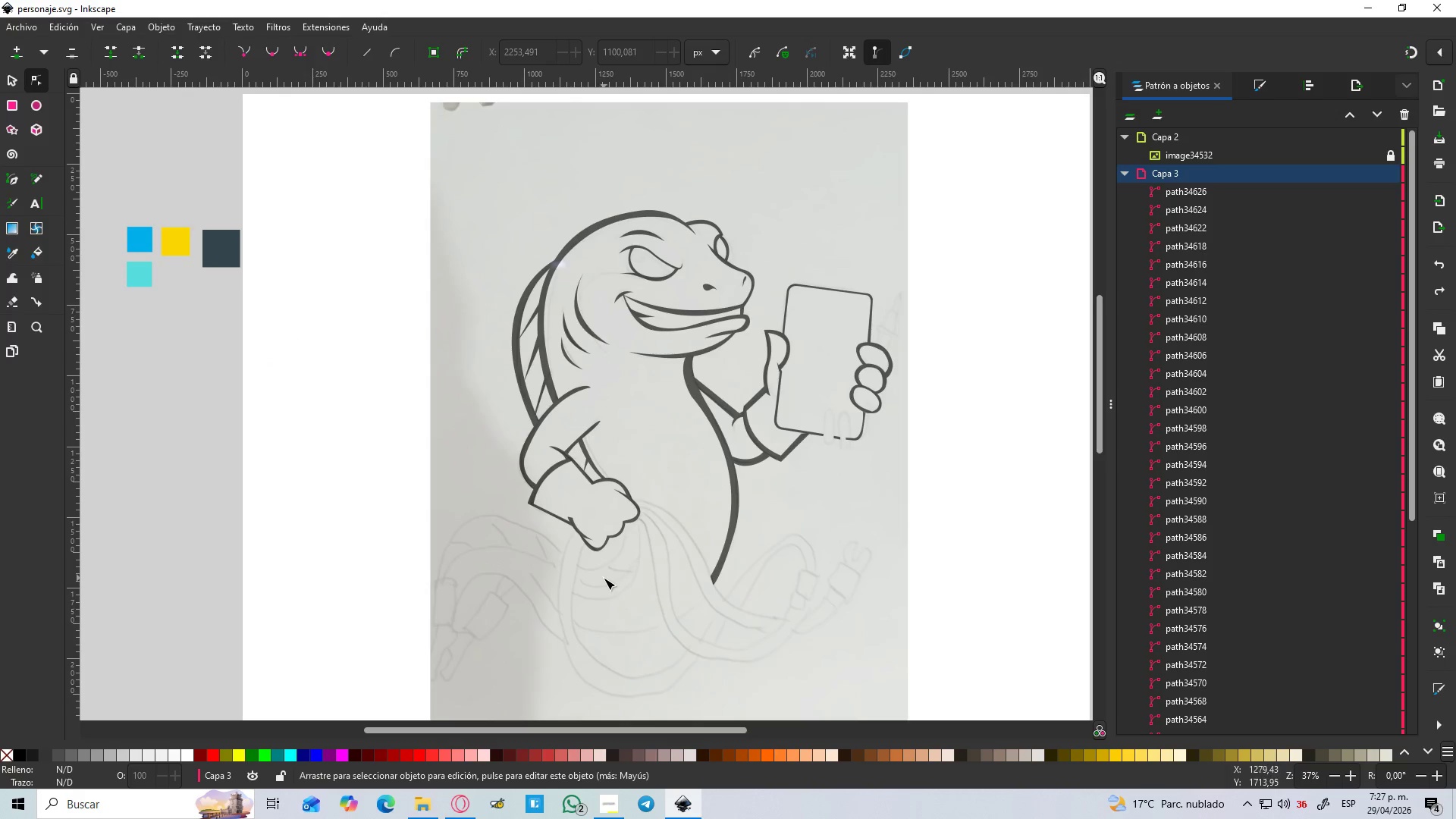 
hold_key(key=ControlLeft, duration=1.51)
scroll: coordinate [604, 578], scroll_direction: up, amount: 2.0
 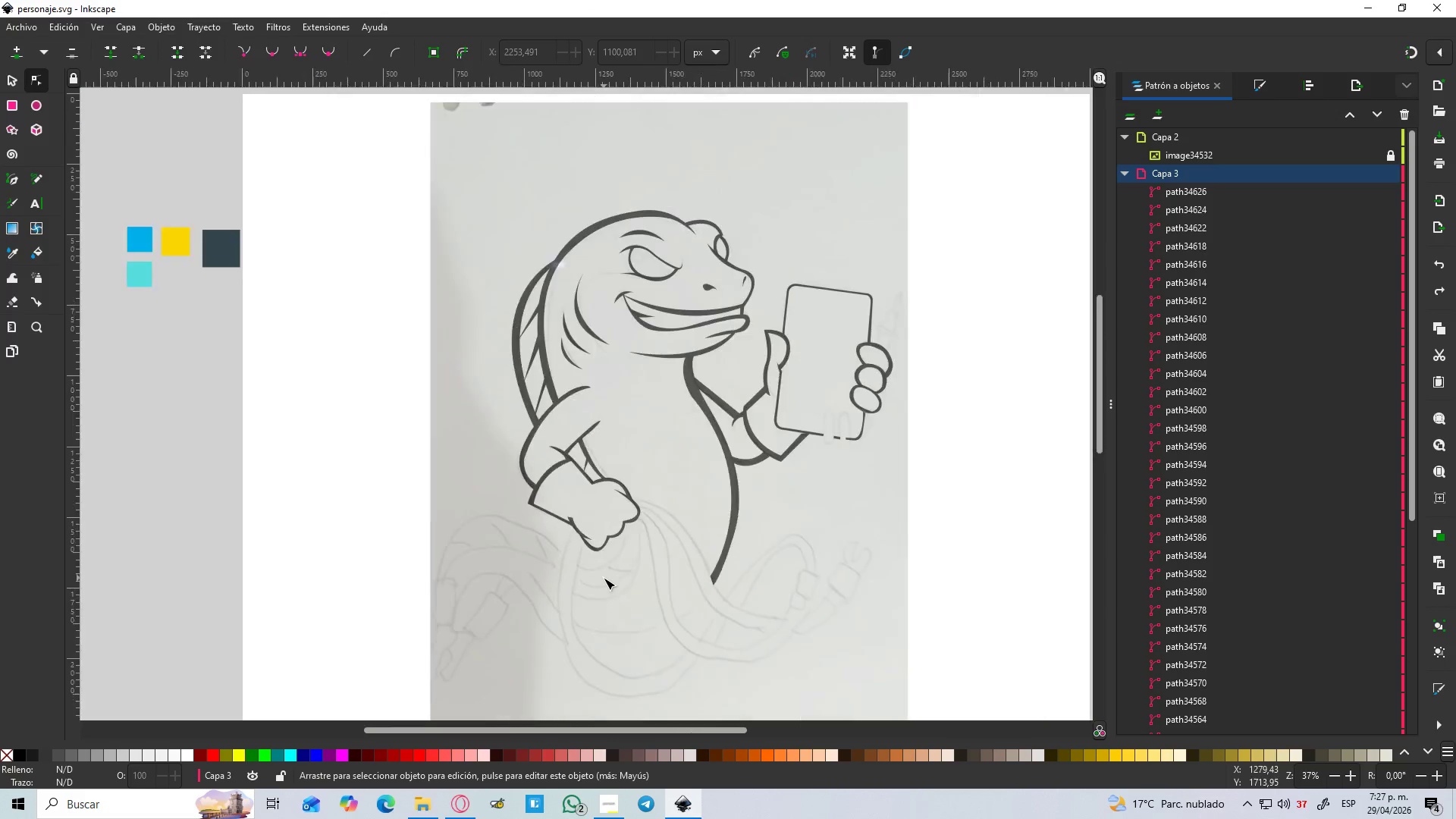 
scroll: coordinate [604, 578], scroll_direction: down, amount: 3.0
 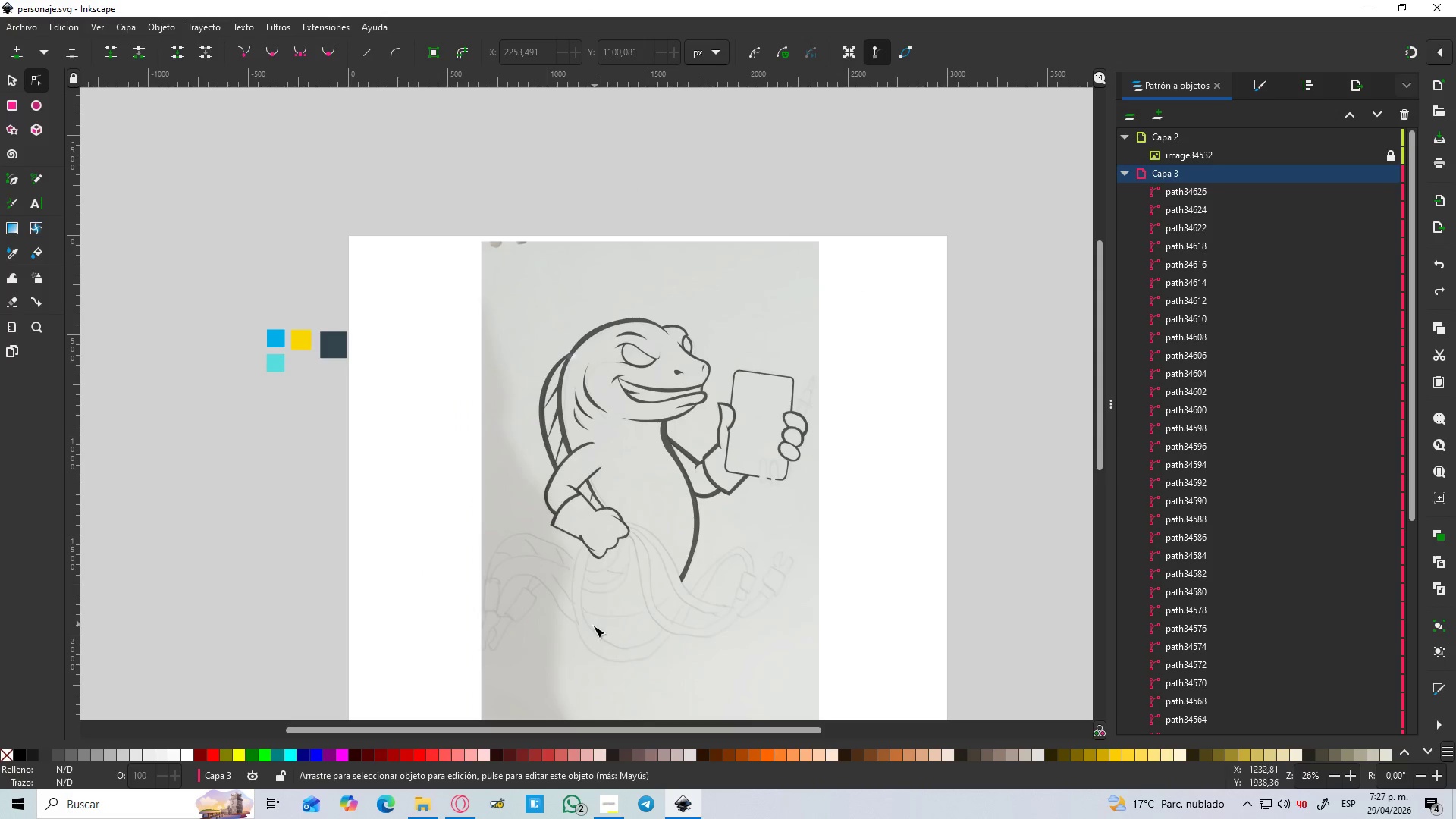 
hold_key(key=ControlLeft, duration=1.41)
scroll: coordinate [593, 585], scroll_direction: up, amount: 3.0
 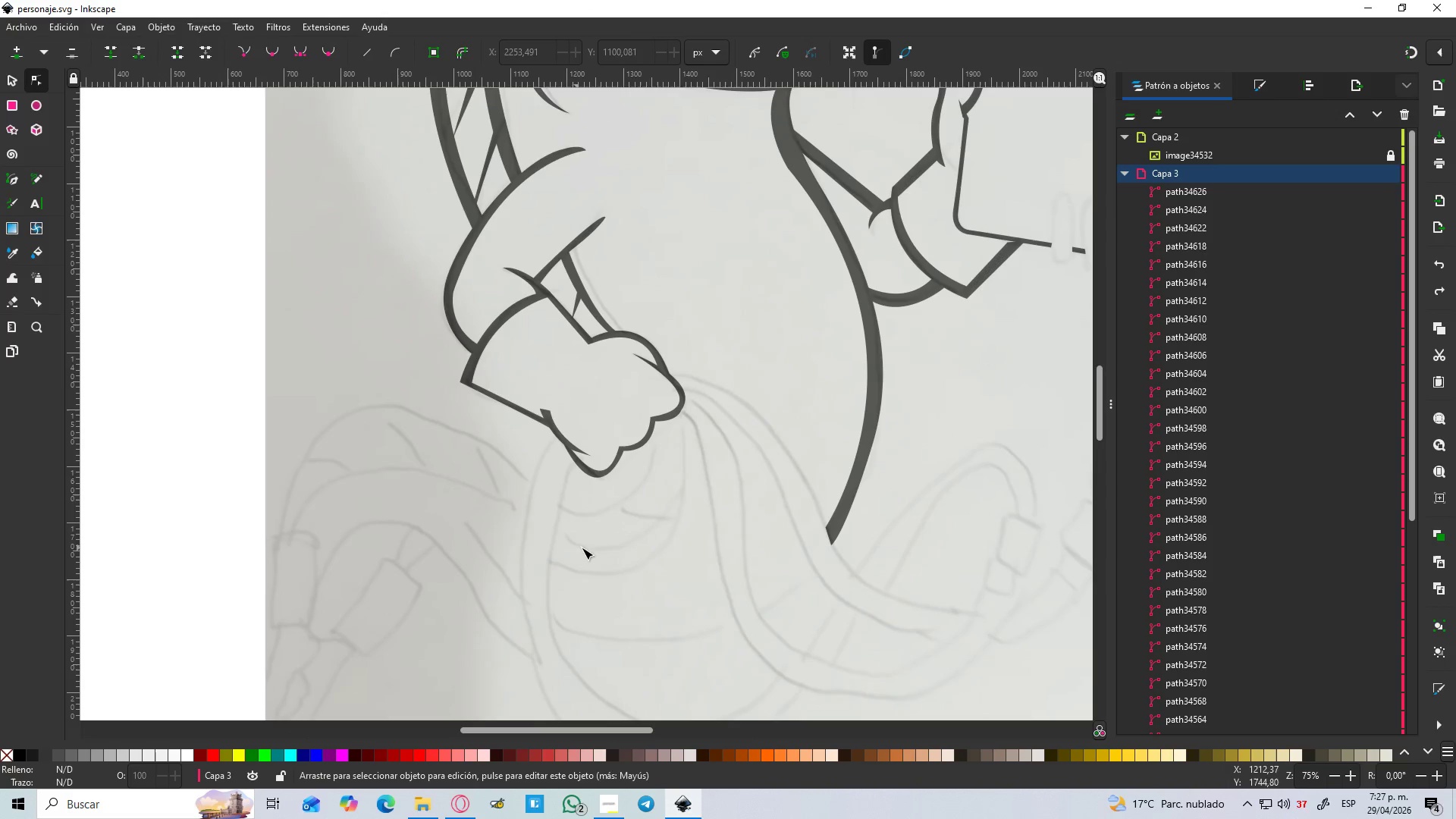 
hold_key(key=ControlLeft, duration=1.5)
scroll: coordinate [597, 544], scroll_direction: down, amount: 2.0
 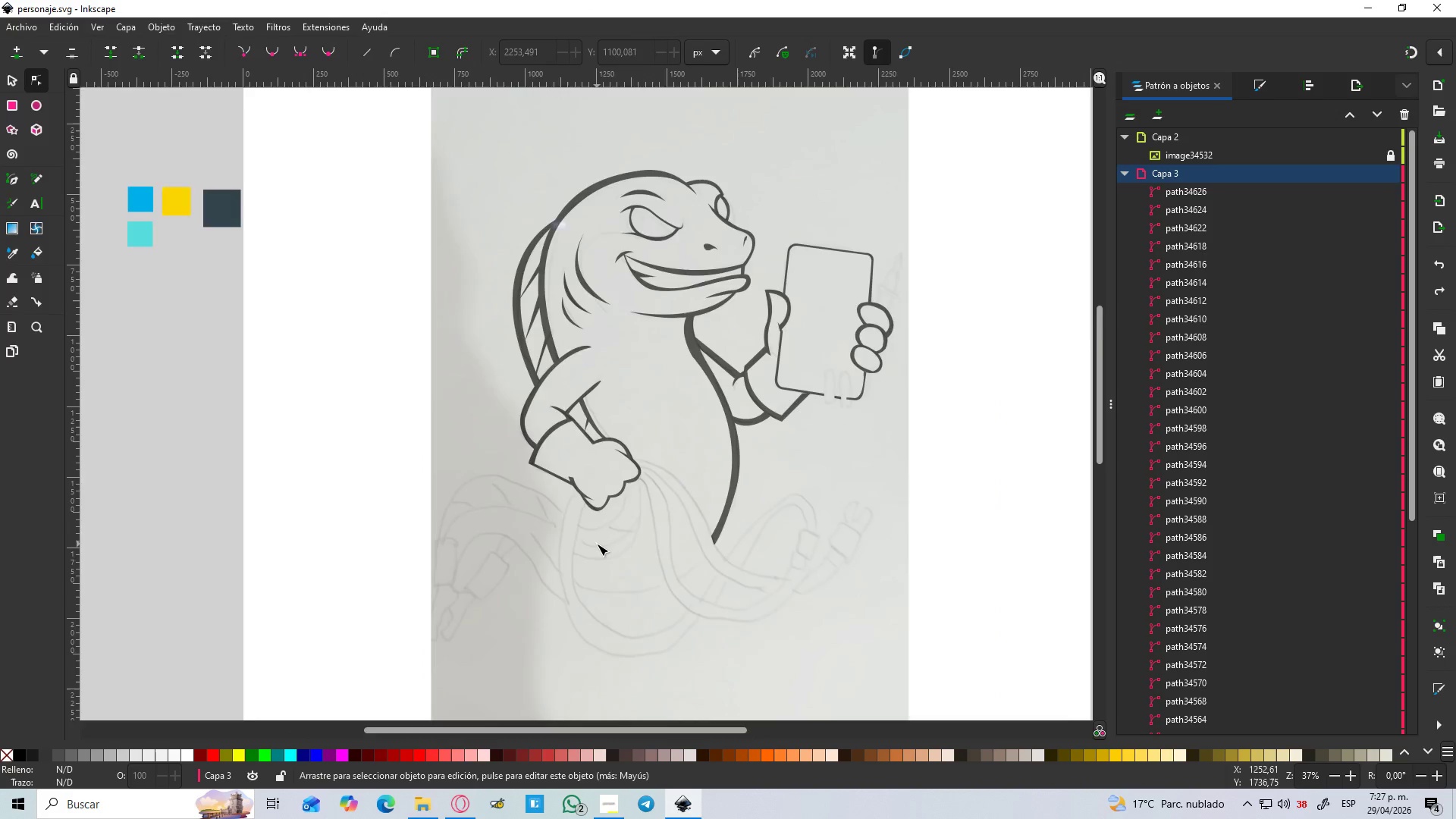 
scroll: coordinate [597, 544], scroll_direction: up, amount: 2.0
 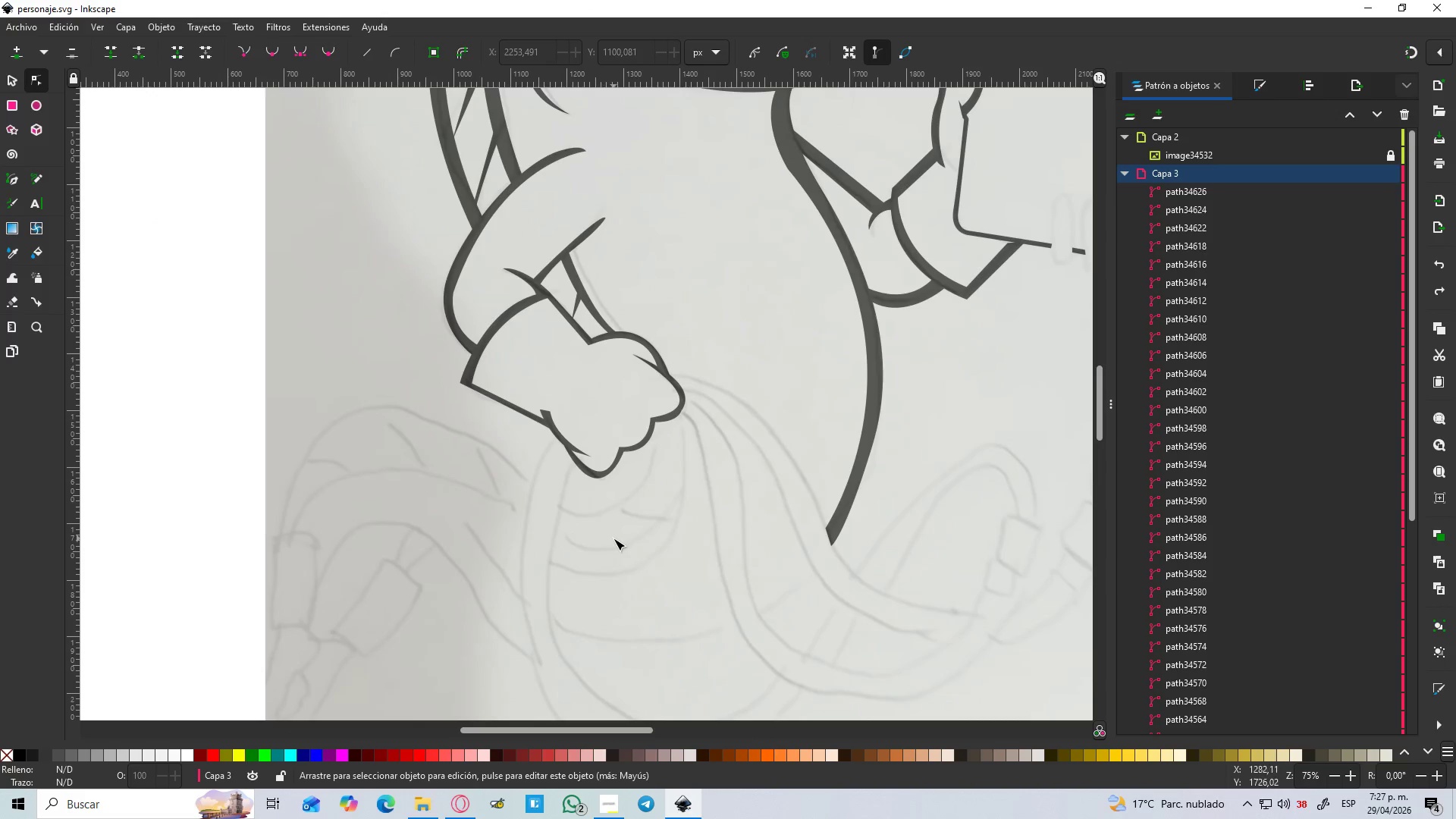 
key(Control+ControlLeft)
 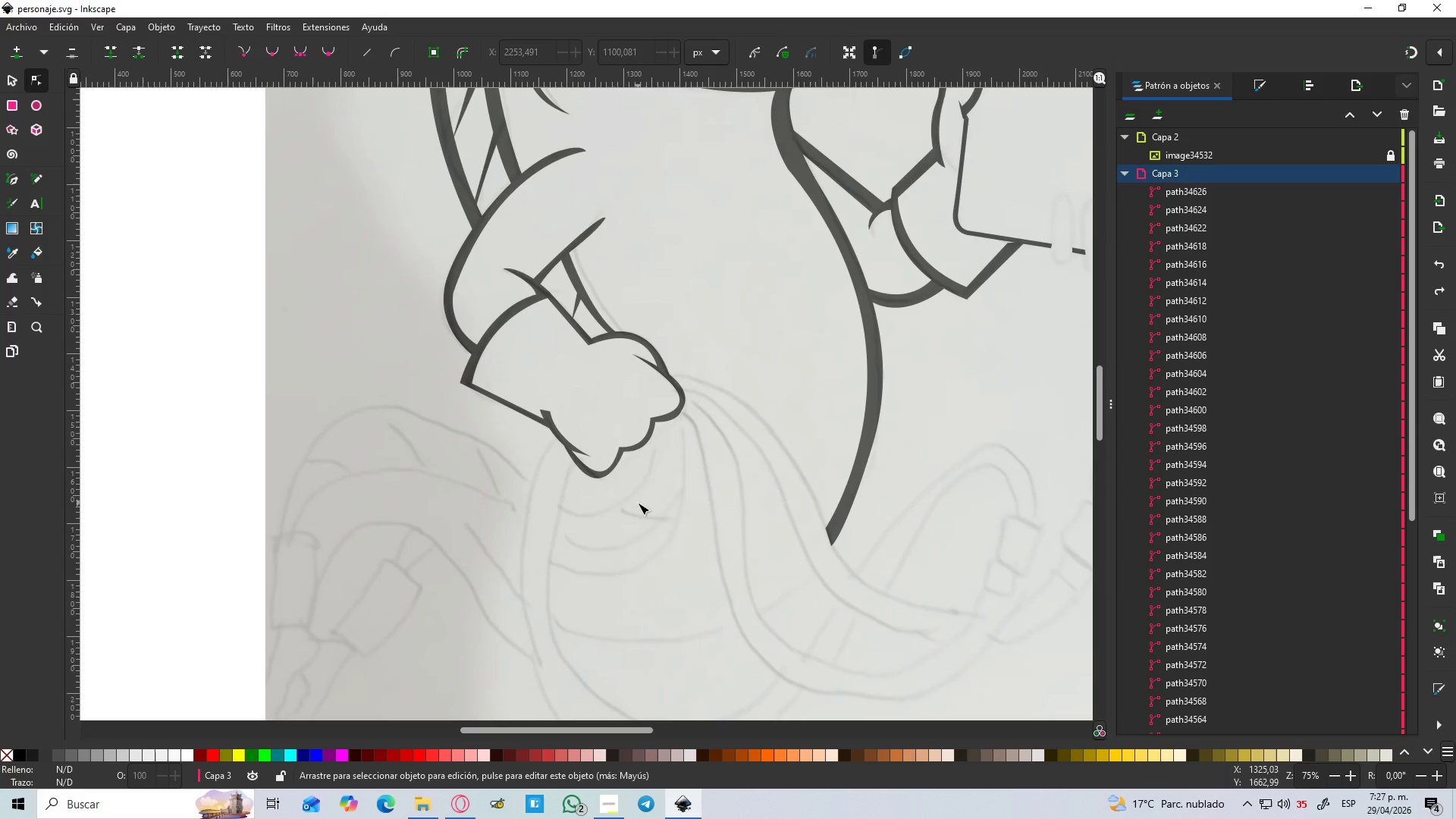 
key(B)
 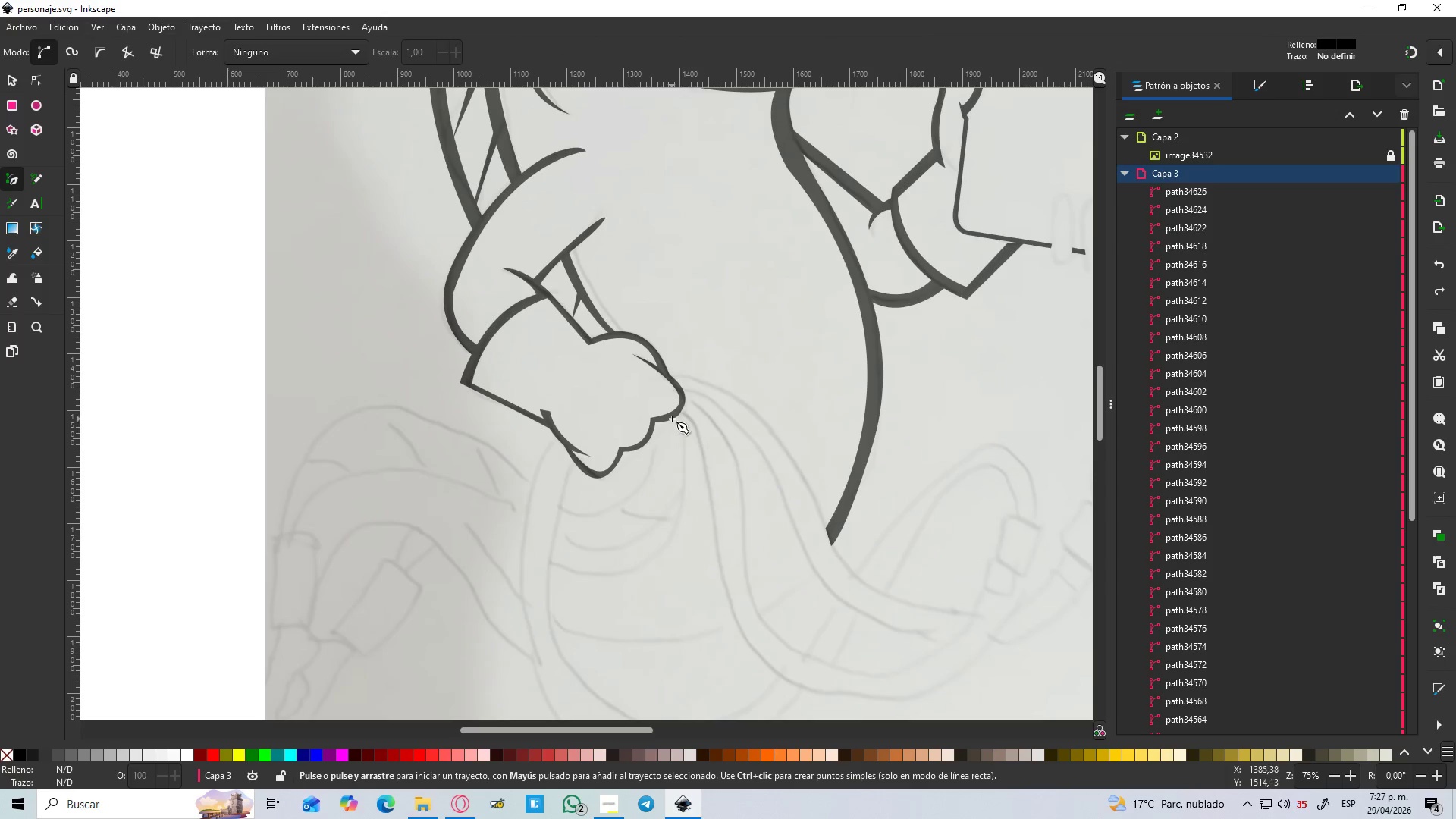 
left_click([672, 419])
 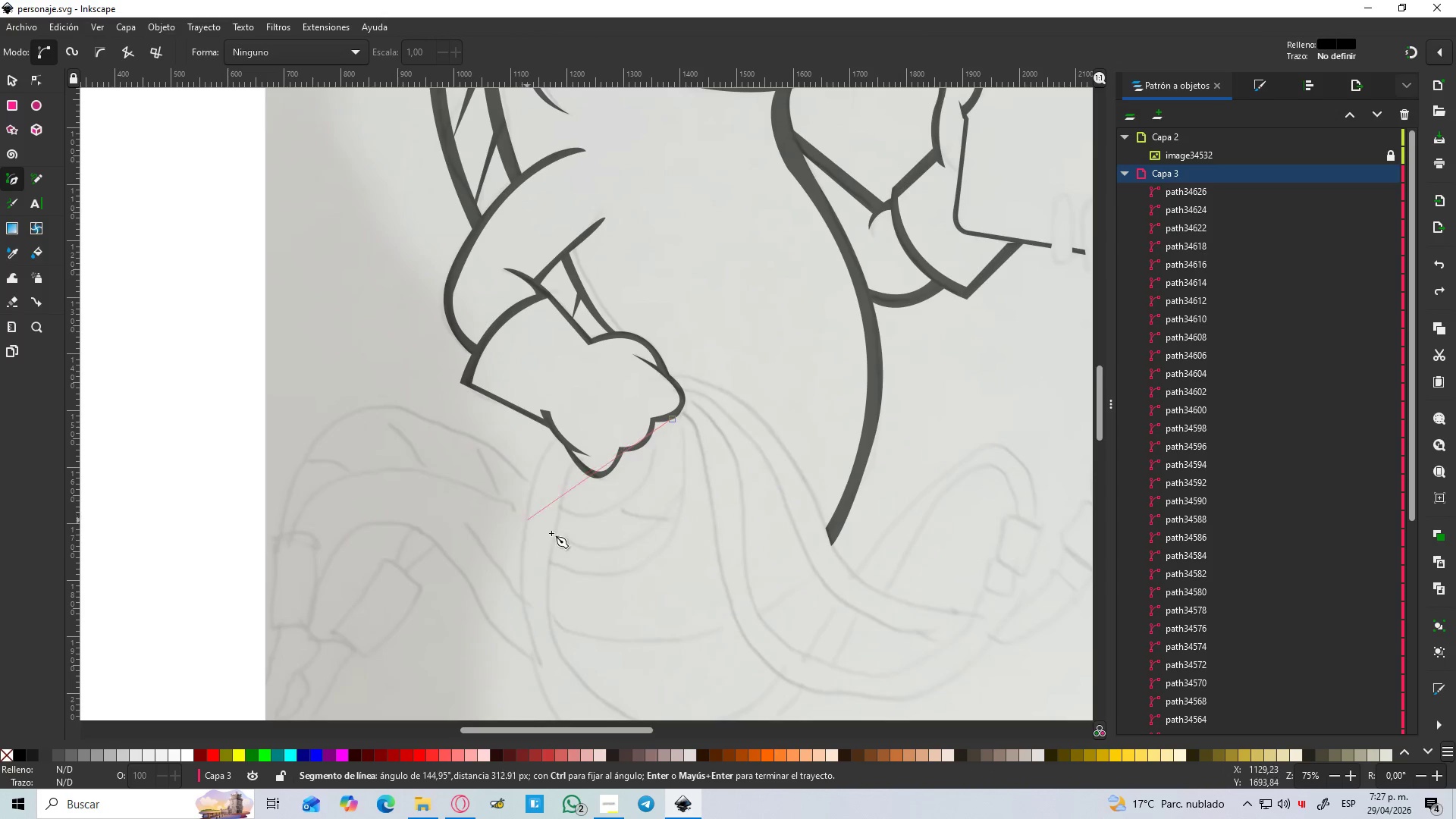 
left_click_drag(start_coordinate=[636, 564], to_coordinate=[572, 591])
 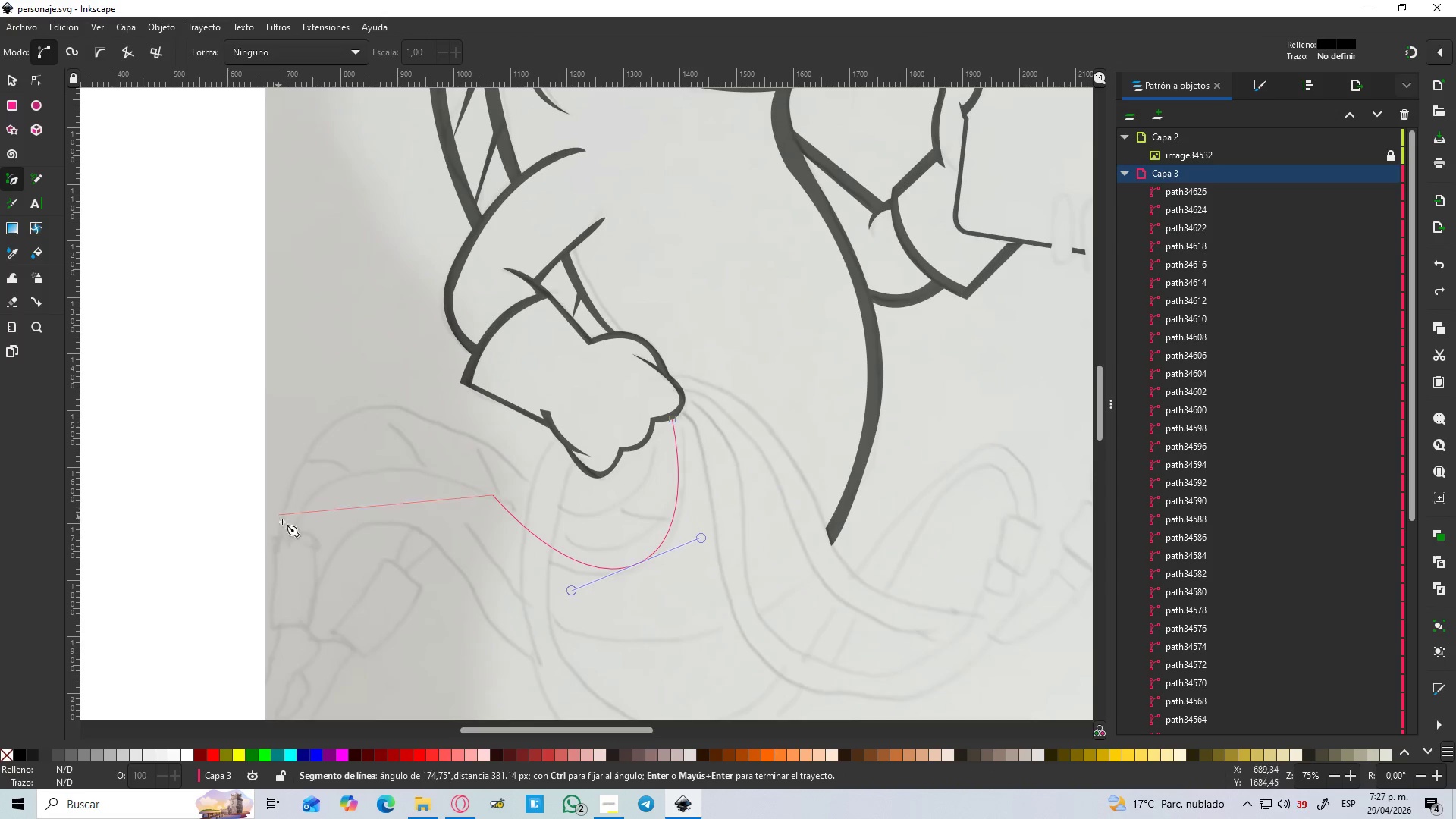 
left_click_drag(start_coordinate=[296, 534], to_coordinate=[221, 700])
 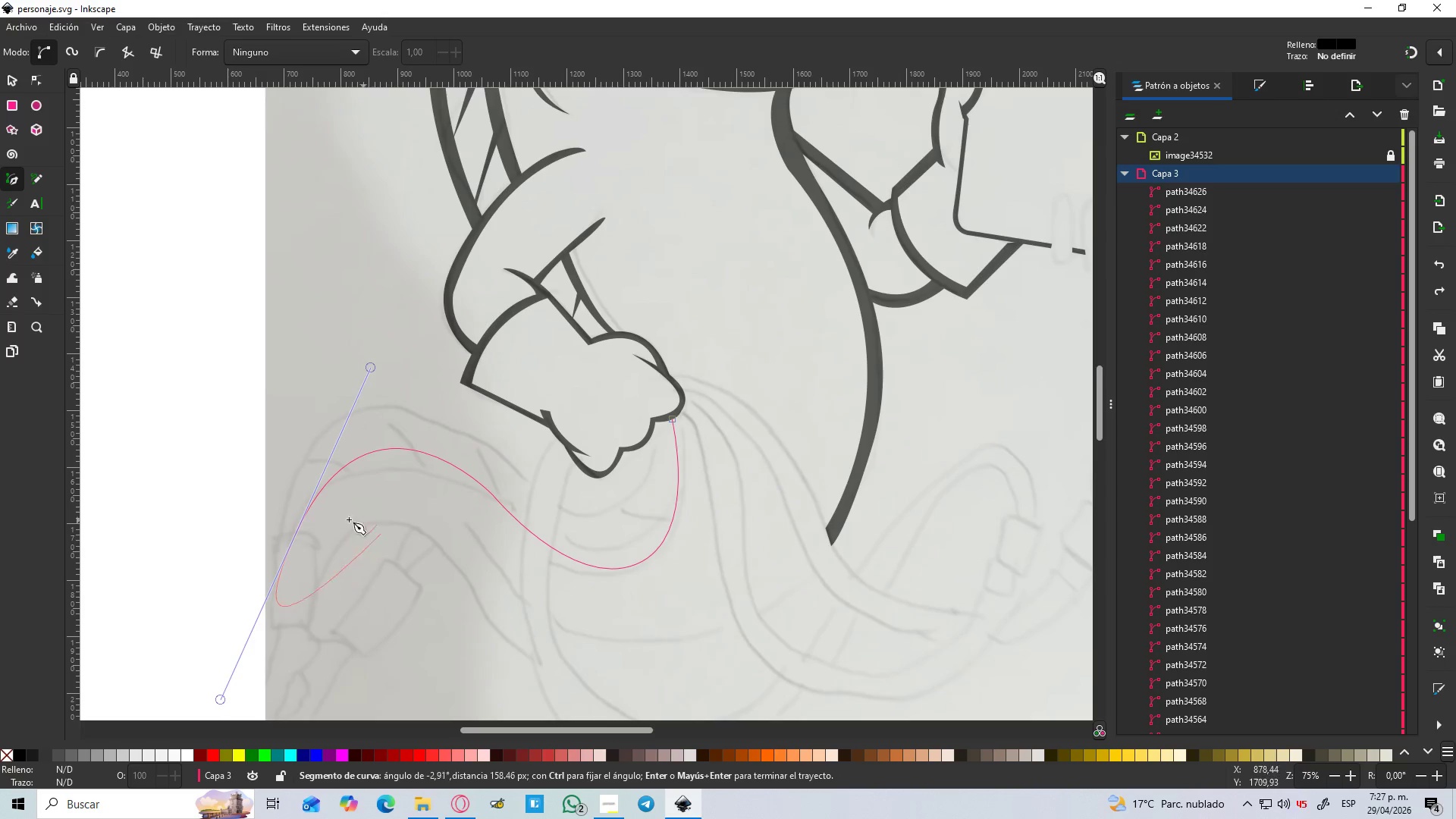 
hold_key(key=ControlLeft, duration=0.66)
scroll: coordinate [290, 536], scroll_direction: up, amount: 4.0
 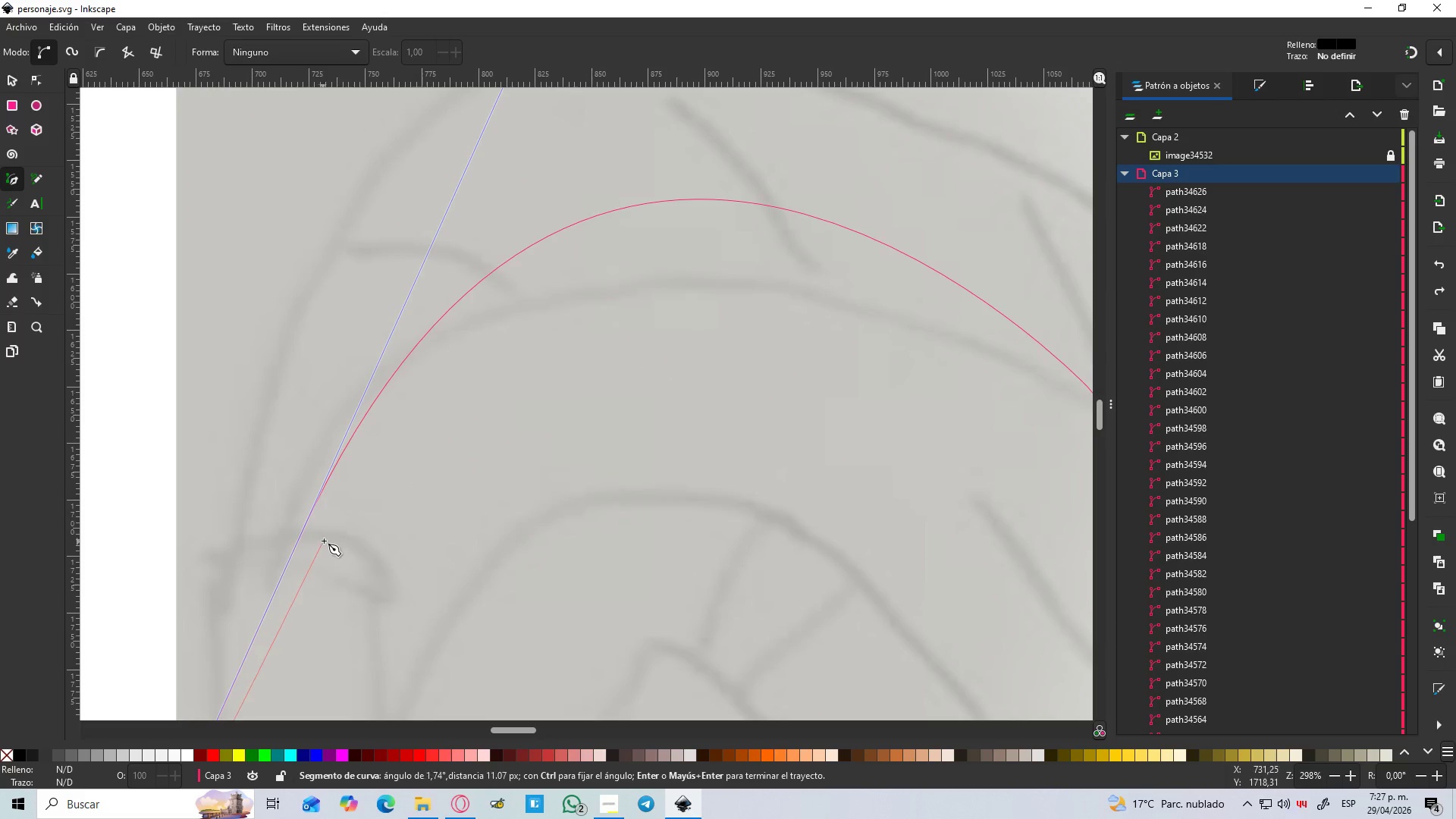 
key(Shift+L)
 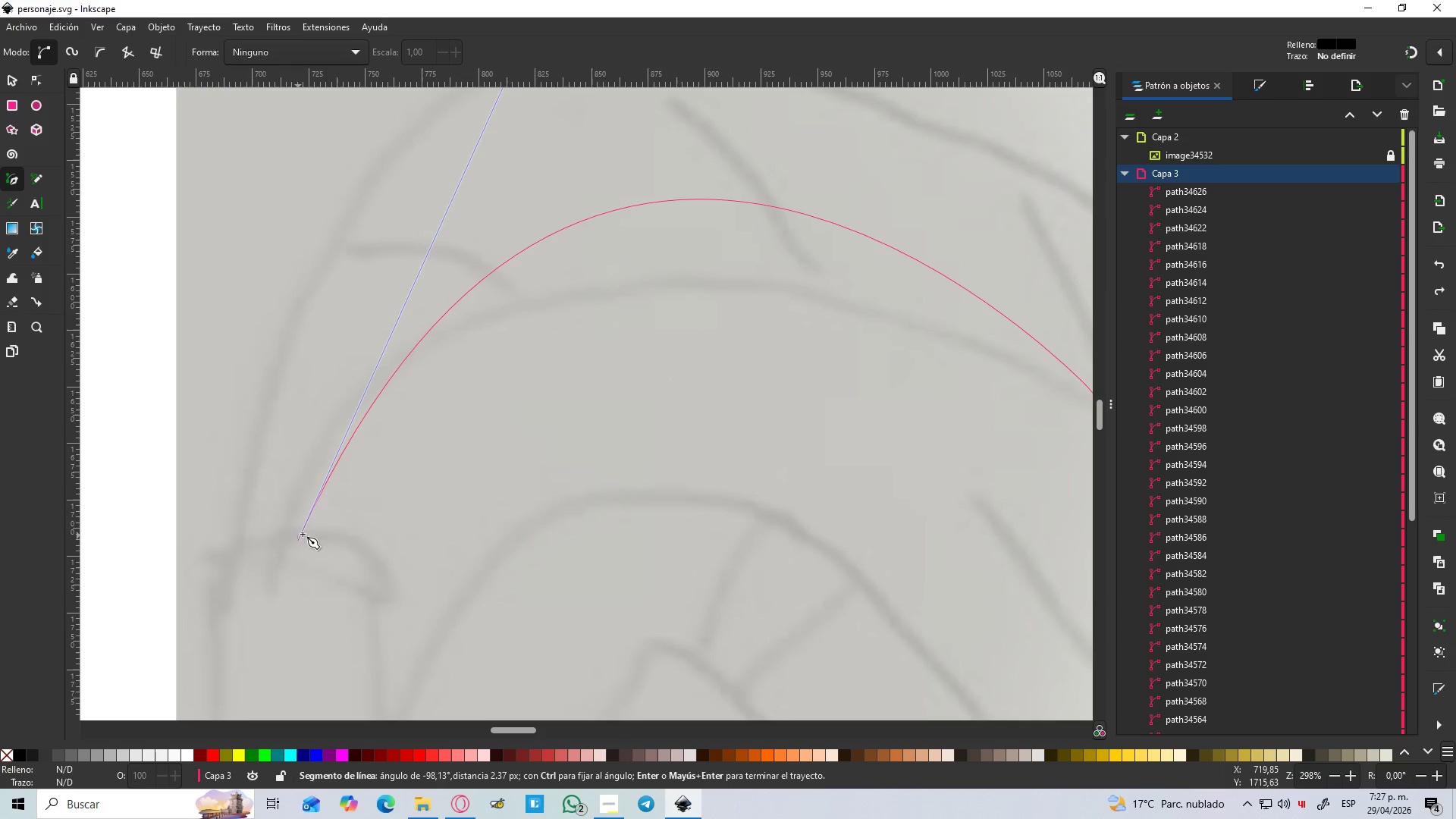 
left_click([325, 532])
 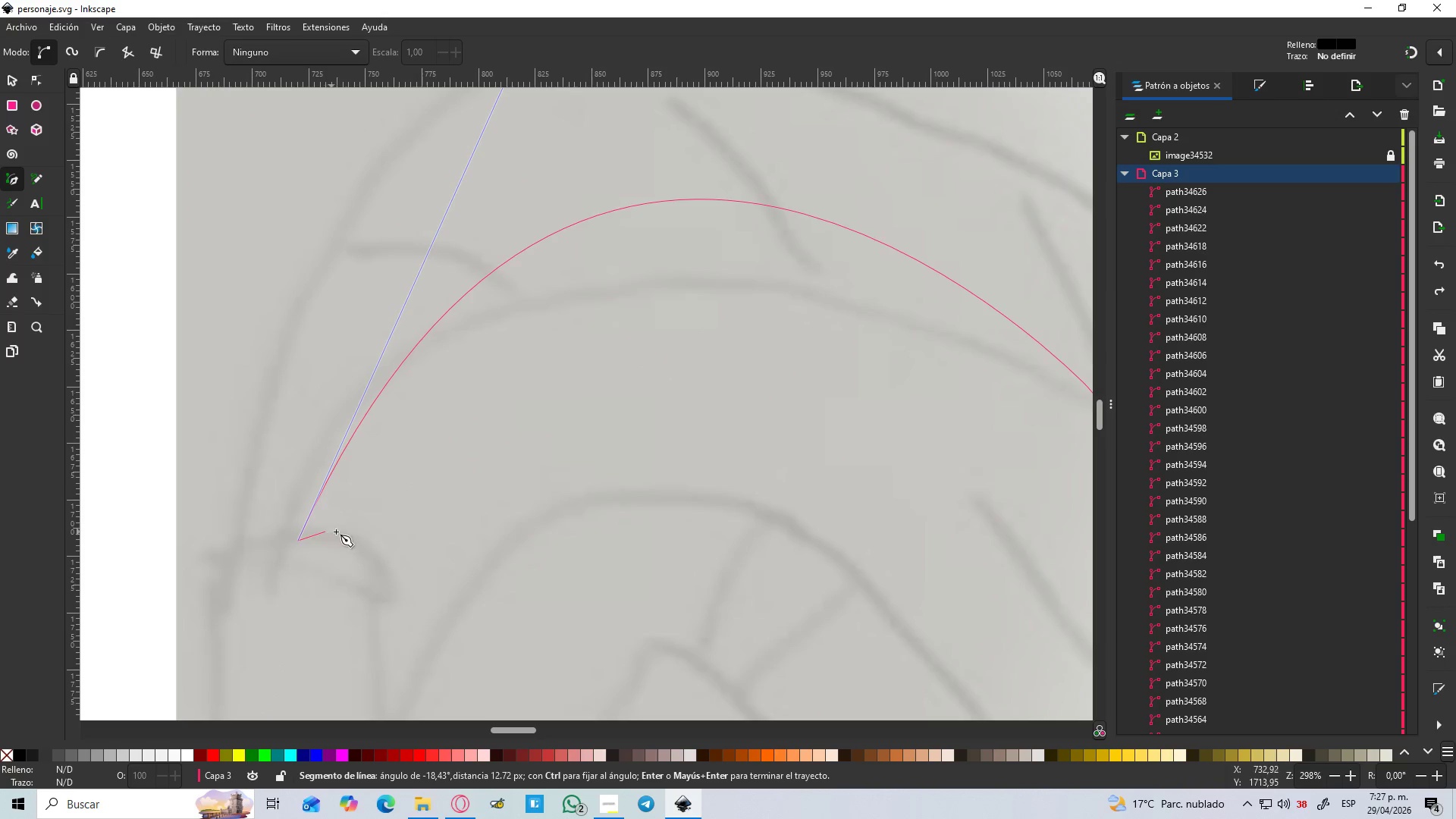 
hold_key(key=ControlLeft, duration=0.53)
scroll: coordinate [359, 523], scroll_direction: down, amount: 3.0
 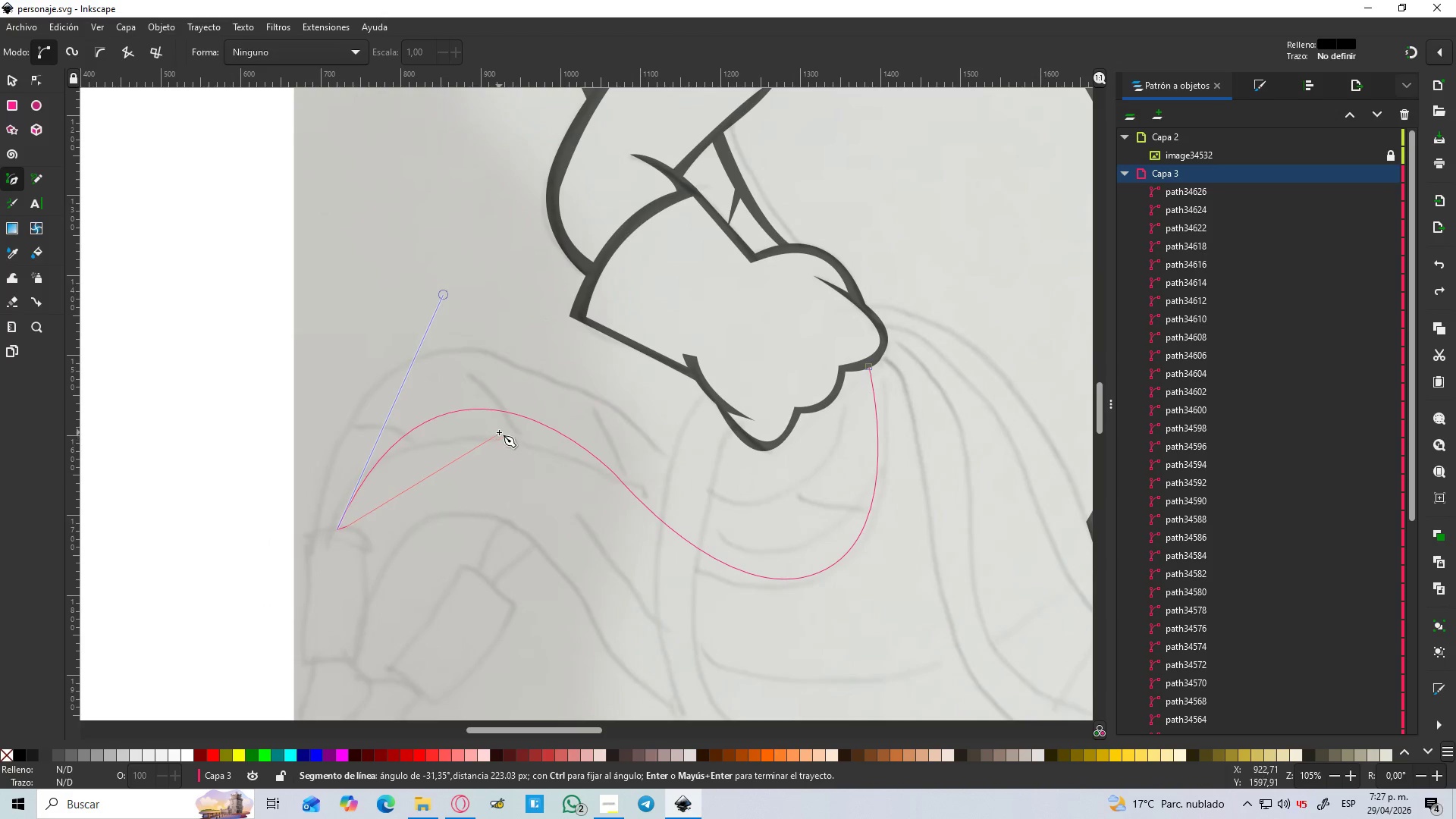 
left_click_drag(start_coordinate=[499, 429], to_coordinate=[591, 465])
 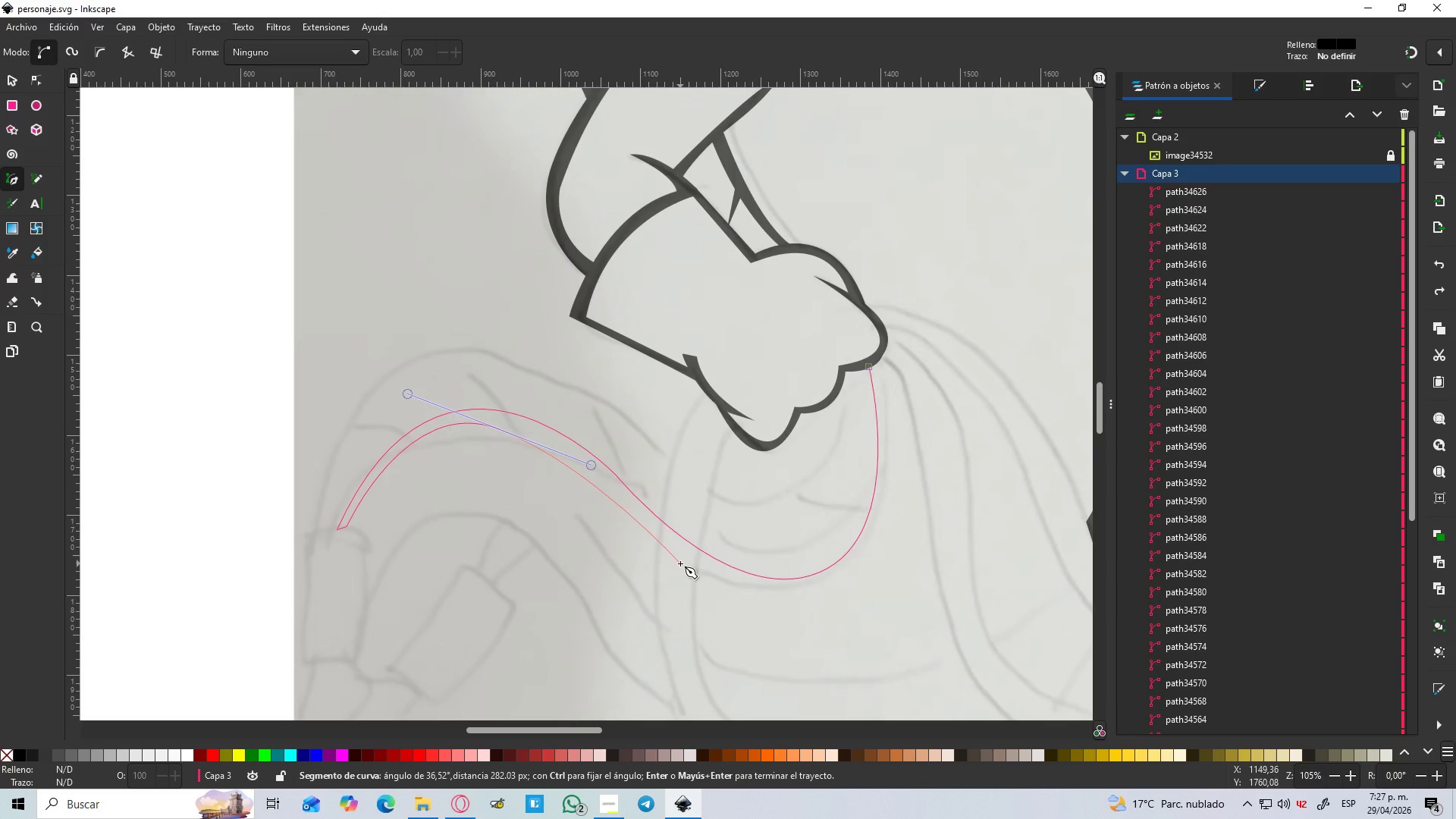 
key(Control+Z)
 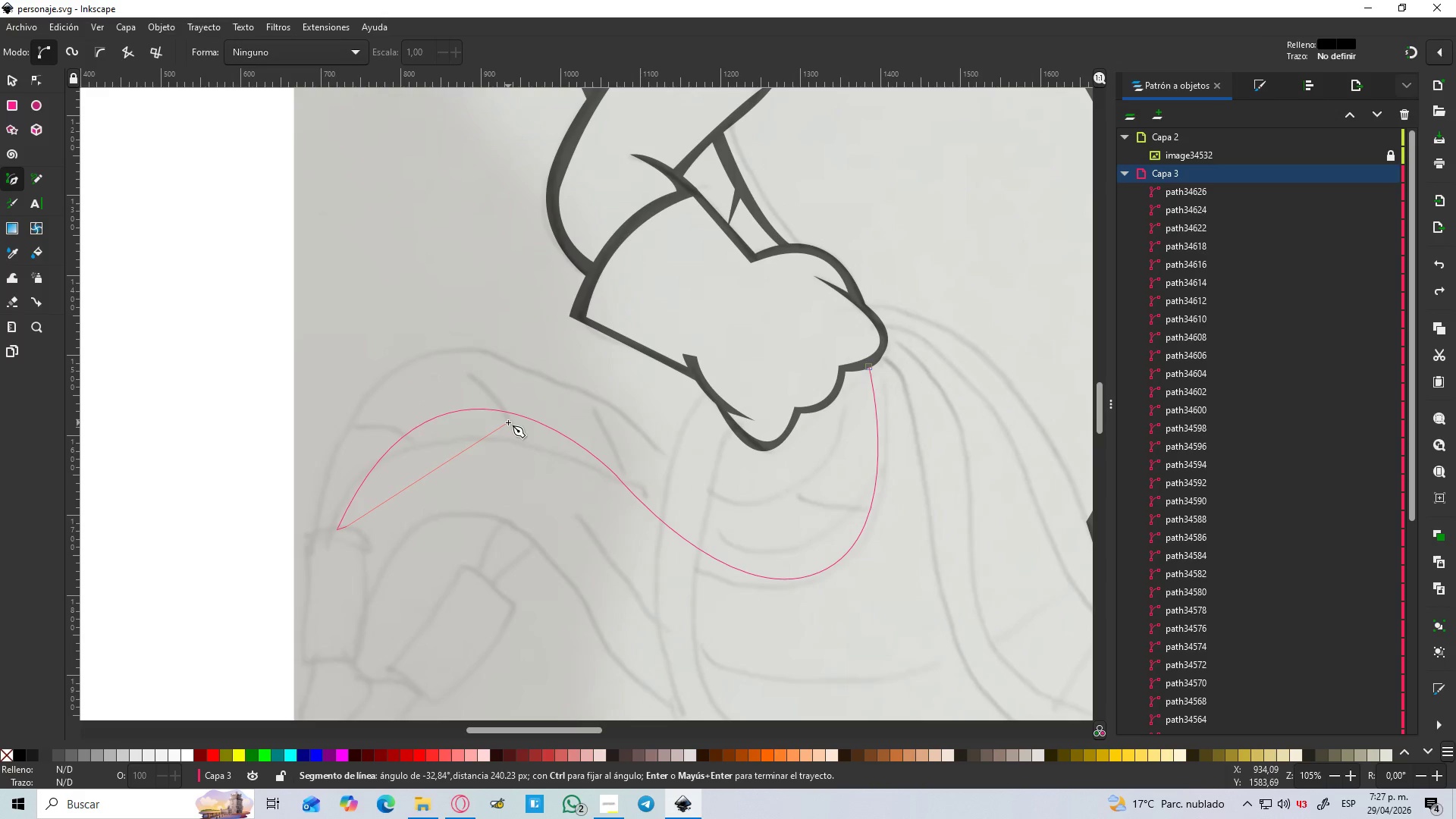 
left_click_drag(start_coordinate=[508, 422], to_coordinate=[607, 452])
 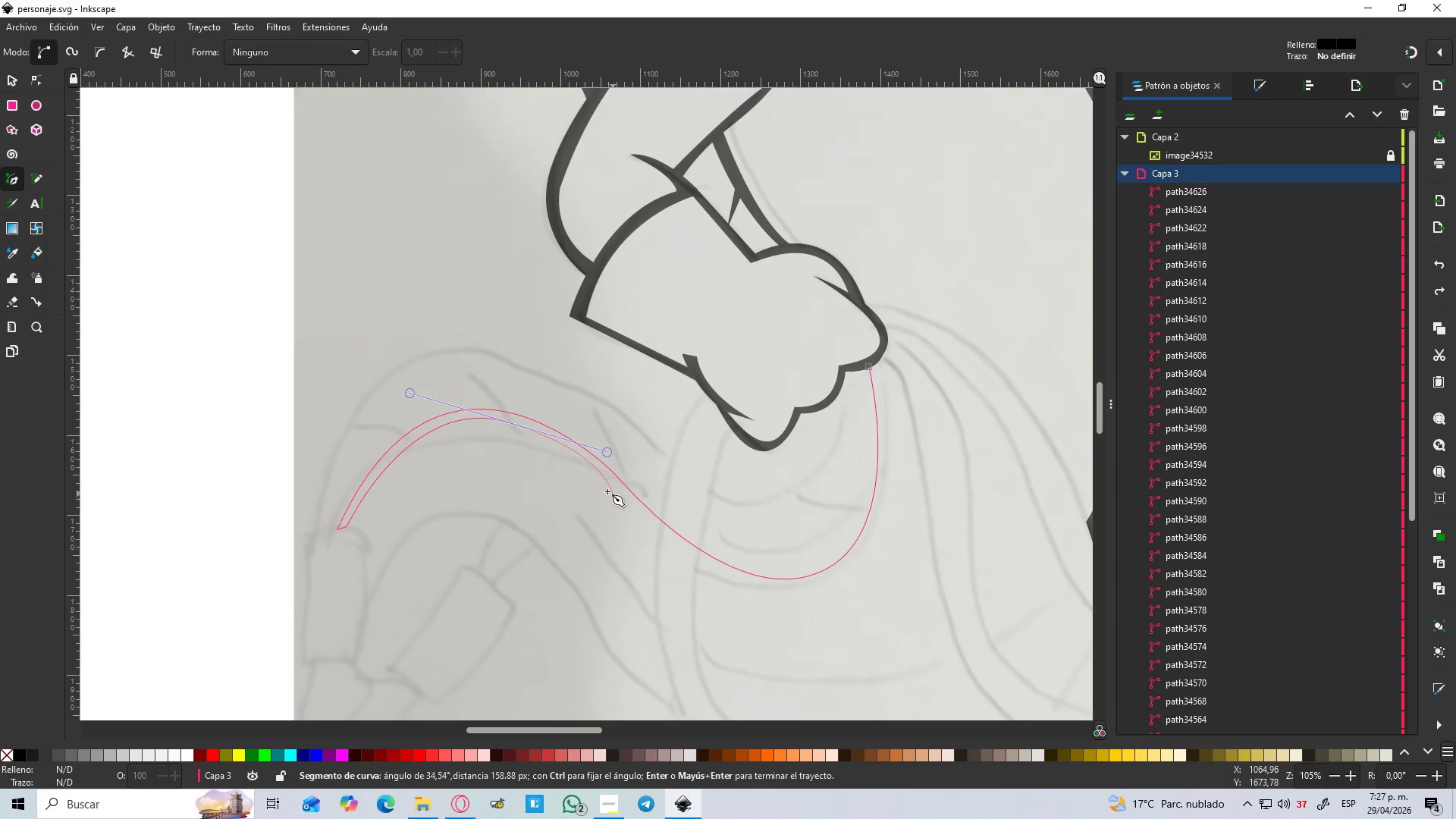 
wait(5.95)
 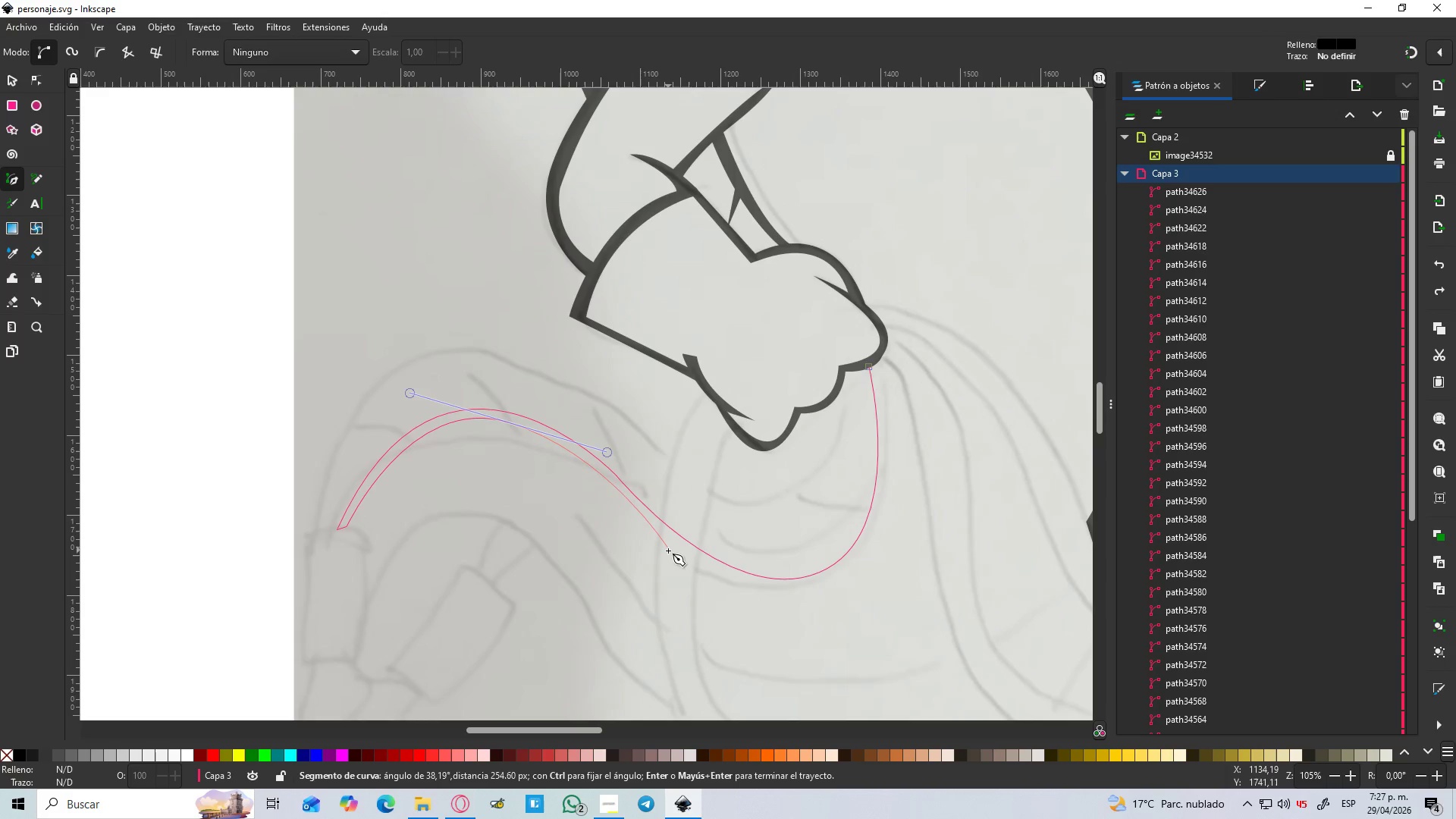 
key(Shift+L)
 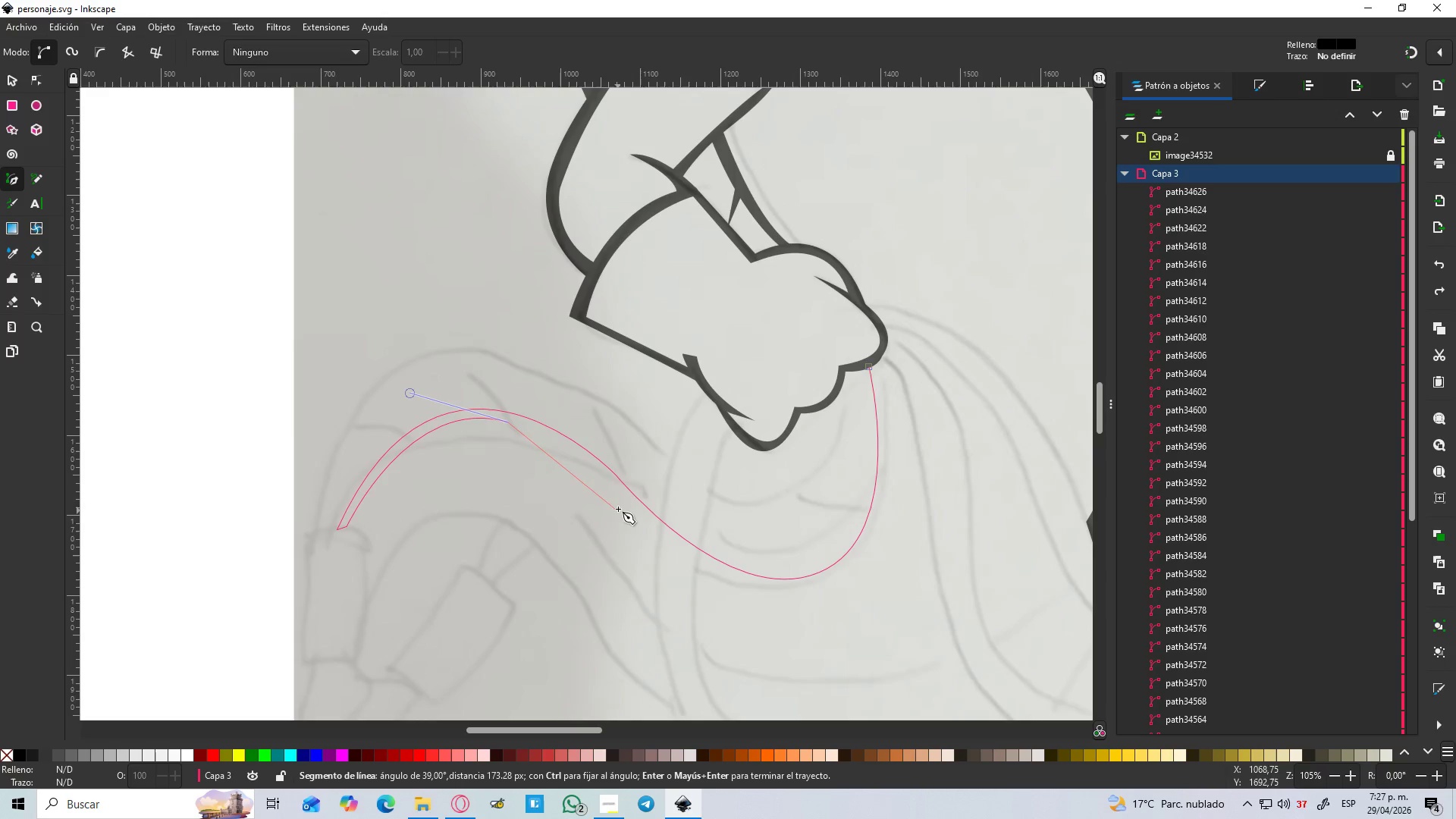 
left_click_drag(start_coordinate=[625, 510], to_coordinate=[667, 585])
 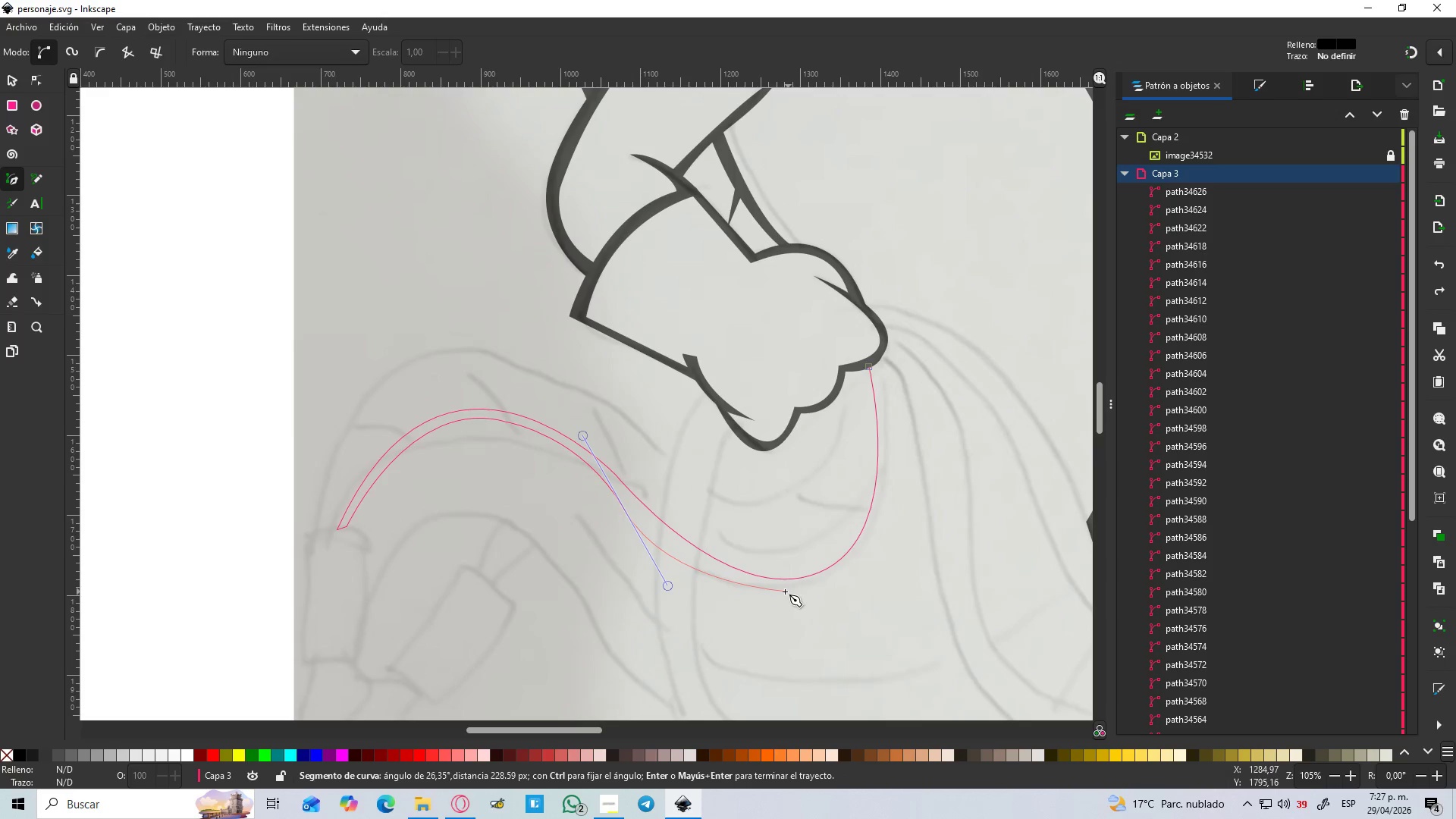 
key(Control+ControlLeft)
 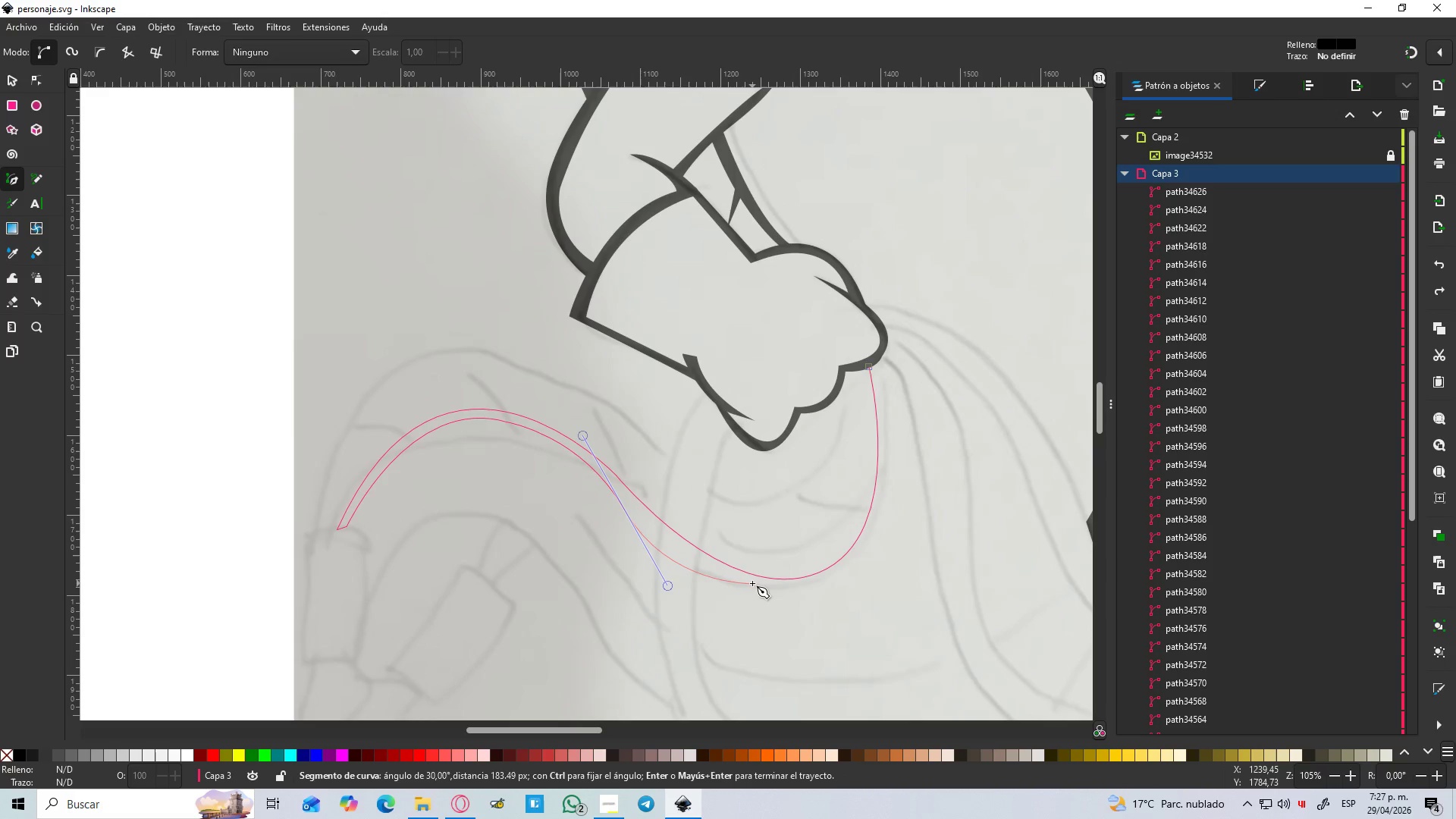 
key(Shift+L)
 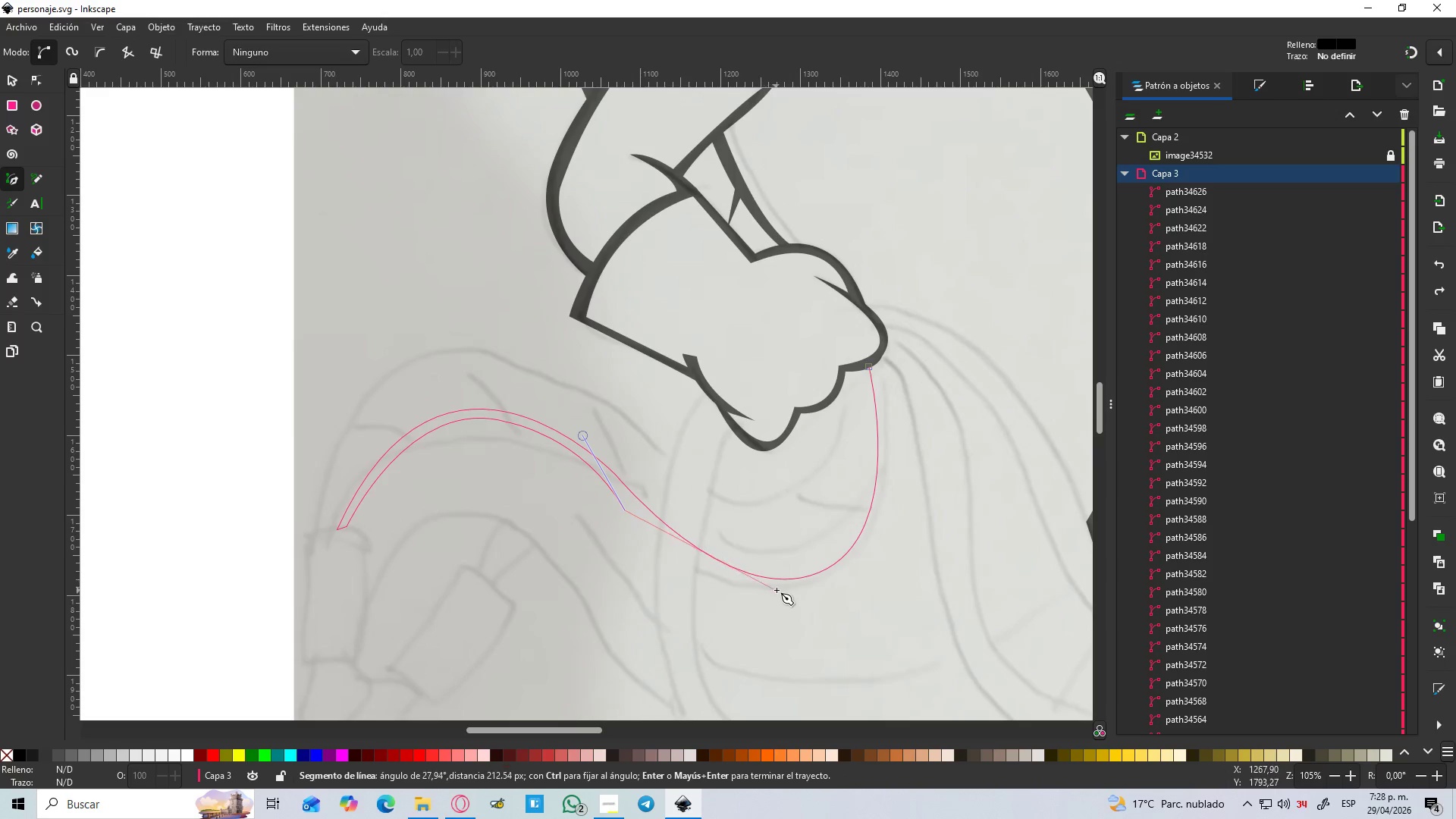 
left_click_drag(start_coordinate=[779, 590], to_coordinate=[865, 572])
 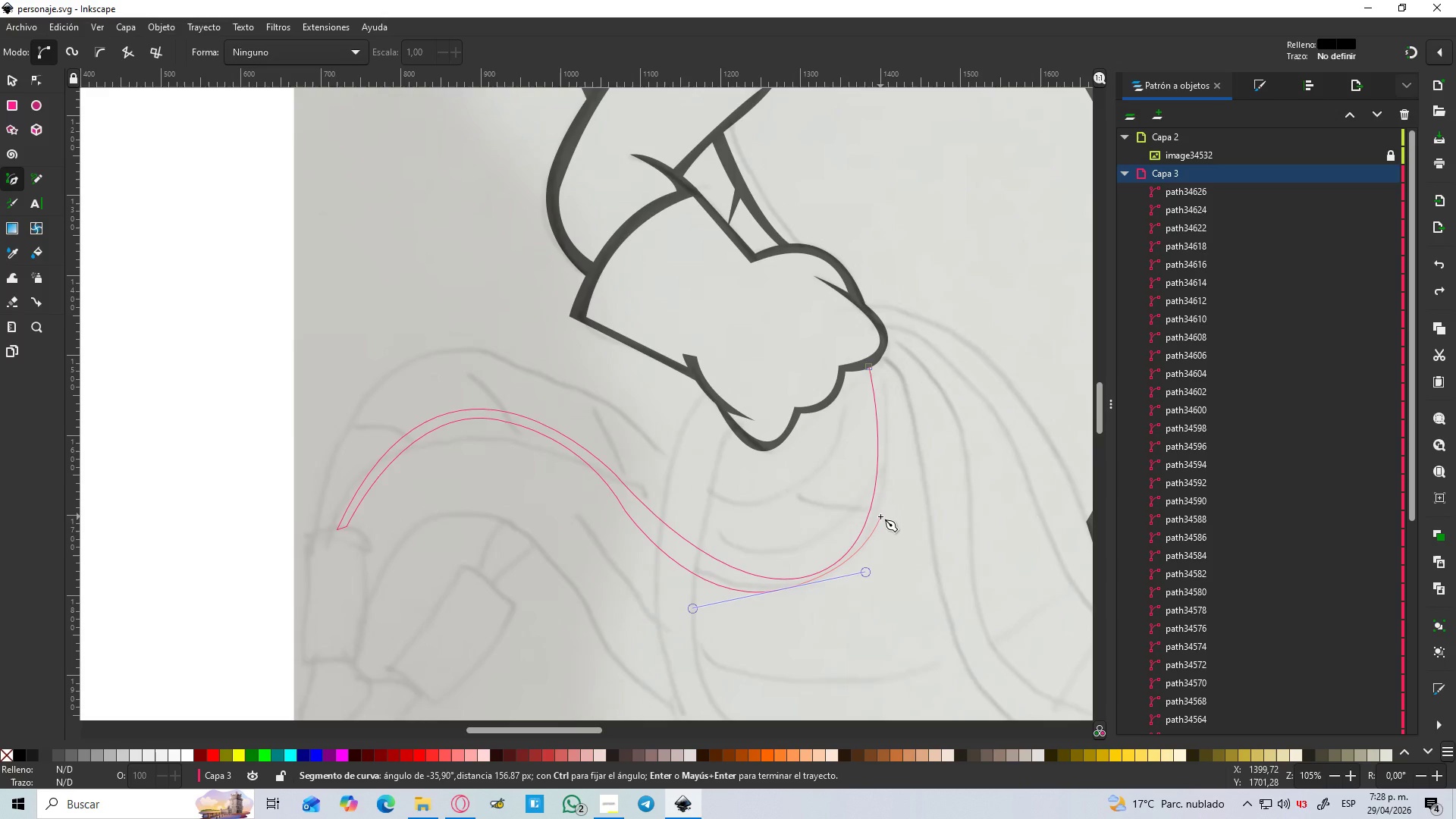 
left_click_drag(start_coordinate=[880, 516], to_coordinate=[882, 493])
 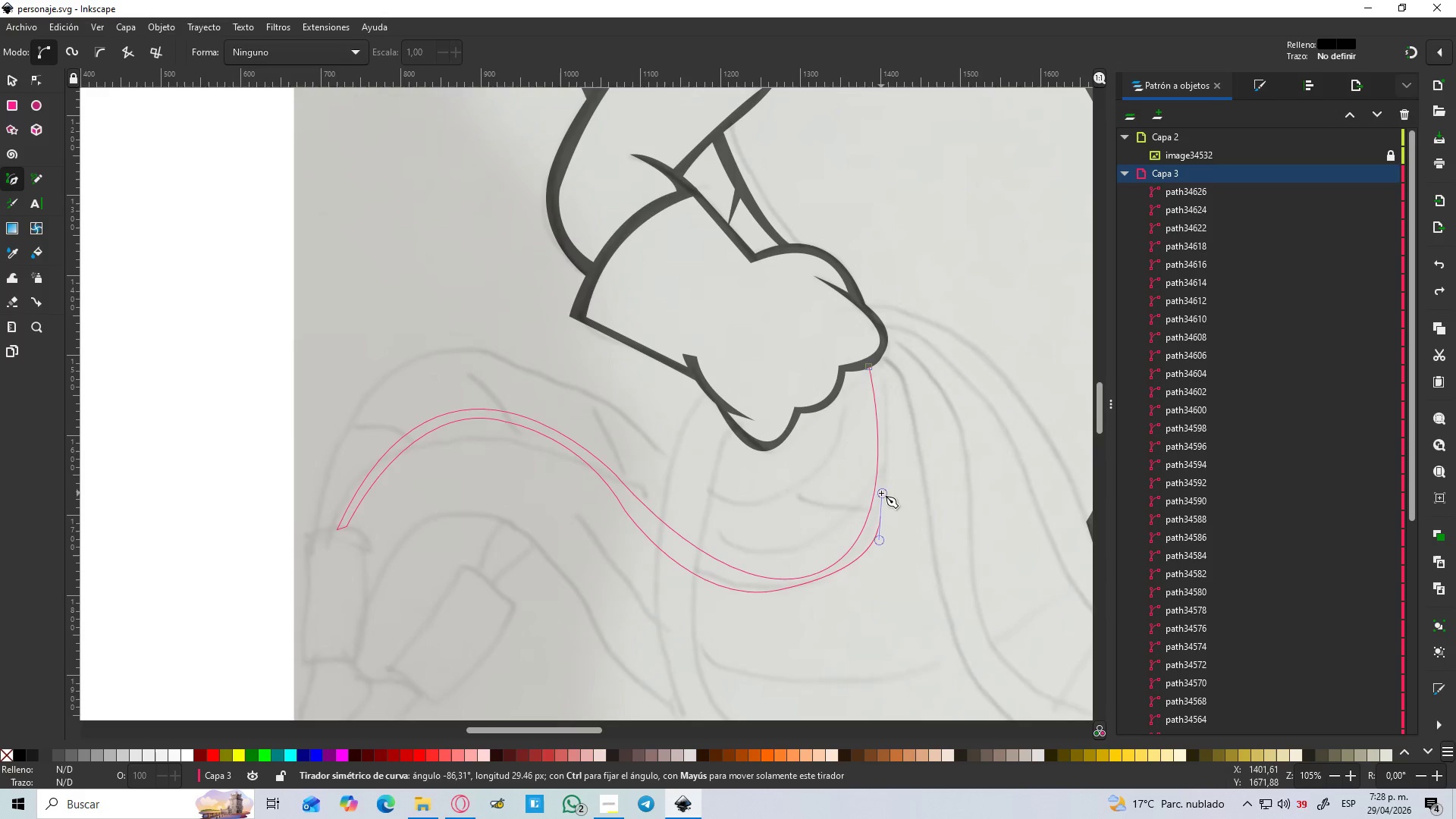 
key(Control+Z)
 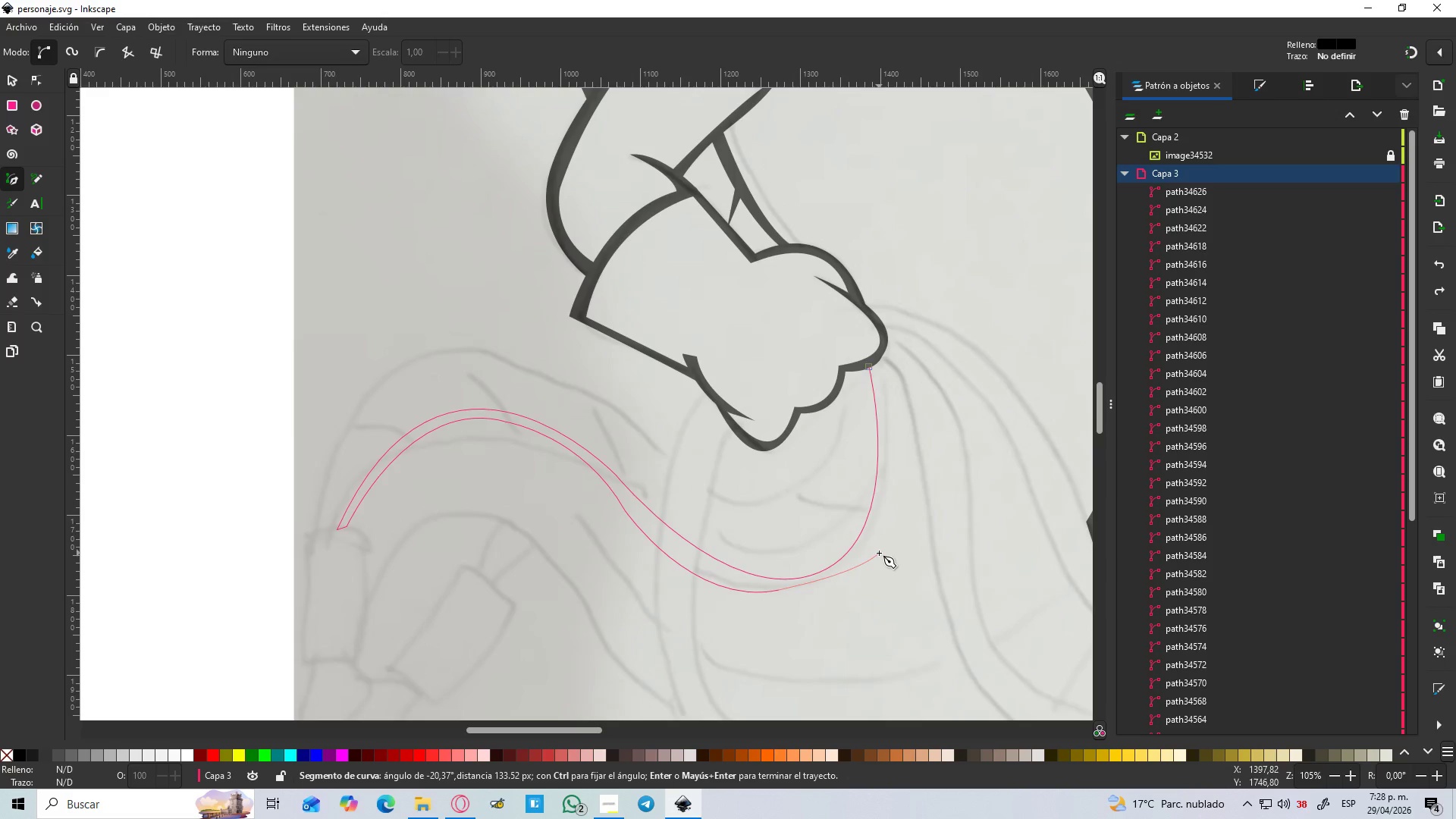 
key(Control+L)
 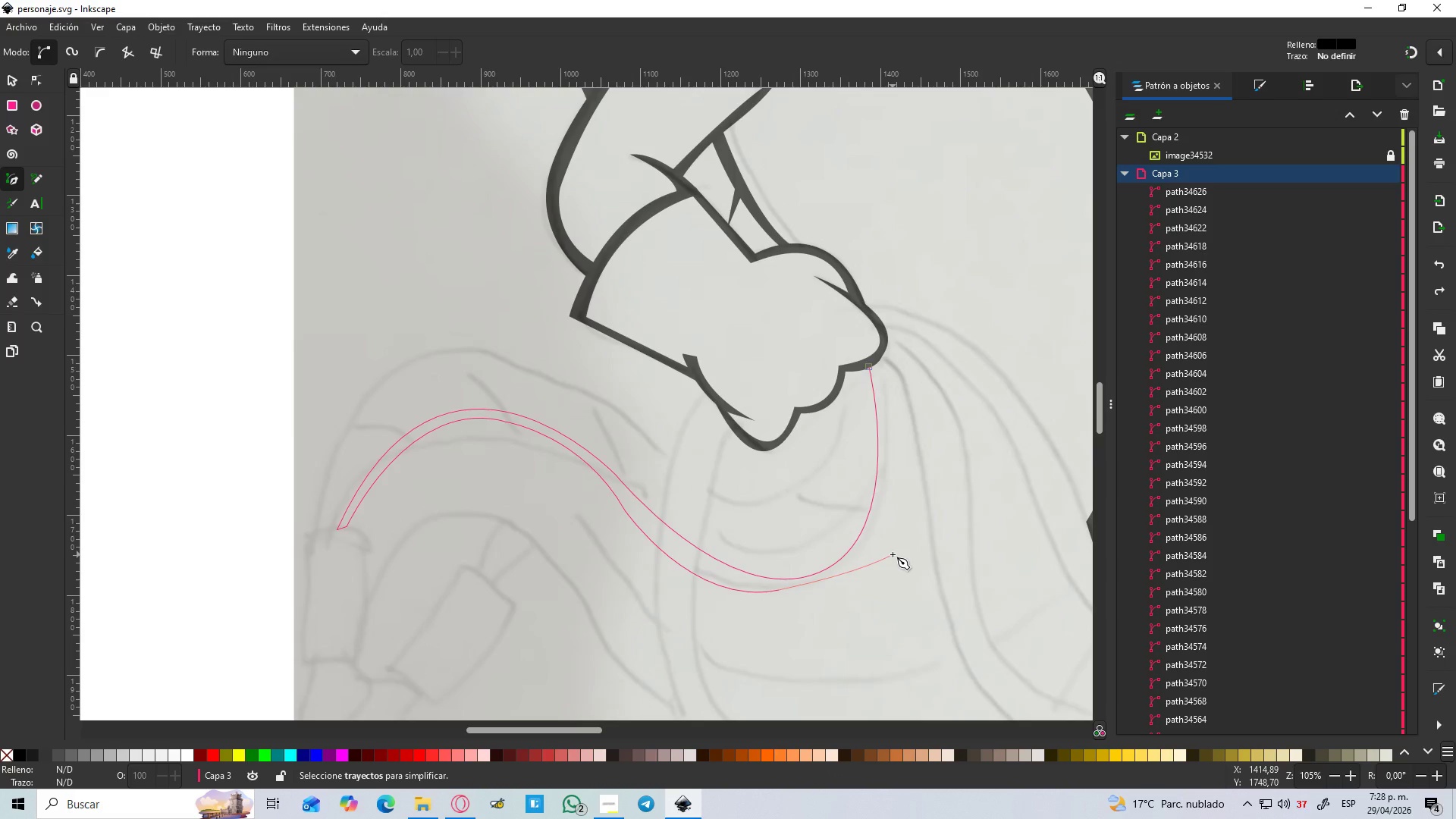 
key(Control+Z)
 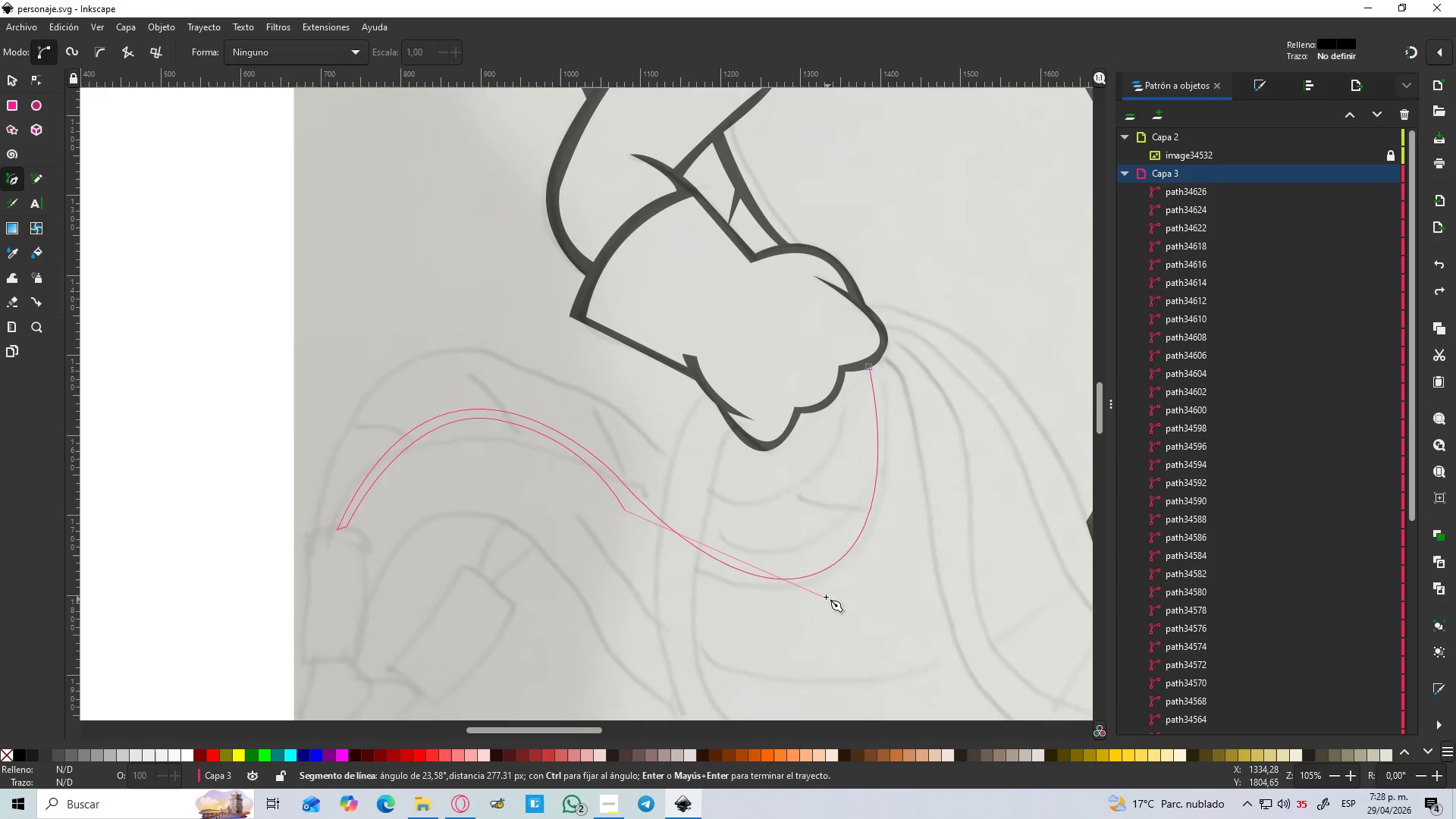 
left_click_drag(start_coordinate=[819, 594], to_coordinate=[911, 549])
 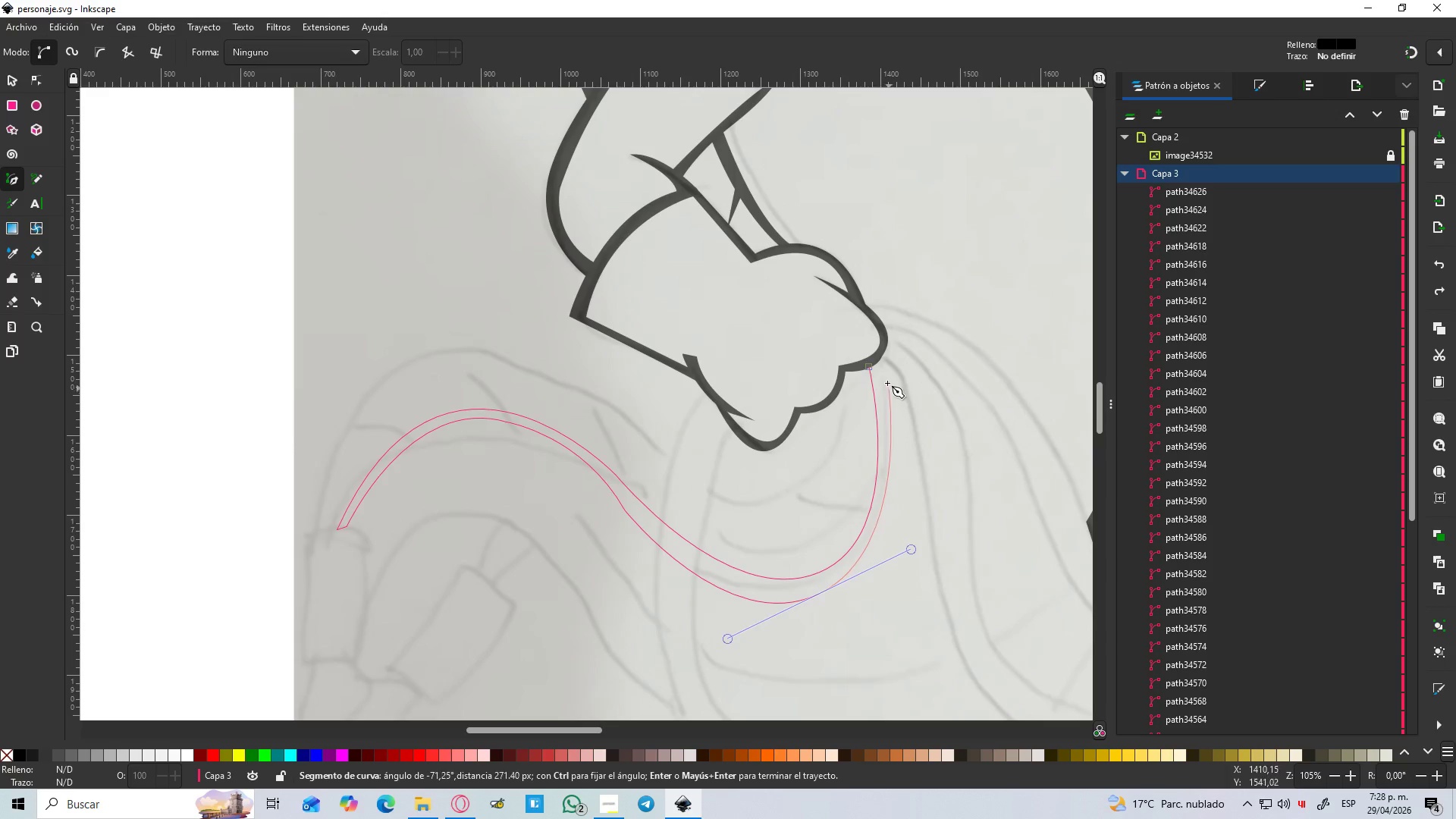 
left_click_drag(start_coordinate=[877, 359], to_coordinate=[857, 322])
 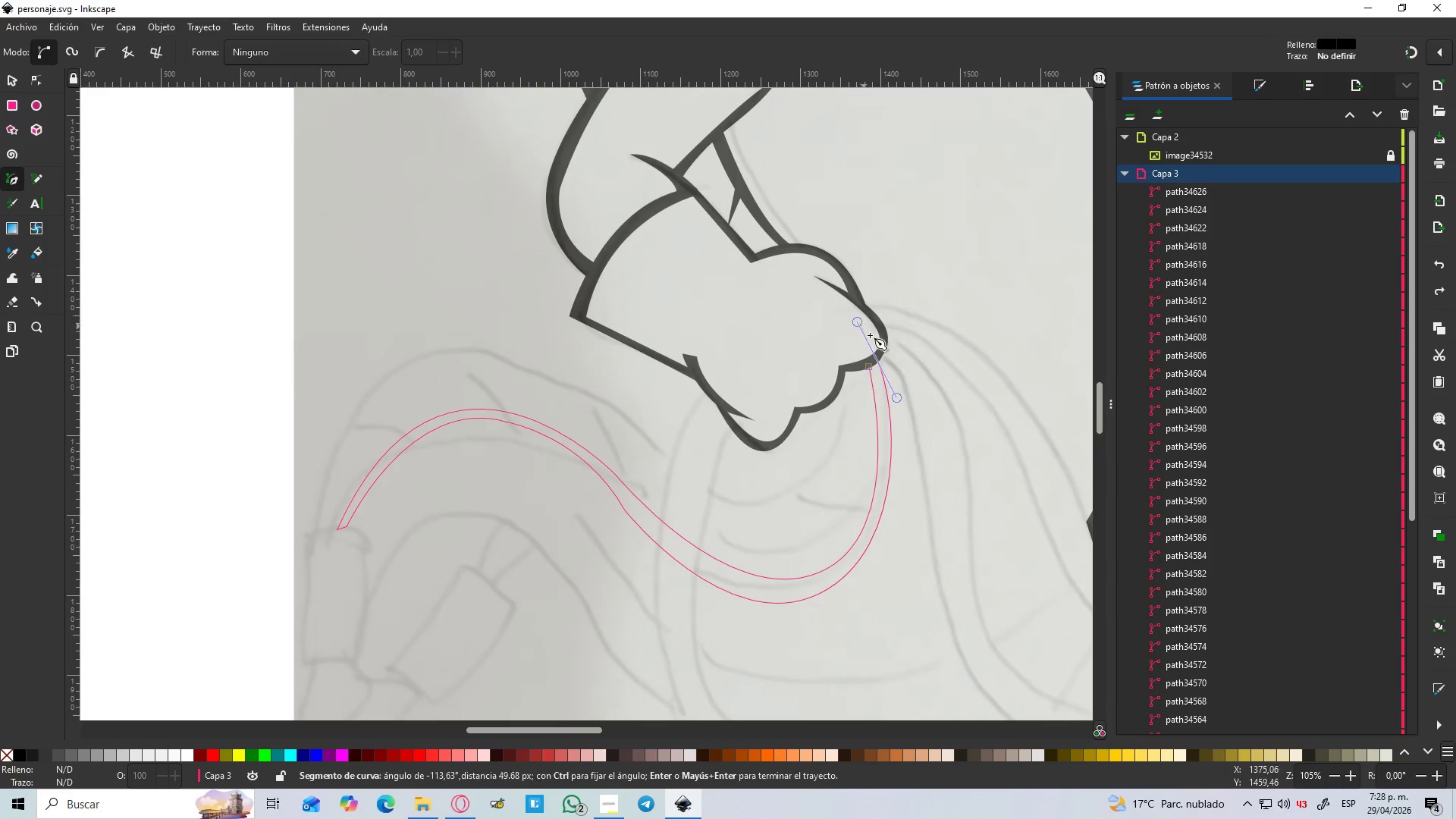 
hold_key(key=ShiftLeft, duration=0.48)
scroll: coordinate [879, 353], scroll_direction: up, amount: 3.0
 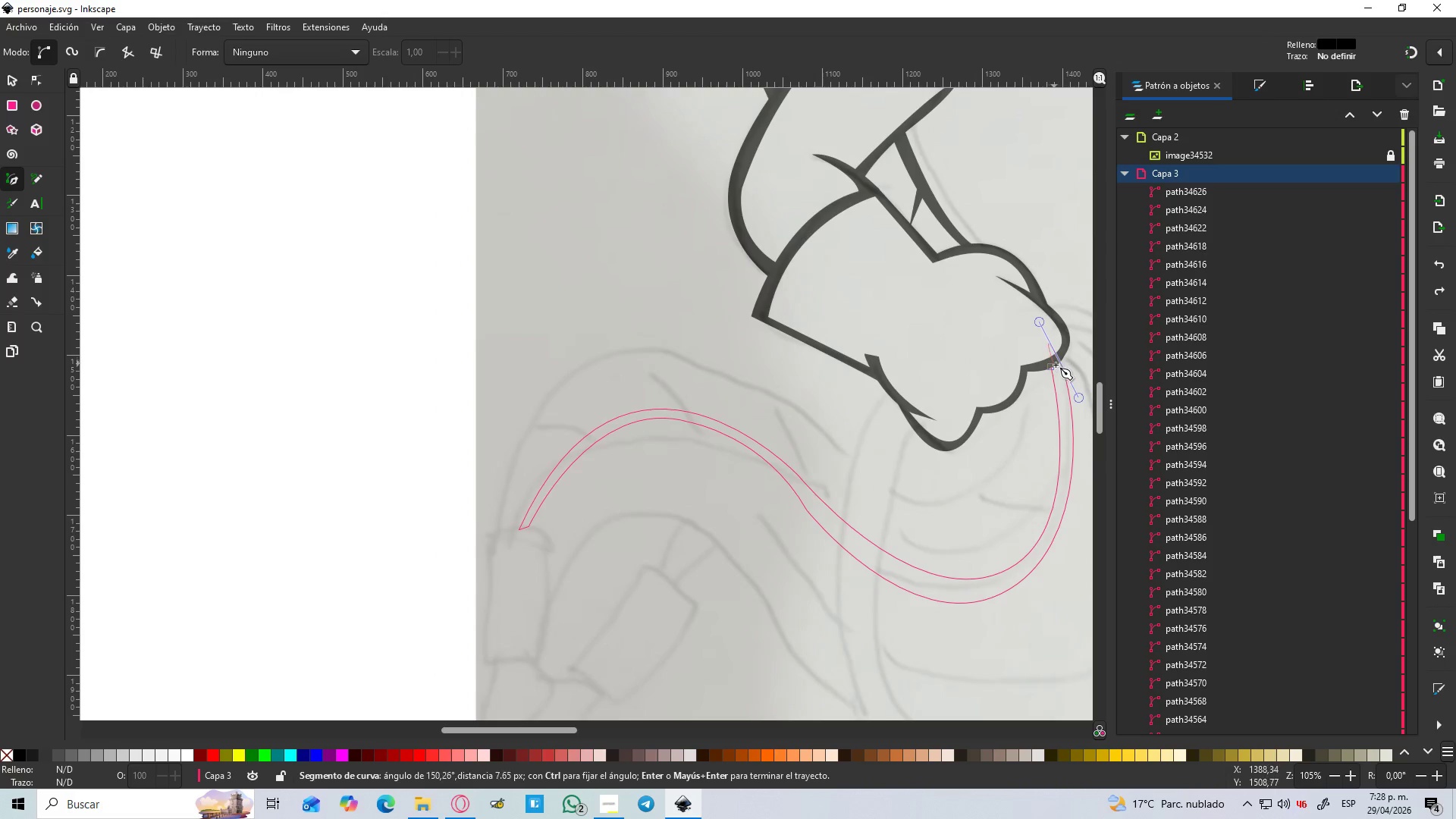 
key(Shift+L)
 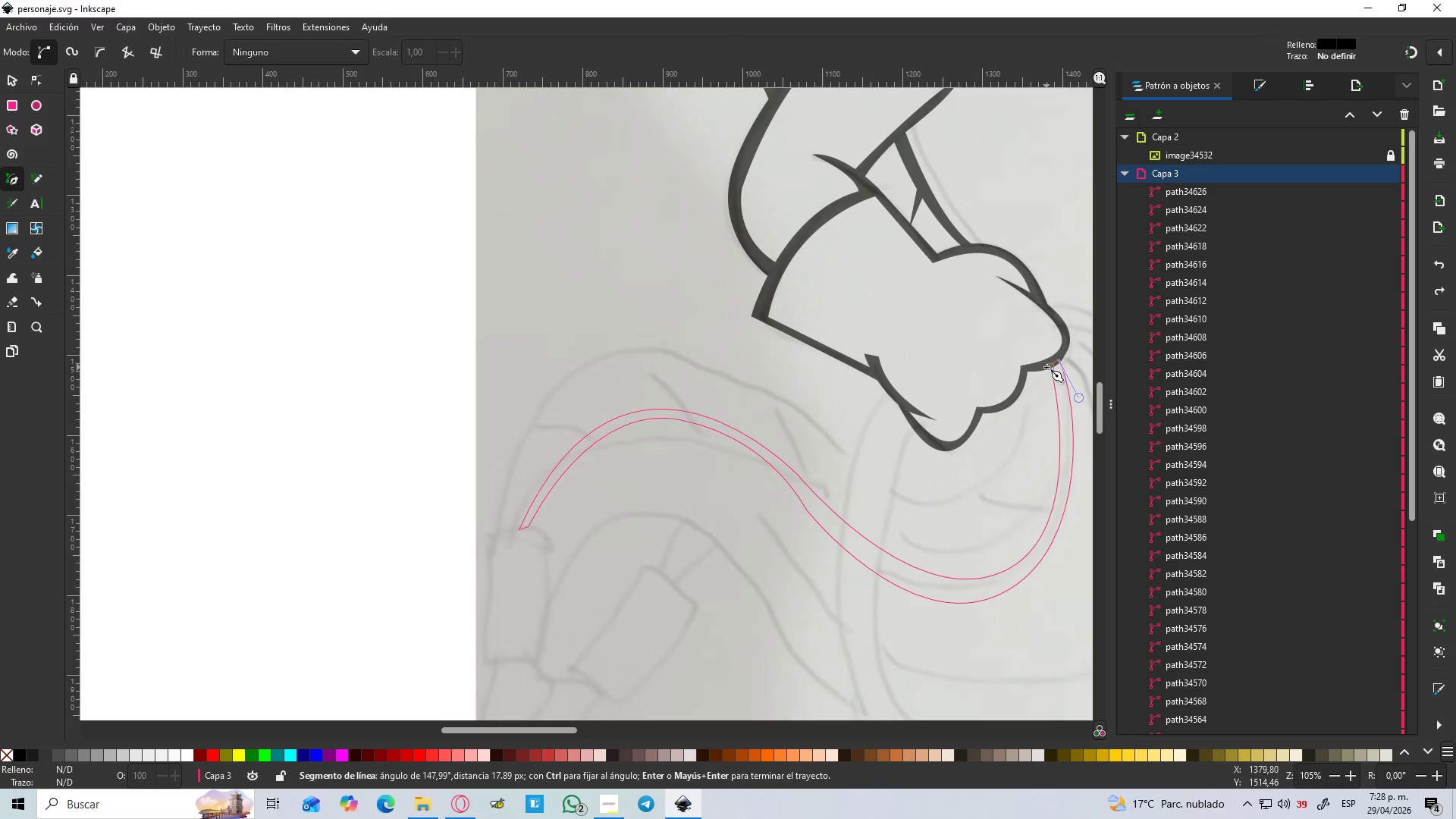 
left_click([1050, 368])
 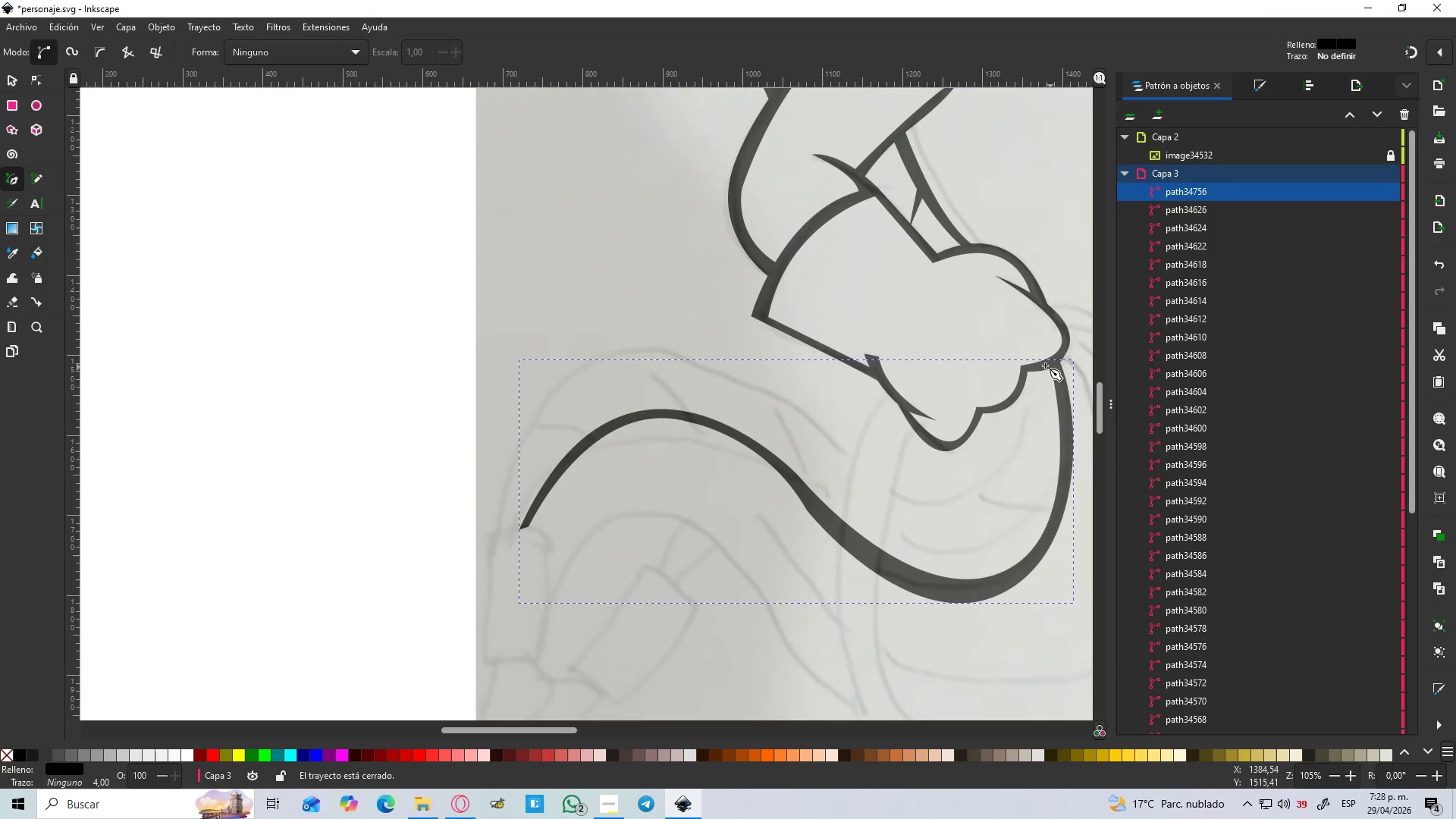 
hold_key(key=ShiftLeft, duration=0.95)
scroll: coordinate [1029, 368], scroll_direction: down, amount: 2.0
 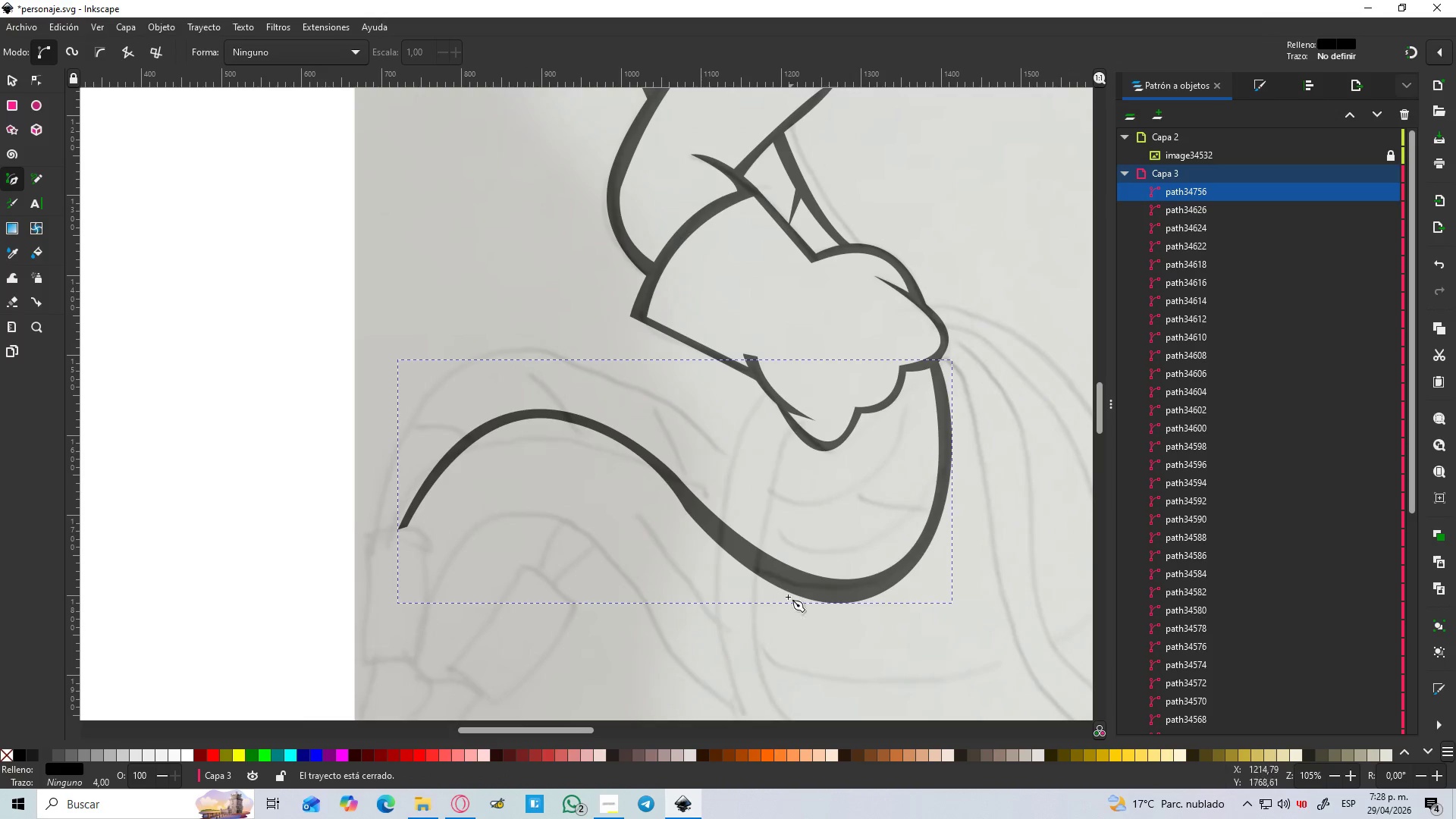 
scroll: coordinate [782, 640], scroll_direction: up, amount: 1.0
 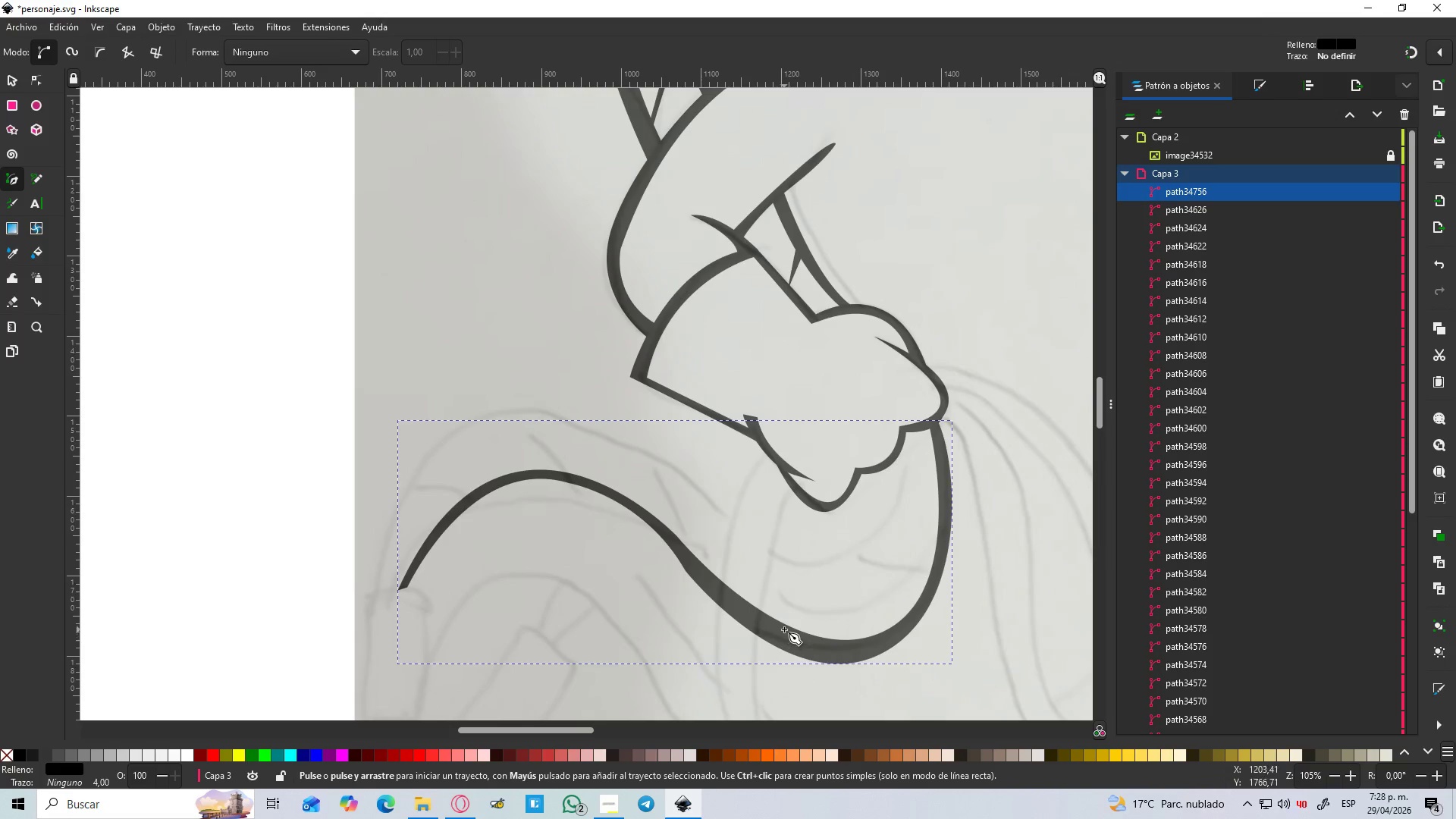 
hold_key(key=ControlLeft, duration=0.94)
scroll: coordinate [795, 582], scroll_direction: down, amount: 1.0
 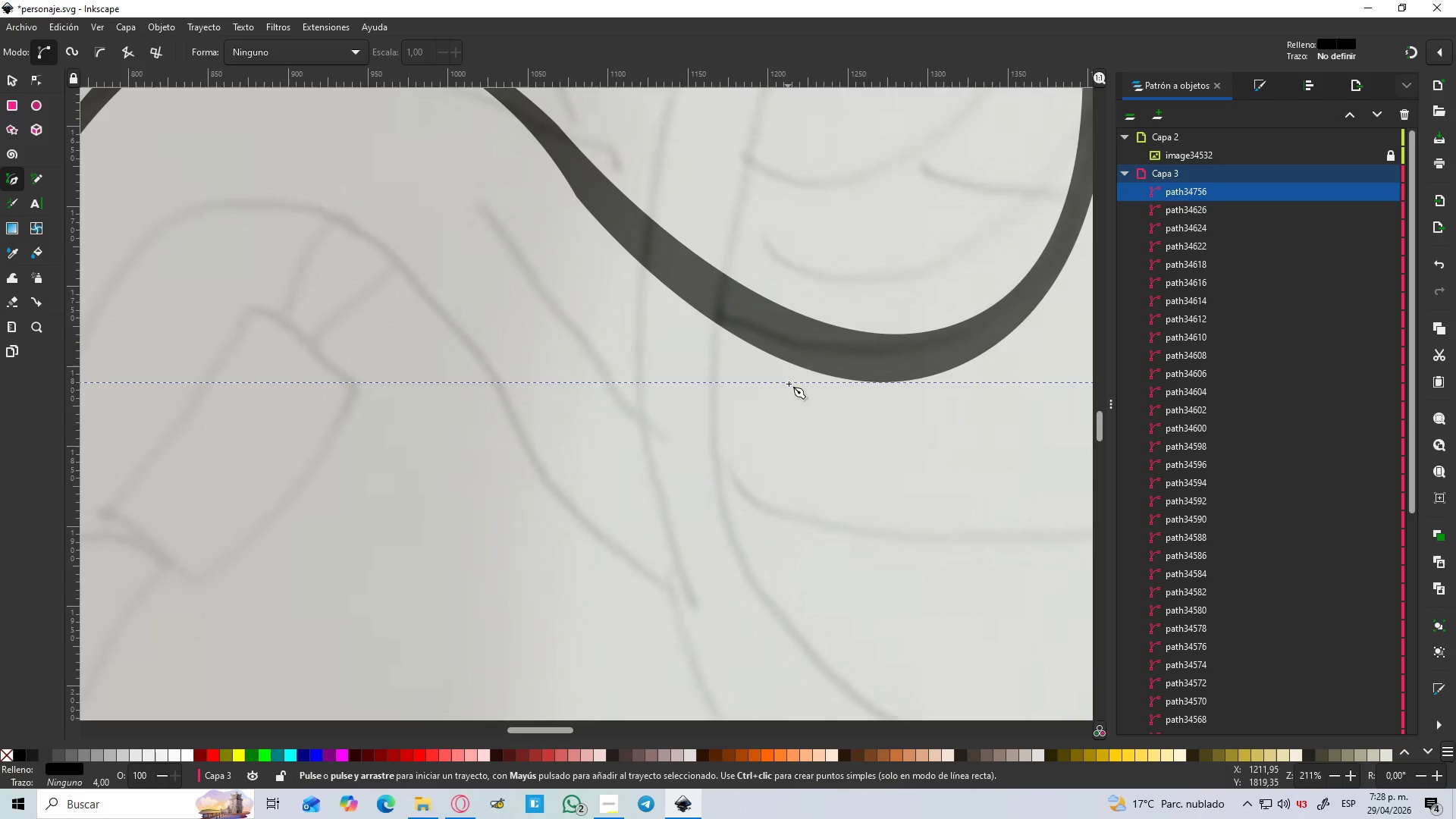 
hold_key(key=ControlLeft, duration=18.02)
scroll: coordinate [792, 312], scroll_direction: up, amount: 2.0
 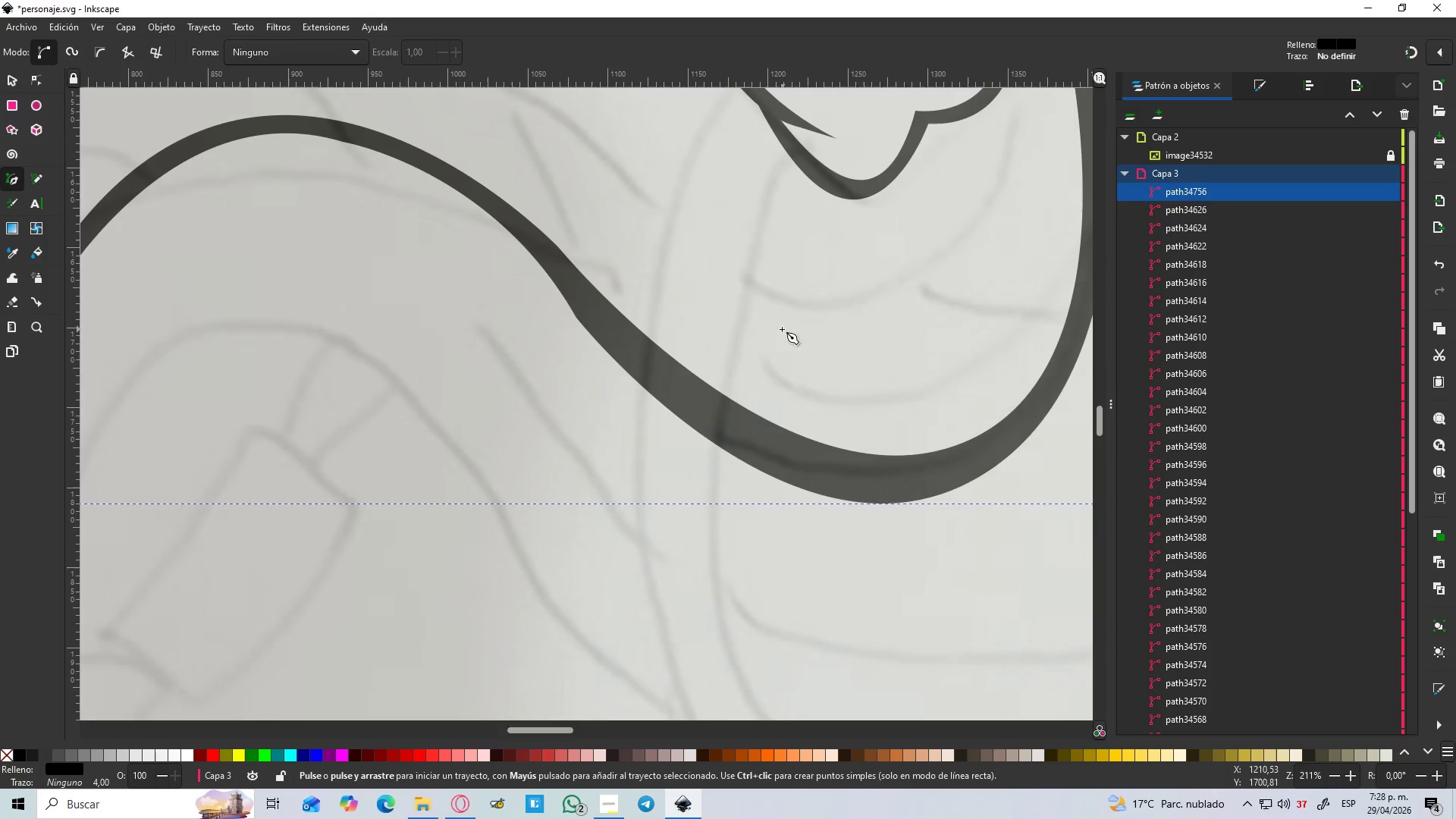 
key(N)
 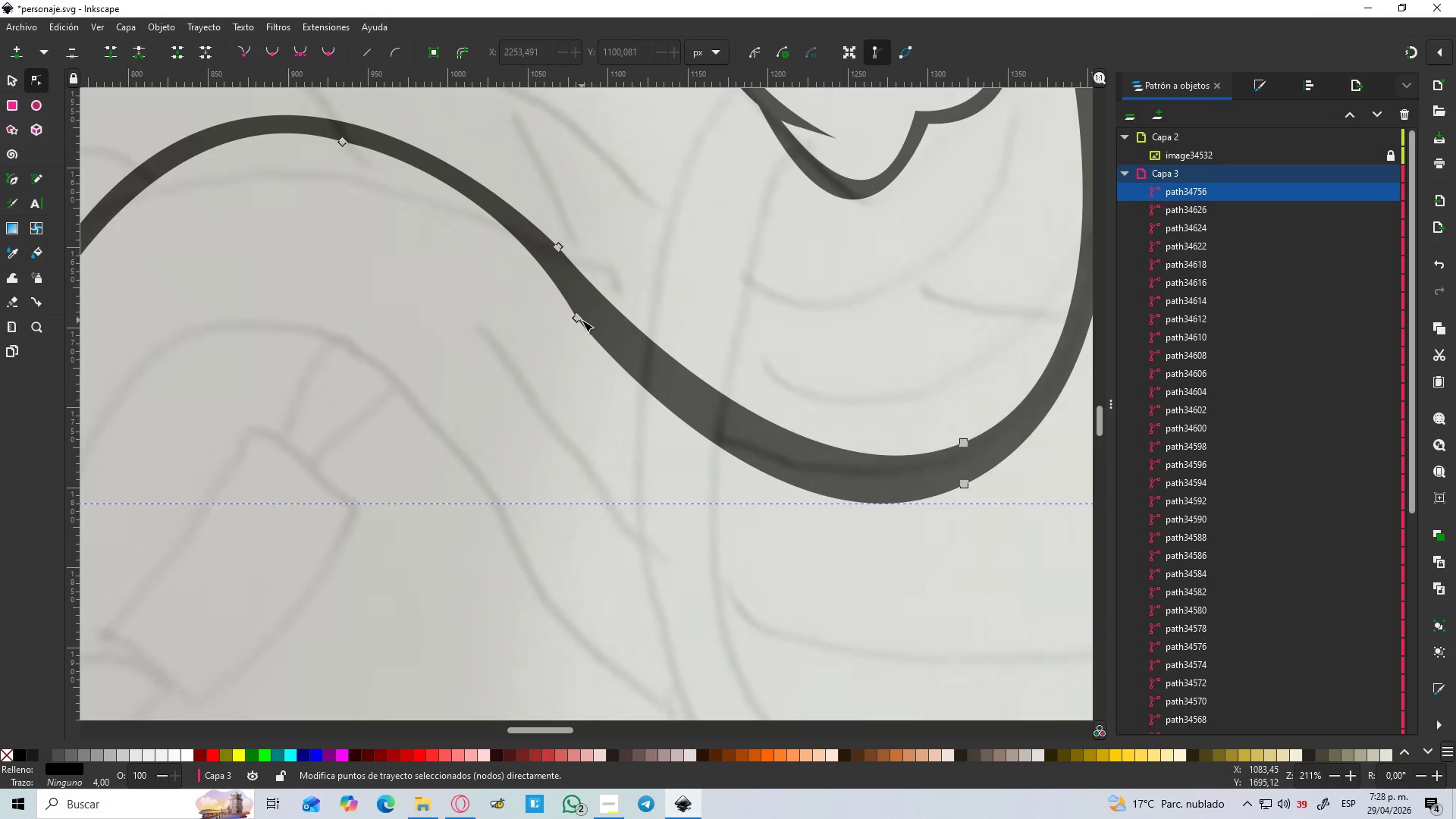 
left_click([579, 320])
 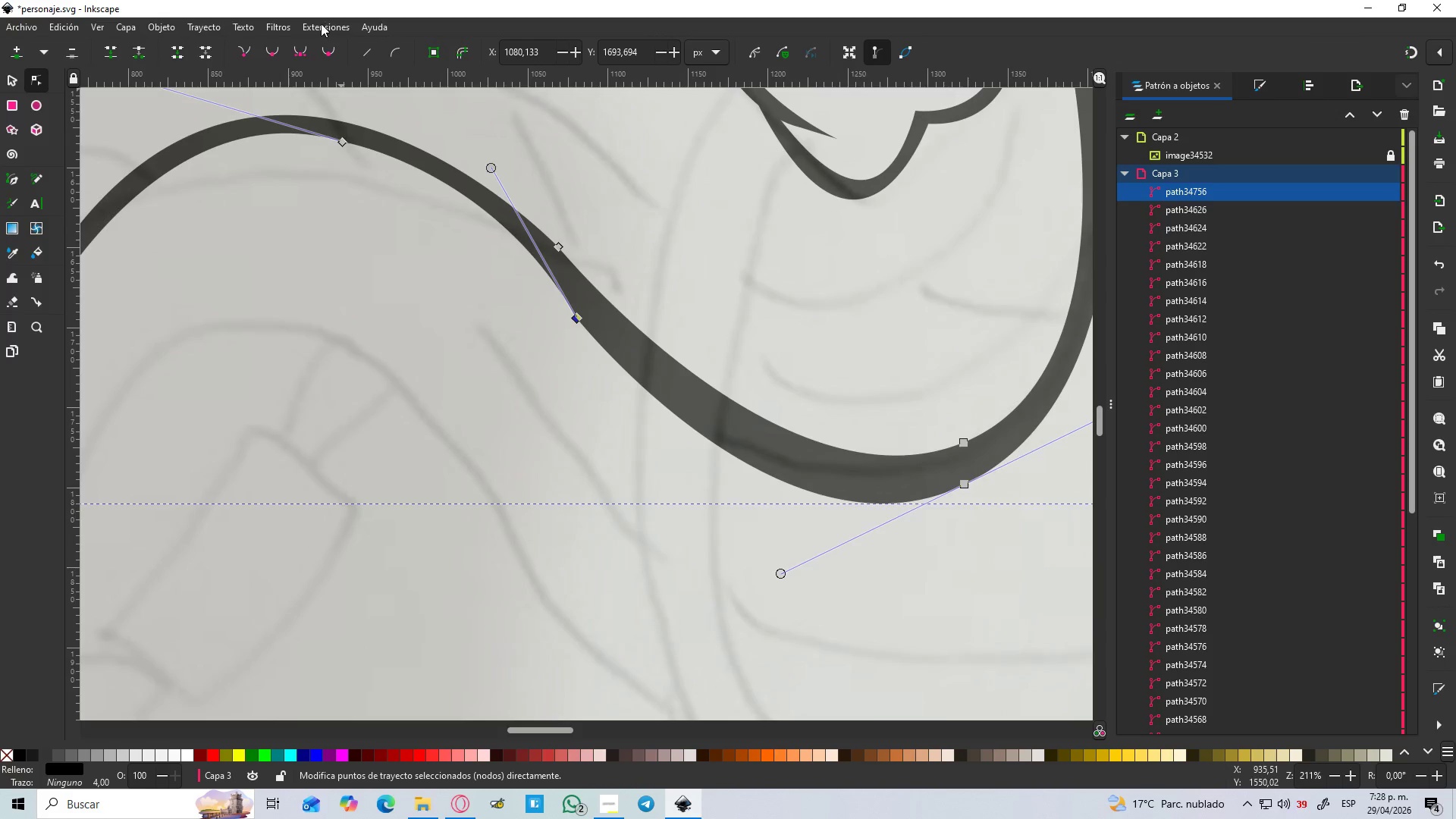 
left_click([332, 54])
 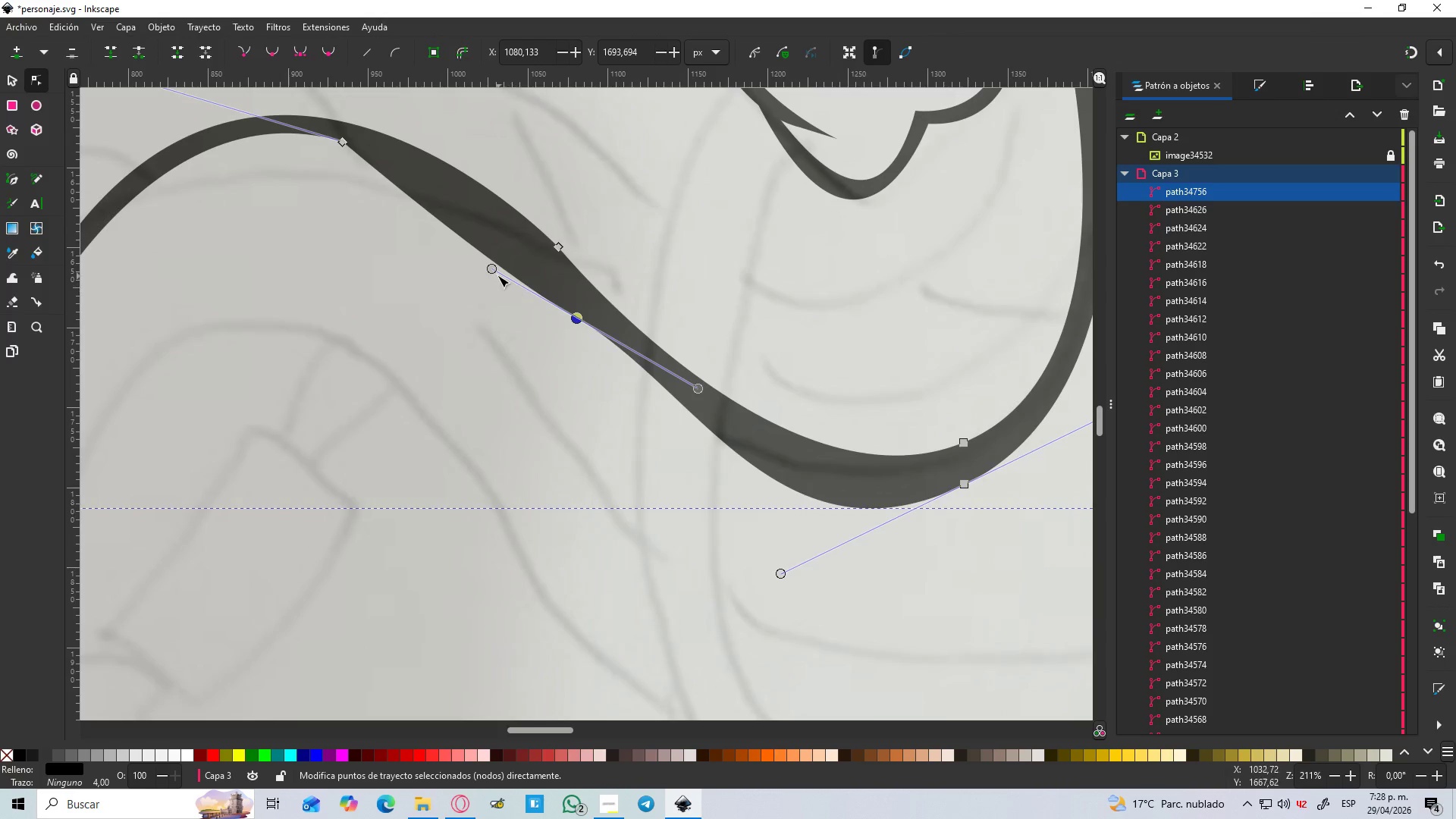 
left_click_drag(start_coordinate=[492, 271], to_coordinate=[510, 249])
 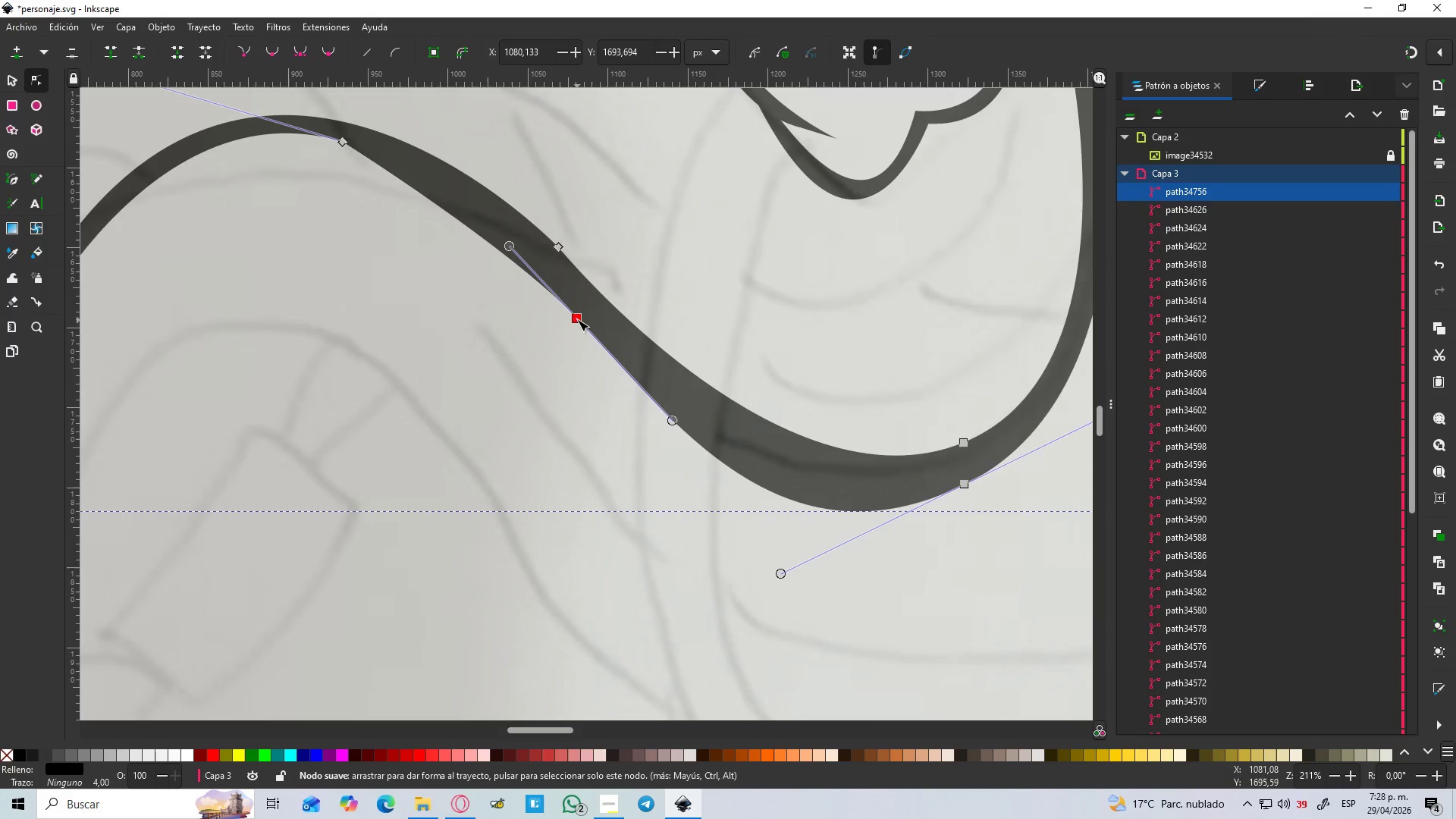 
left_click_drag(start_coordinate=[575, 321], to_coordinate=[583, 300])
 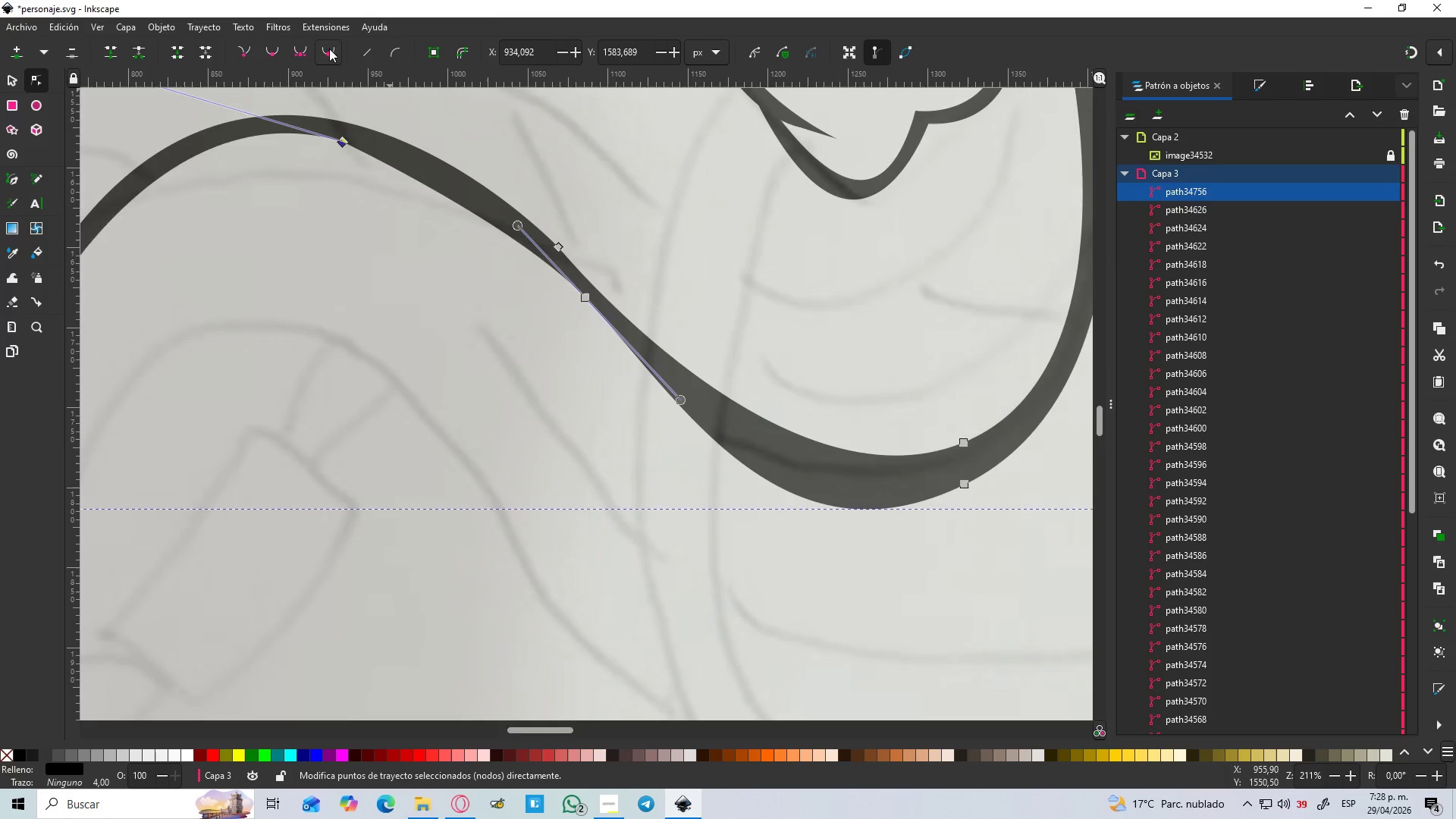 
left_click_drag(start_coordinate=[339, 142], to_coordinate=[244, 132])
 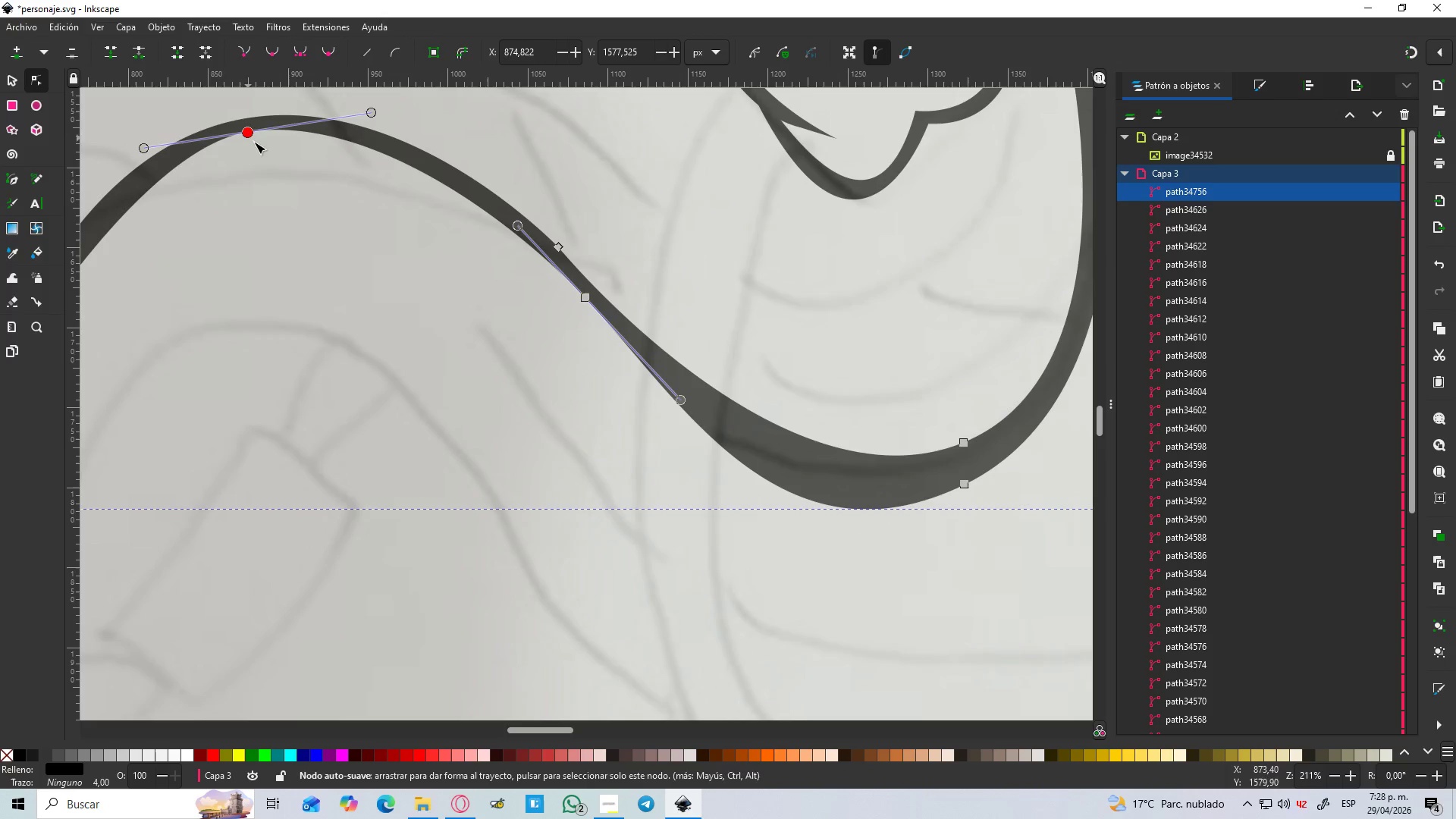 
hold_key(key=ControlLeft, duration=0.78)
scroll: coordinate [257, 144], scroll_direction: down, amount: 4.0
 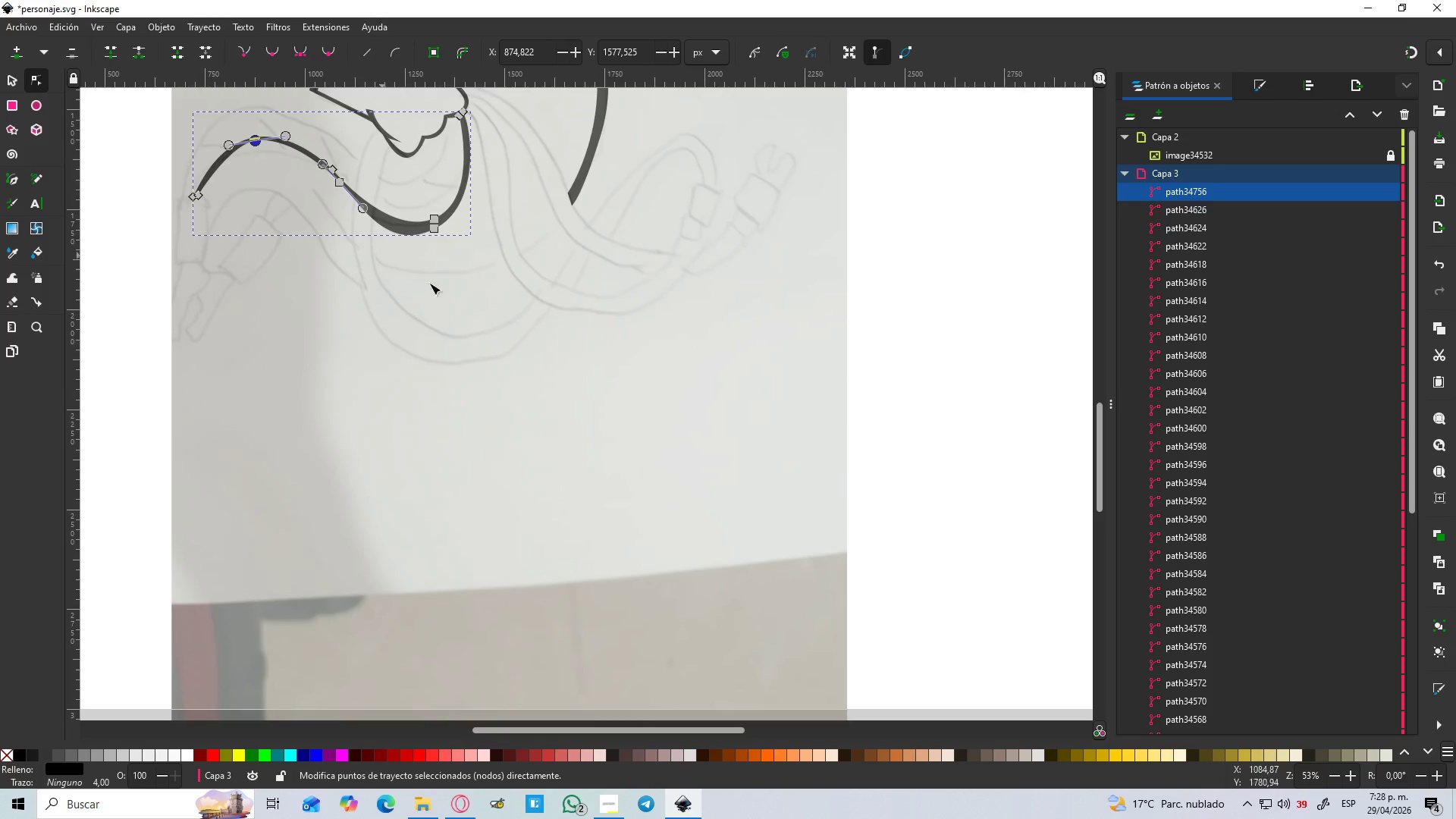 
left_click([498, 316])
 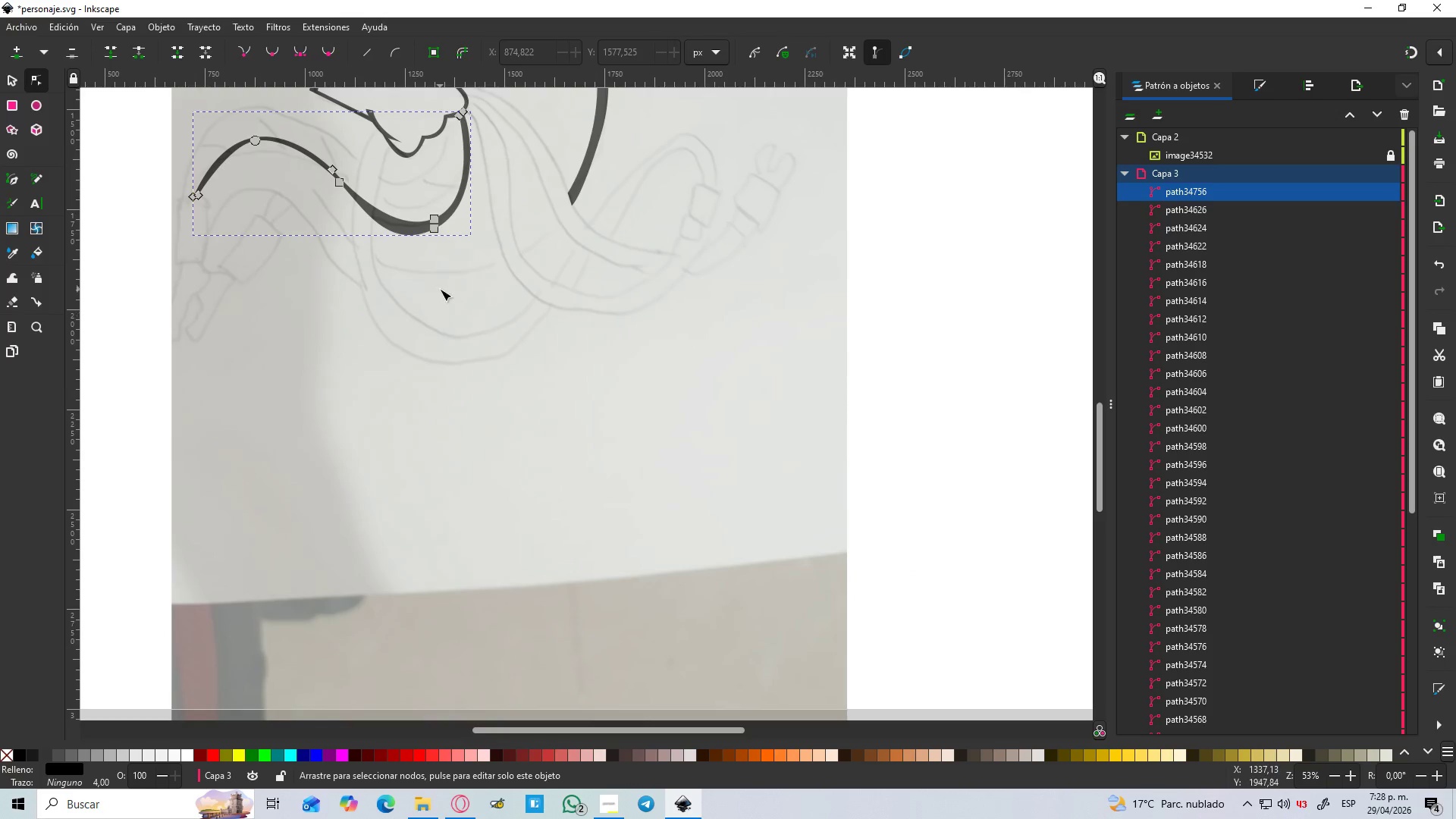 
left_click([464, 317])
 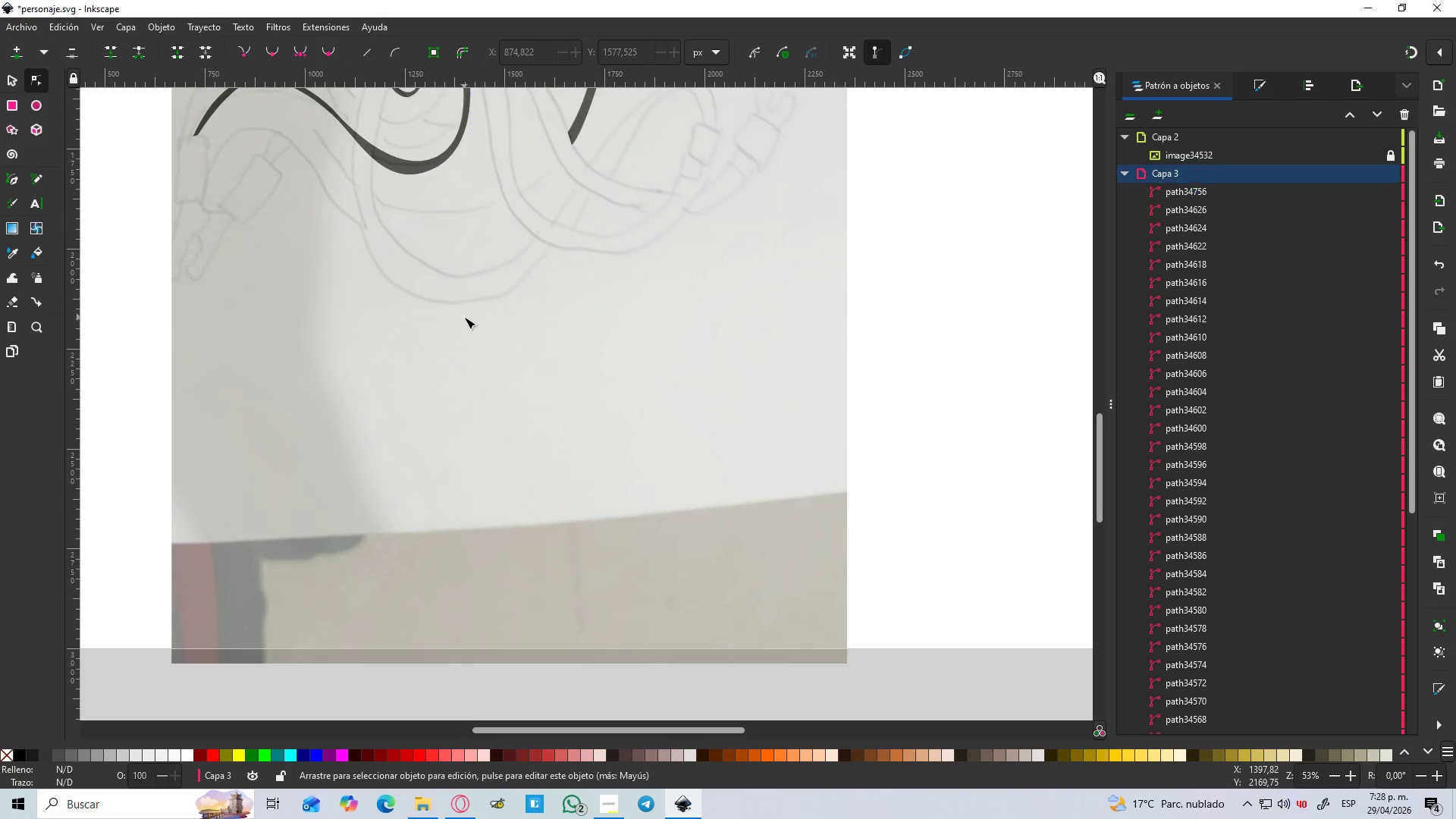 
scroll: coordinate [440, 289], scroll_direction: down, amount: 1.0
 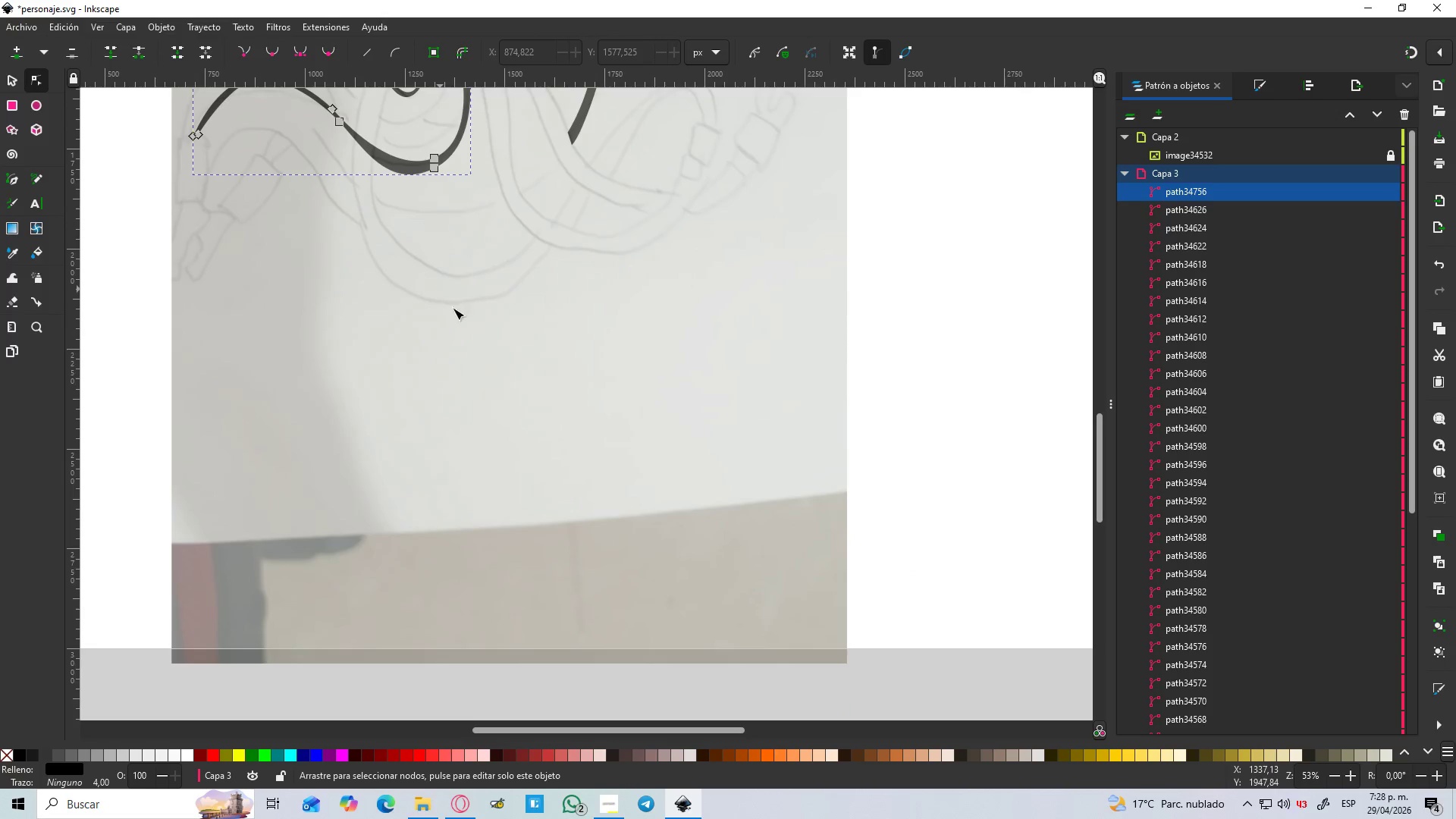 
double_click([464, 317])
 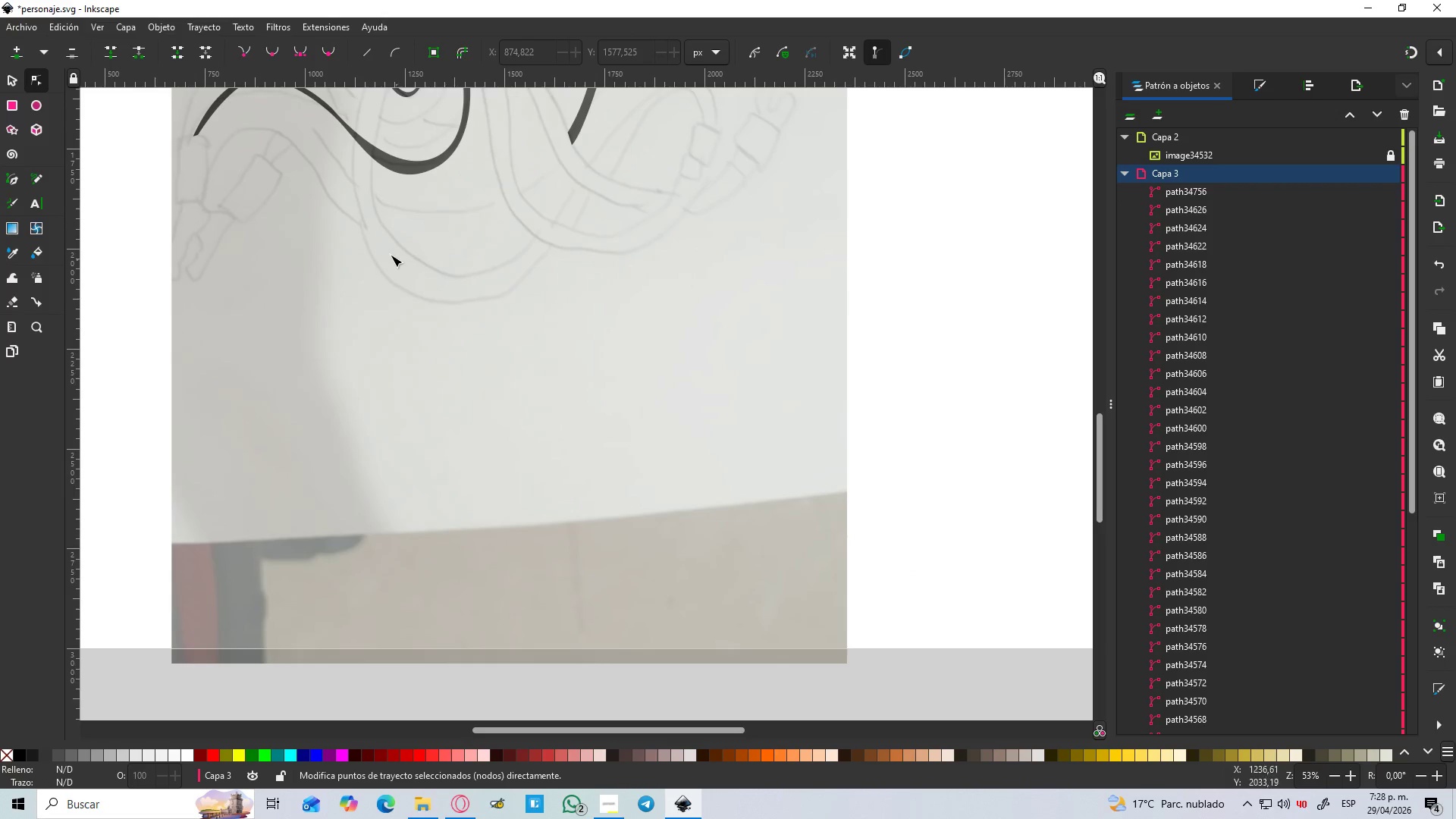 
scroll: coordinate [366, 309], scroll_direction: up, amount: 6.0
 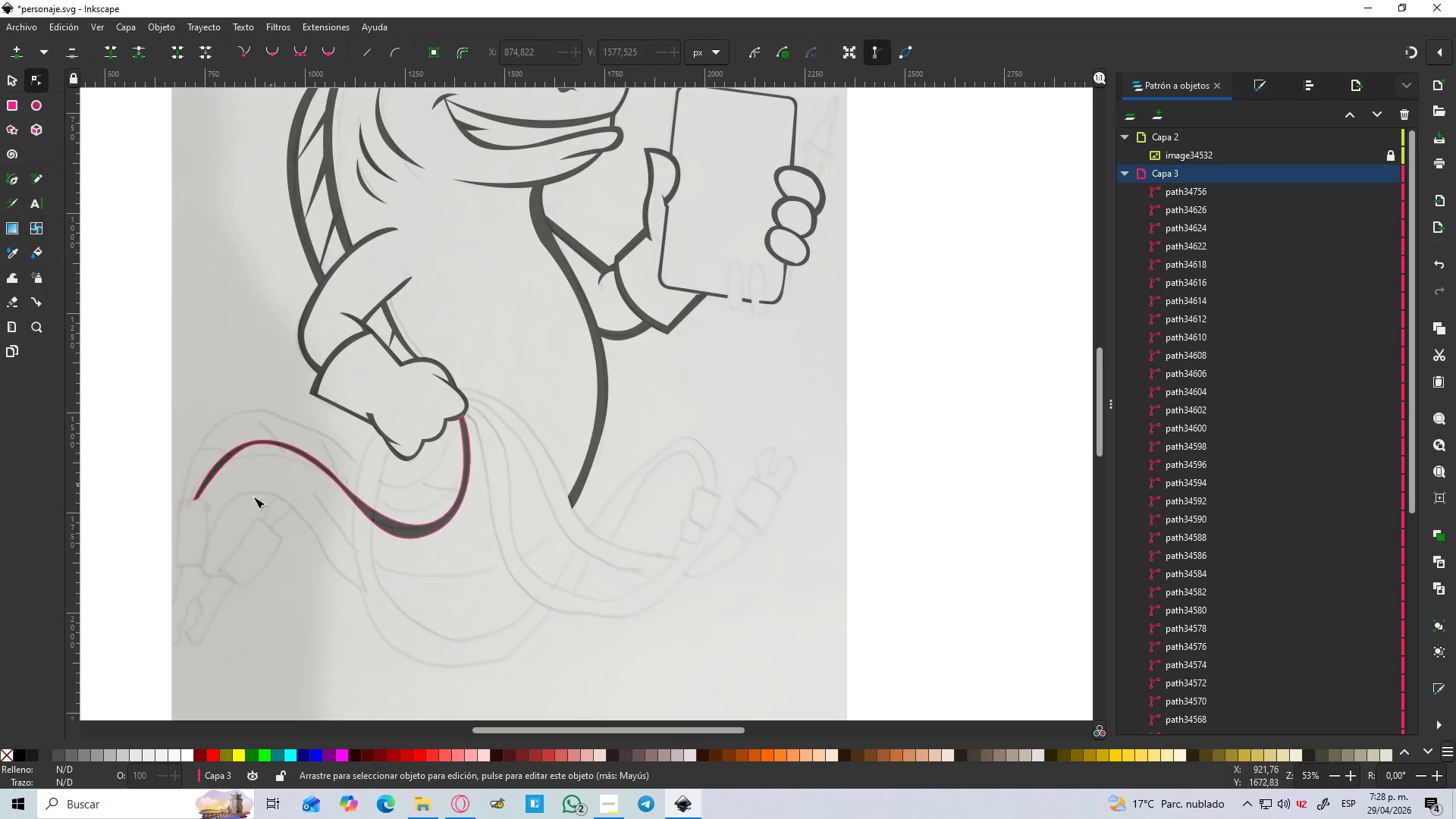 
hold_key(key=ControlLeft, duration=1.5)
scroll: coordinate [193, 511], scroll_direction: up, amount: 2.0
 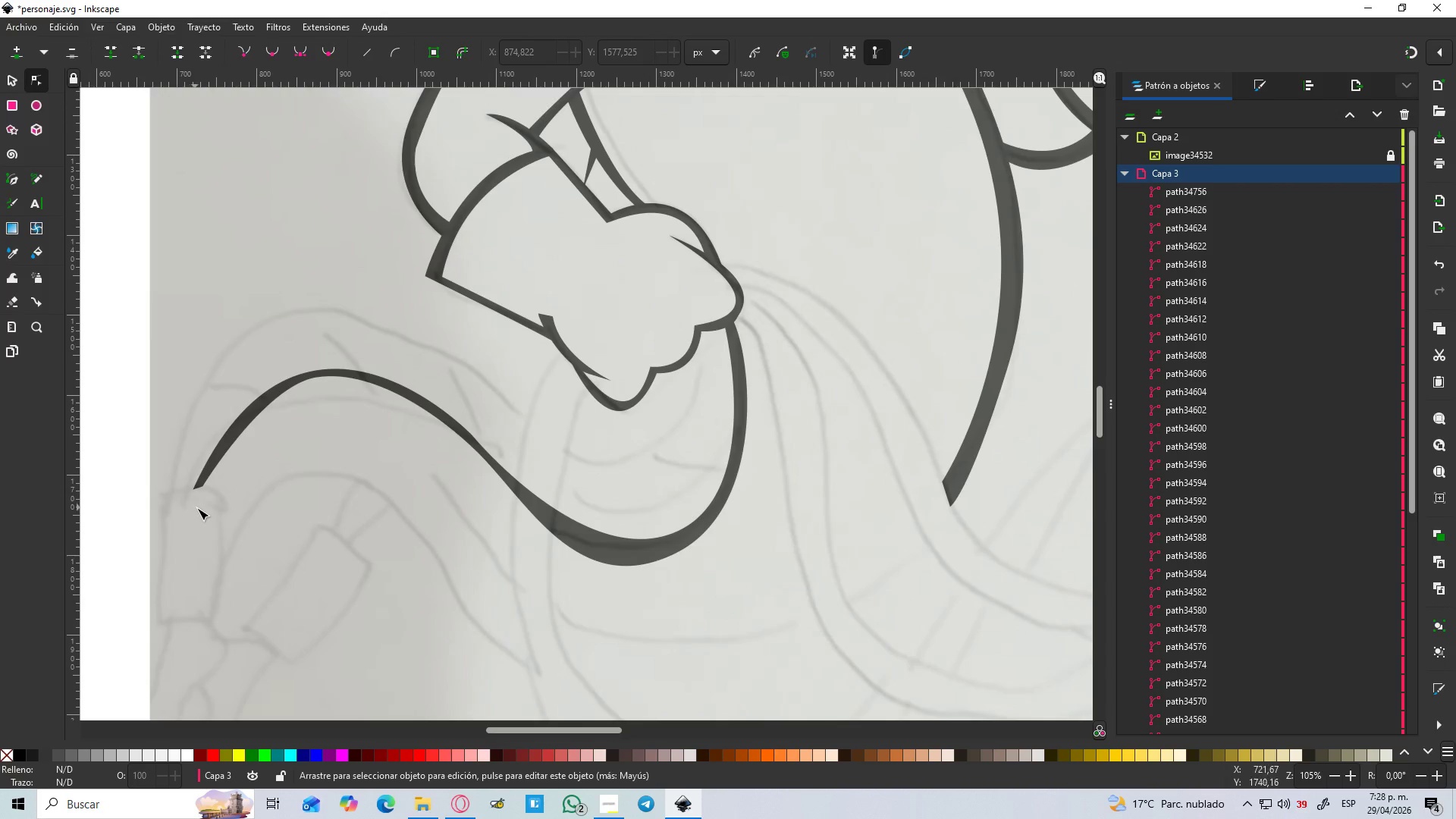 
hold_key(key=ControlLeft, duration=1.33)
 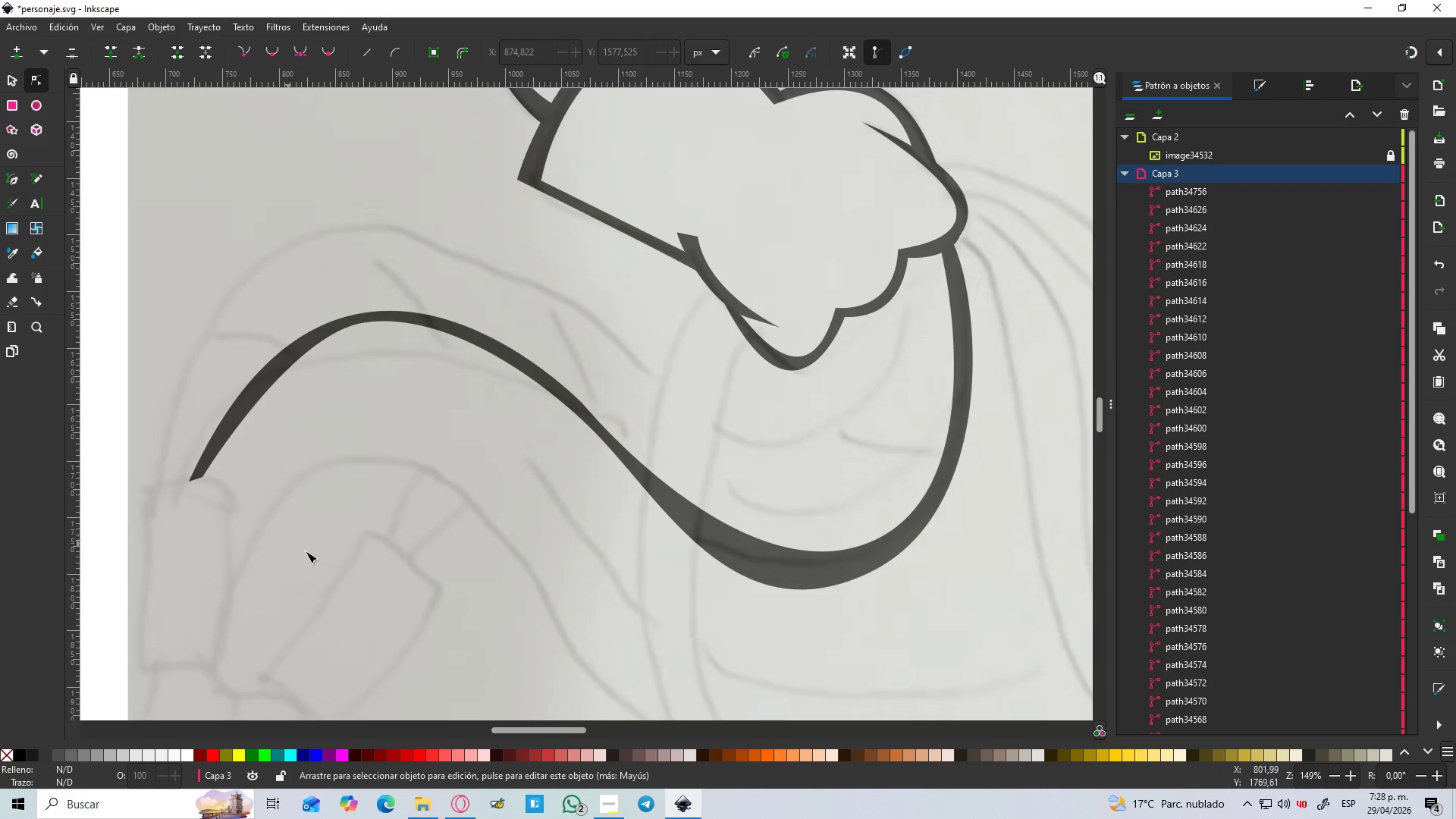 
scroll: coordinate [204, 509], scroll_direction: up, amount: 1.0
 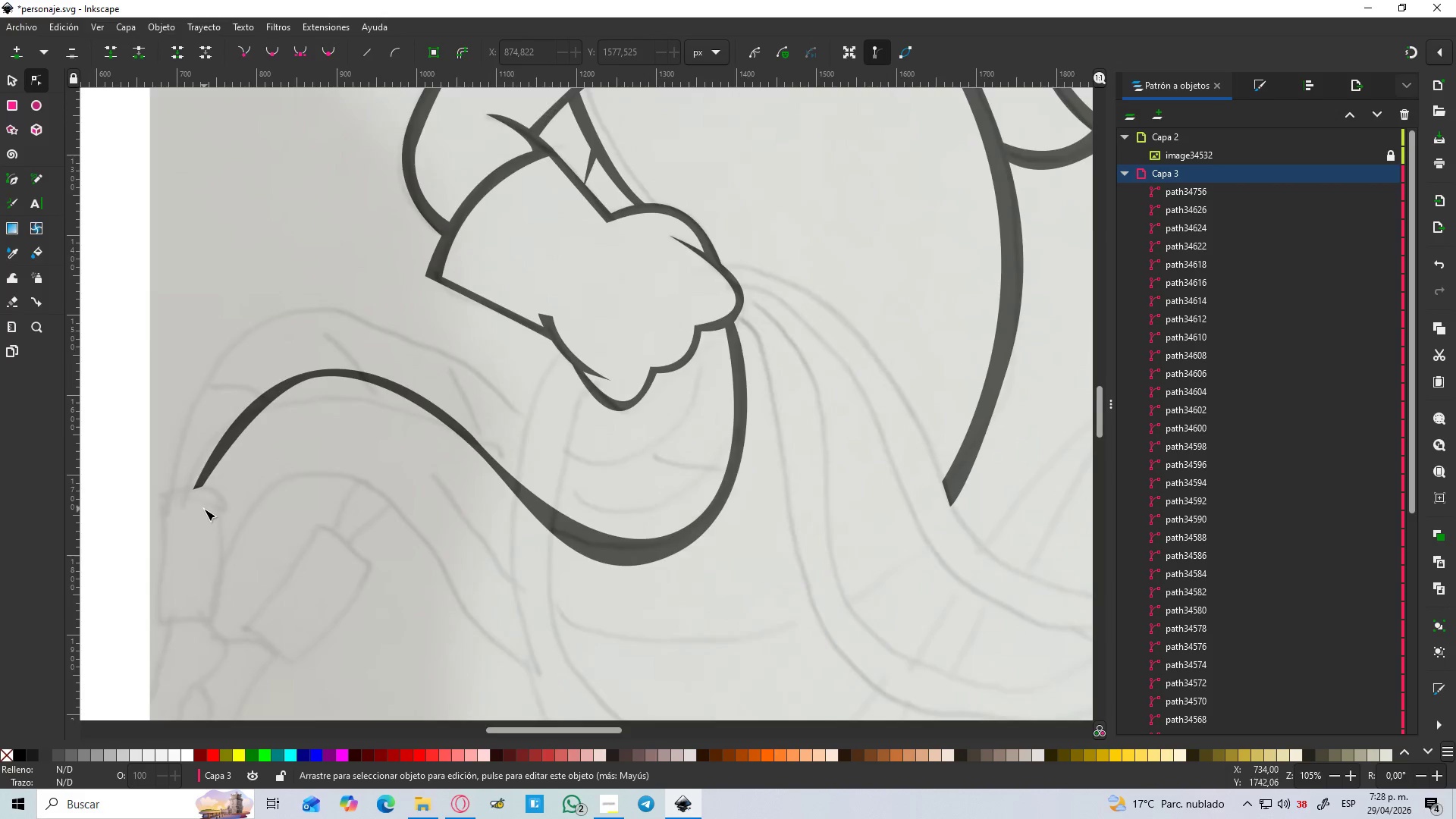 
key(B)
 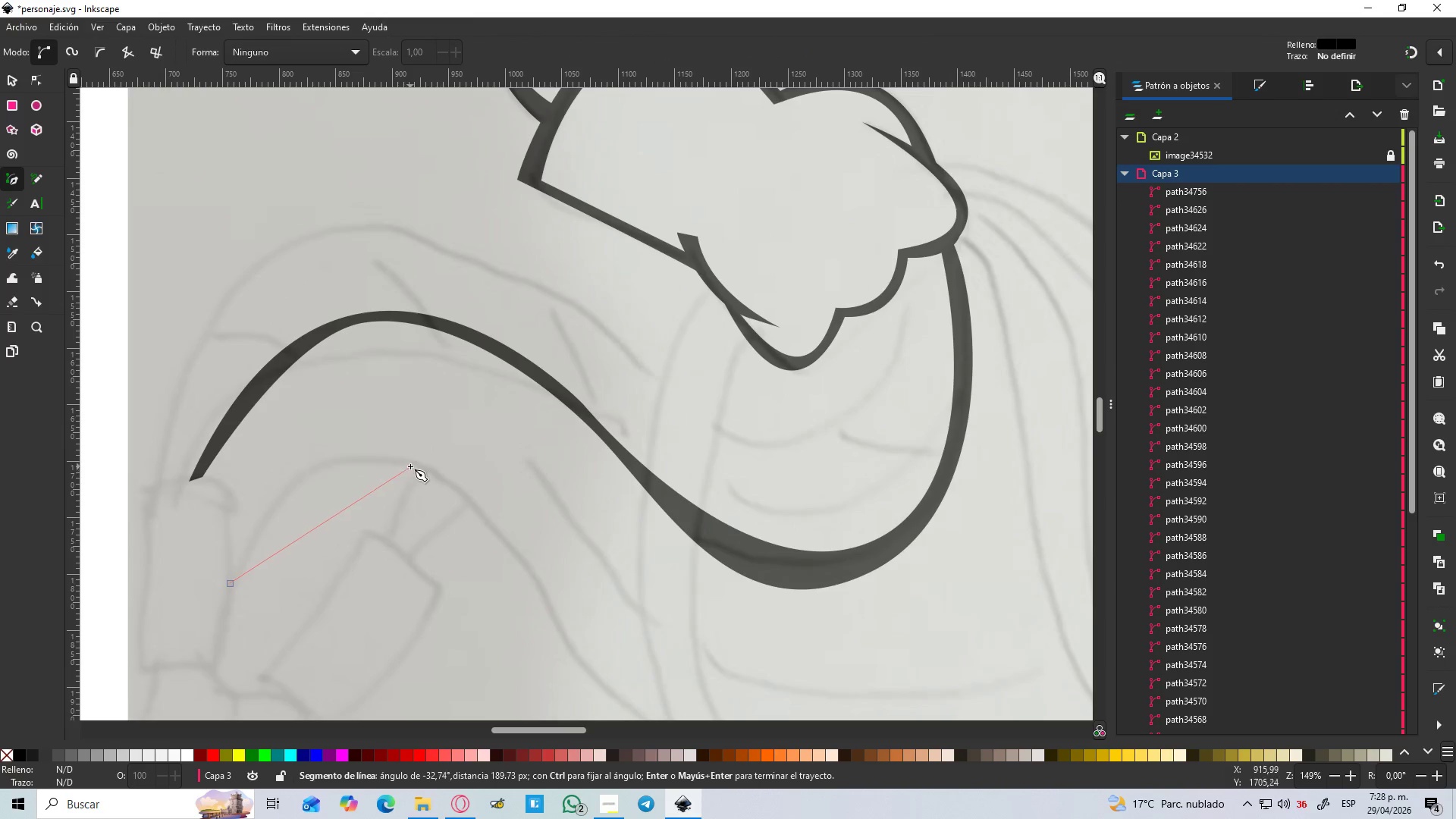 
left_click_drag(start_coordinate=[406, 470], to_coordinate=[530, 516])
 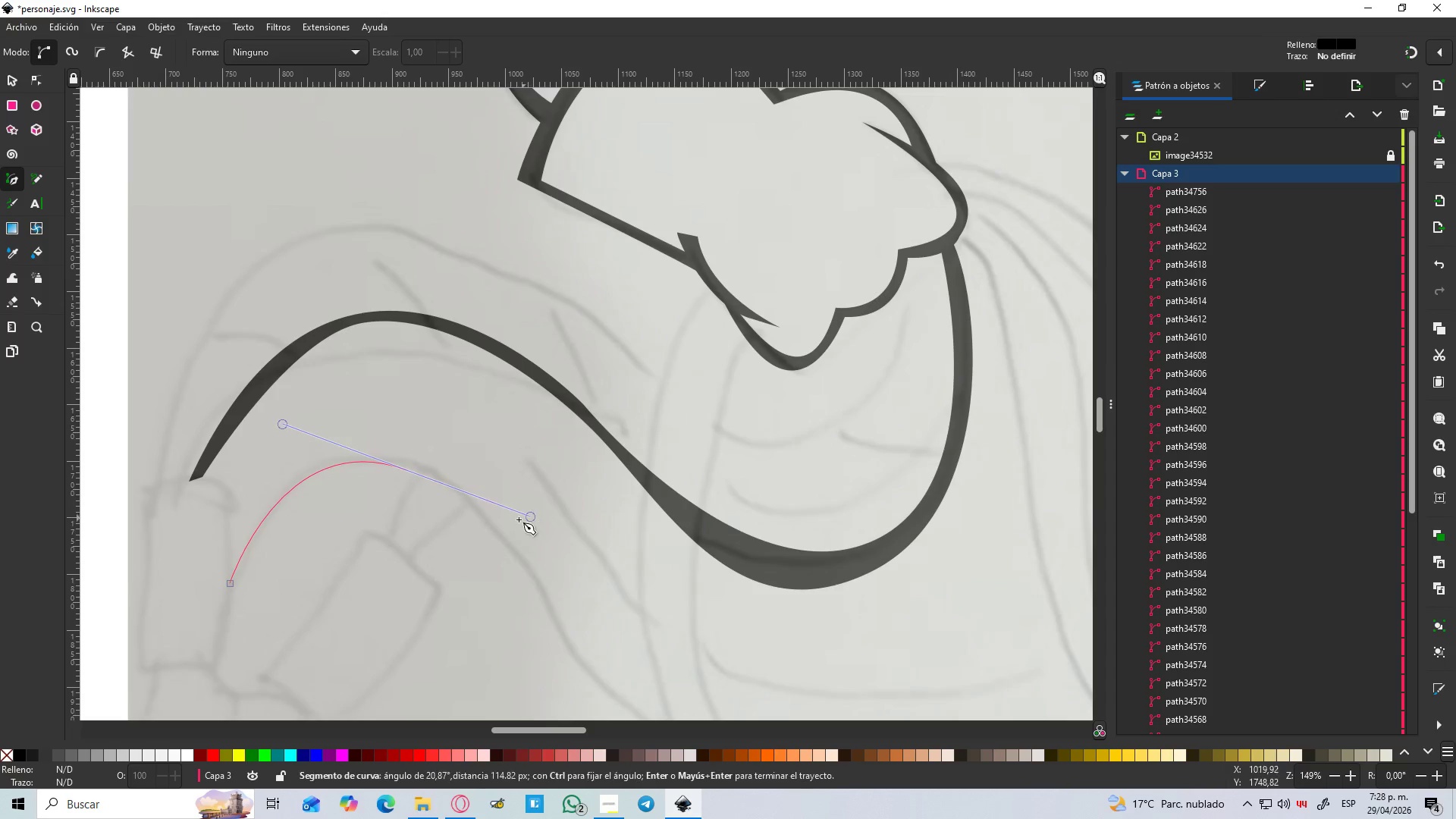 
hold_key(key=ControlLeft, duration=0.52)
scroll: coordinate [518, 533], scroll_direction: down, amount: 2.0
 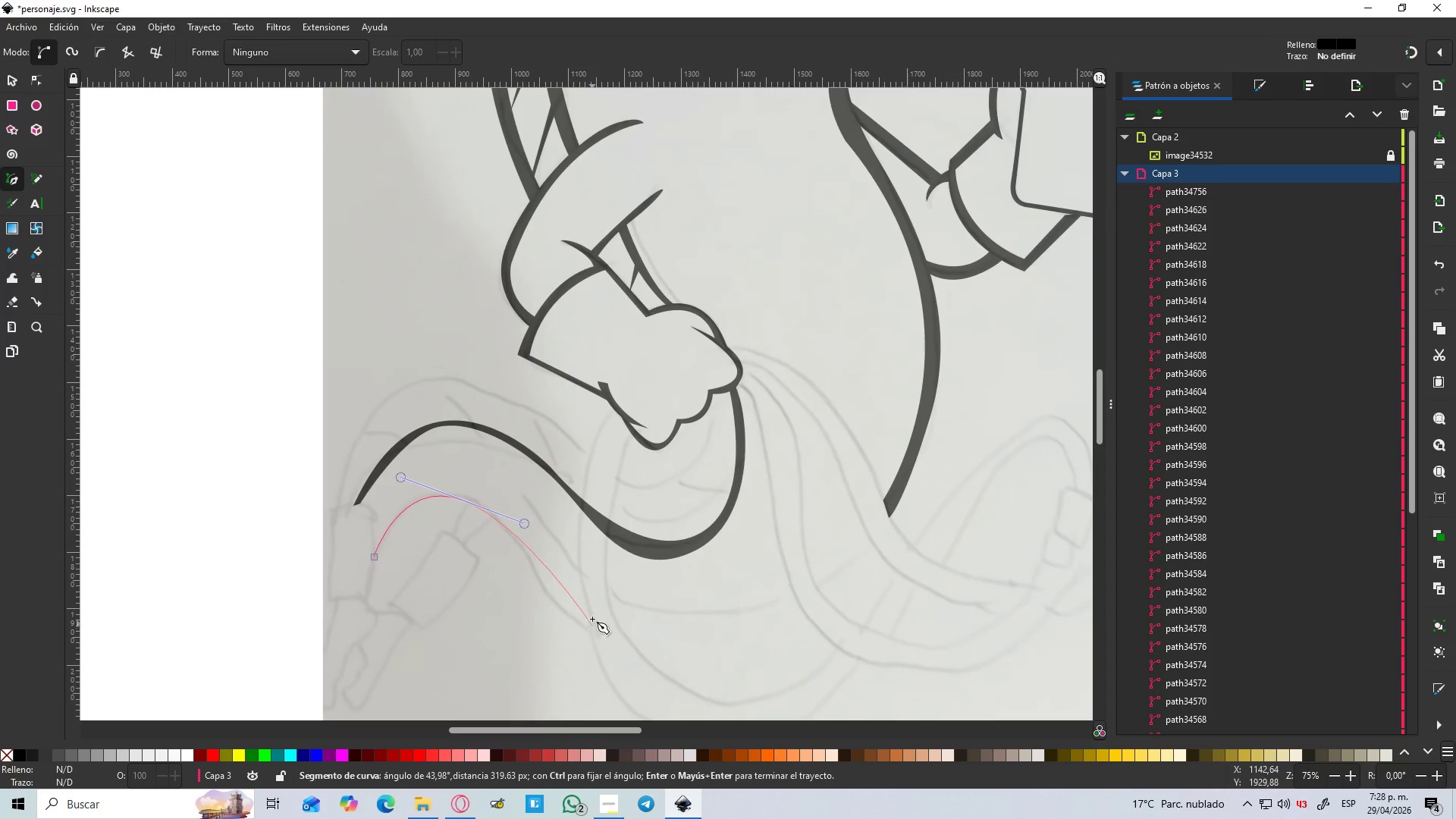 
key(Control+Z)
 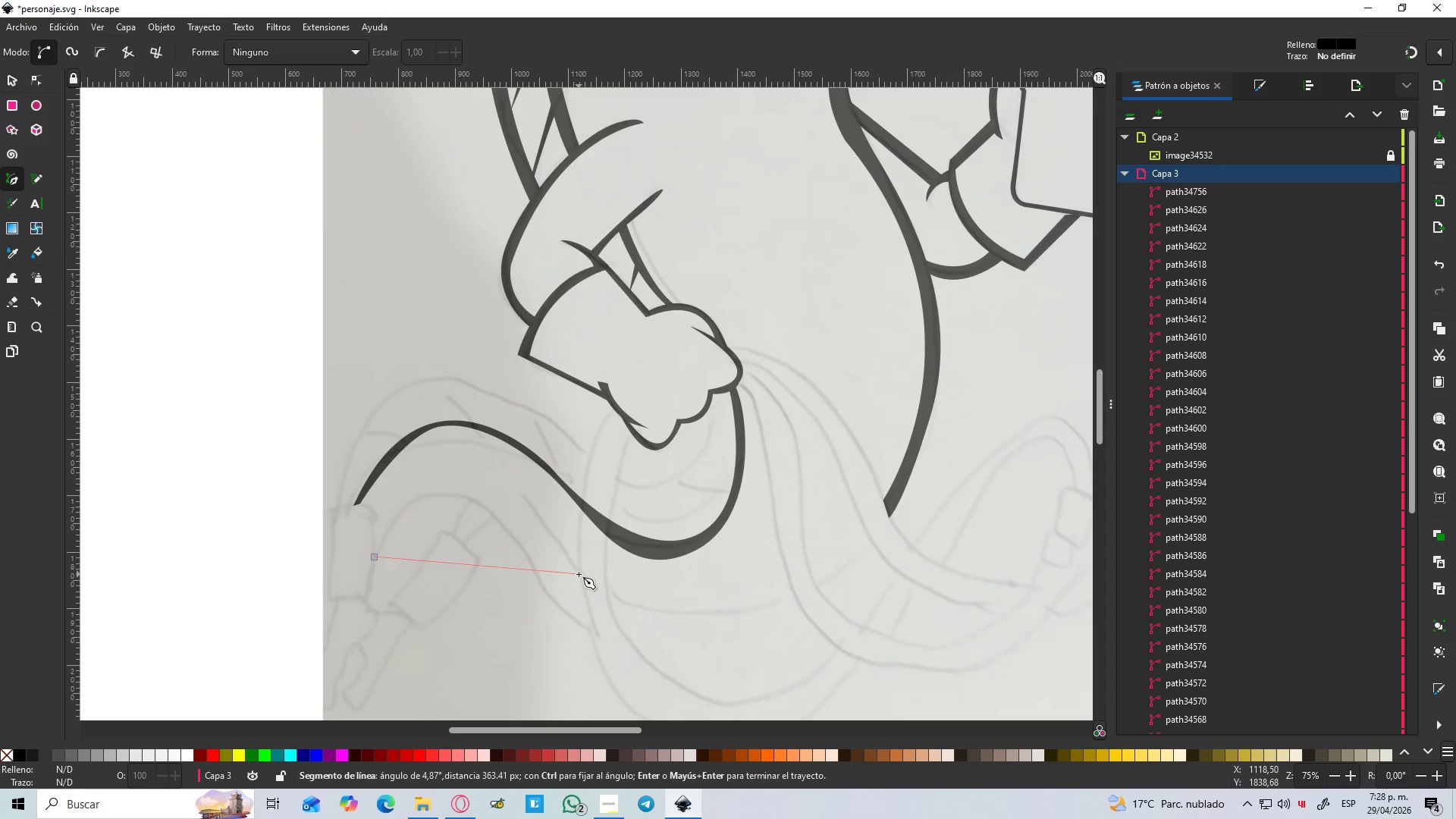 
left_click_drag(start_coordinate=[579, 574], to_coordinate=[726, 739])
 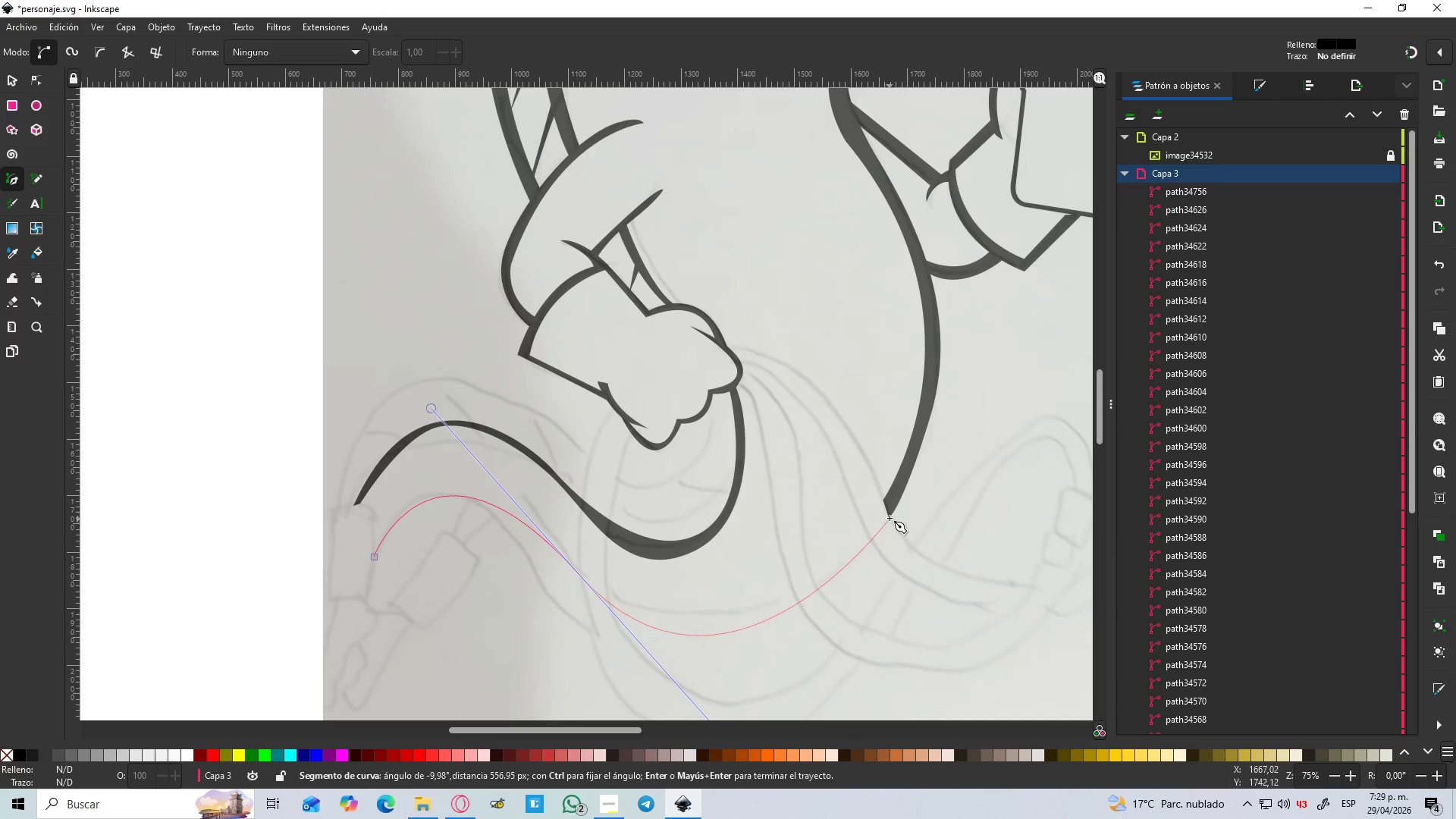 
wait(5.95)
 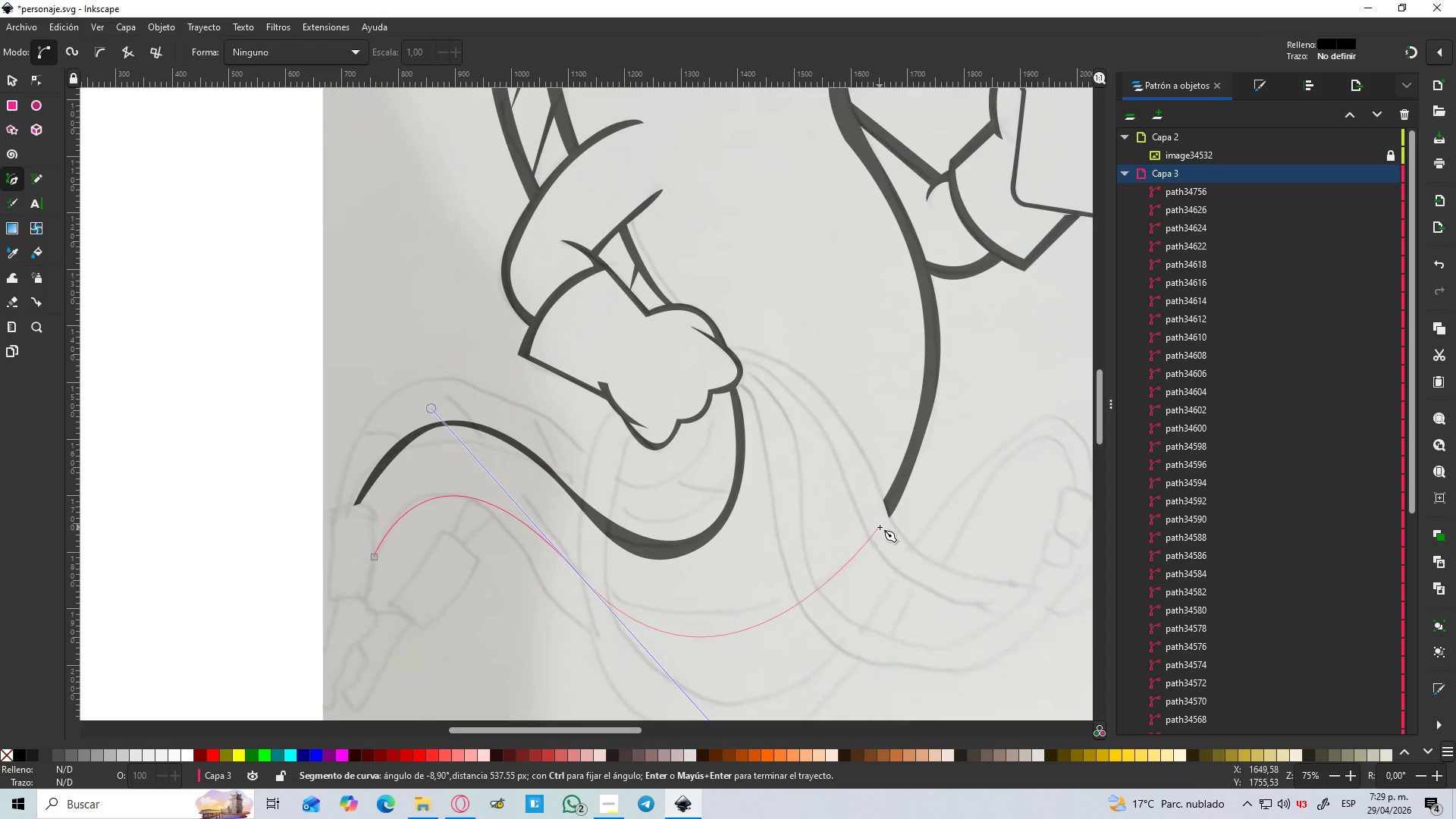 
left_click([890, 515])
 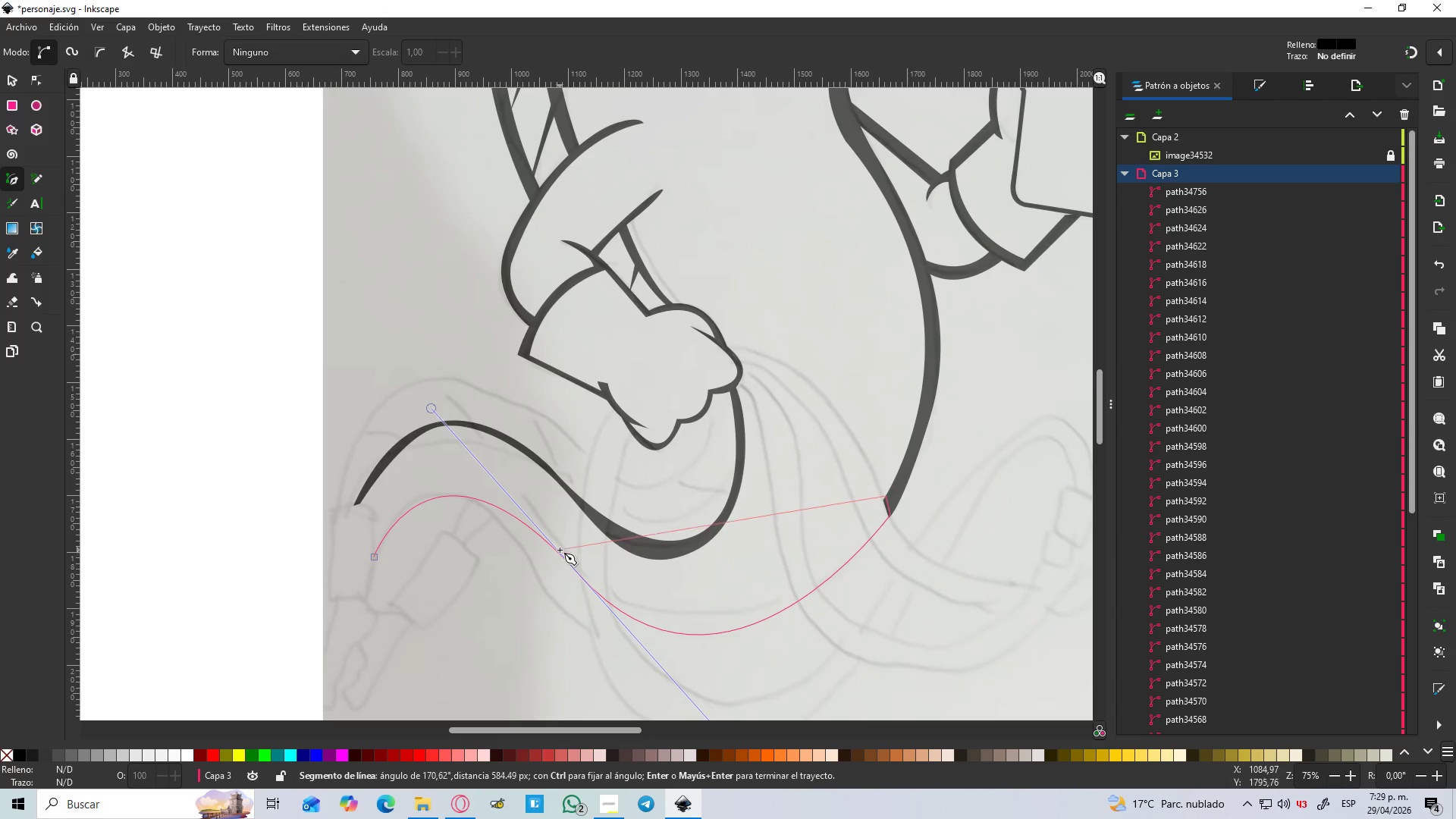 
left_click_drag(start_coordinate=[555, 539], to_coordinate=[378, 345])
 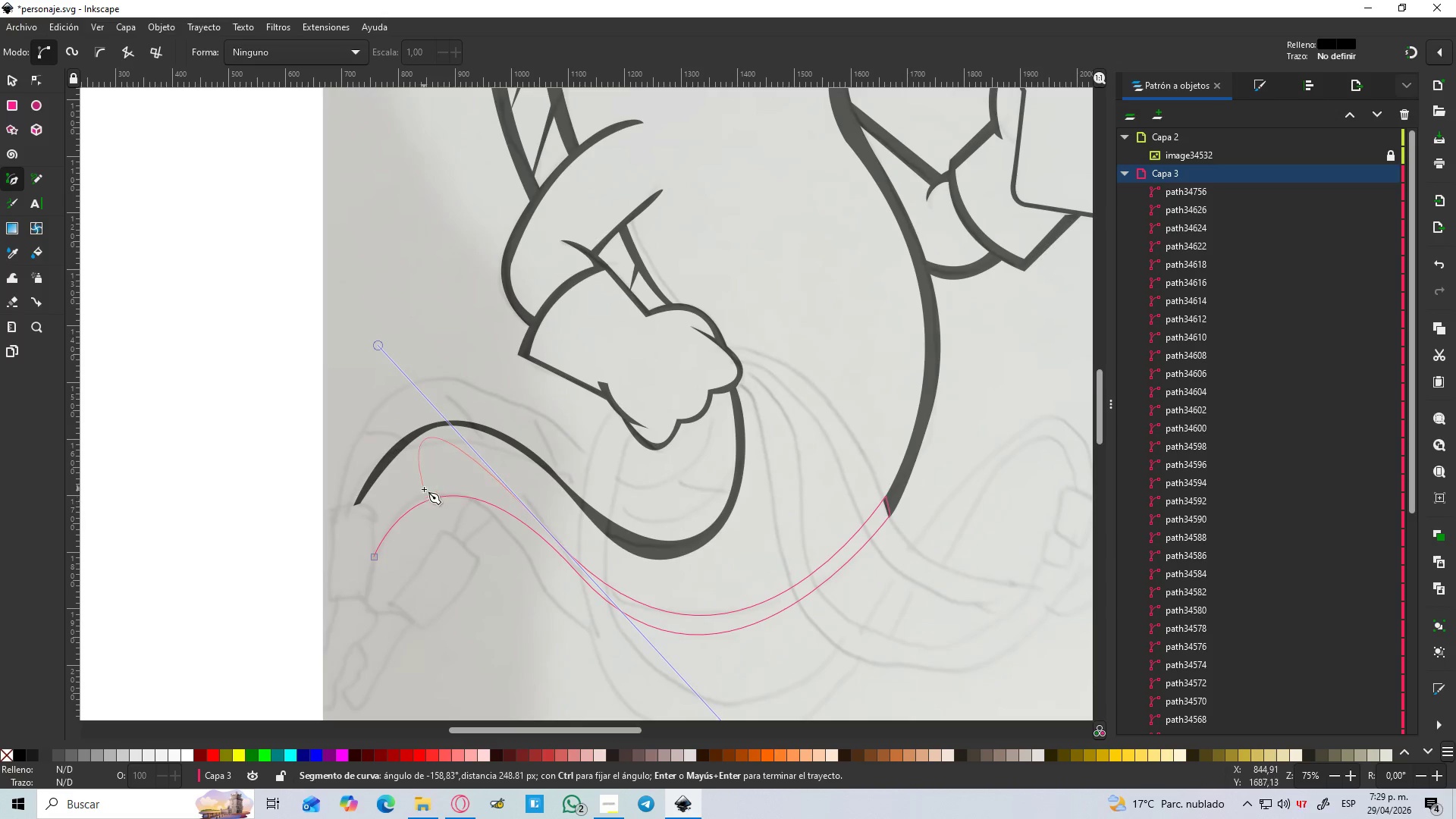 
key(Control+L)
 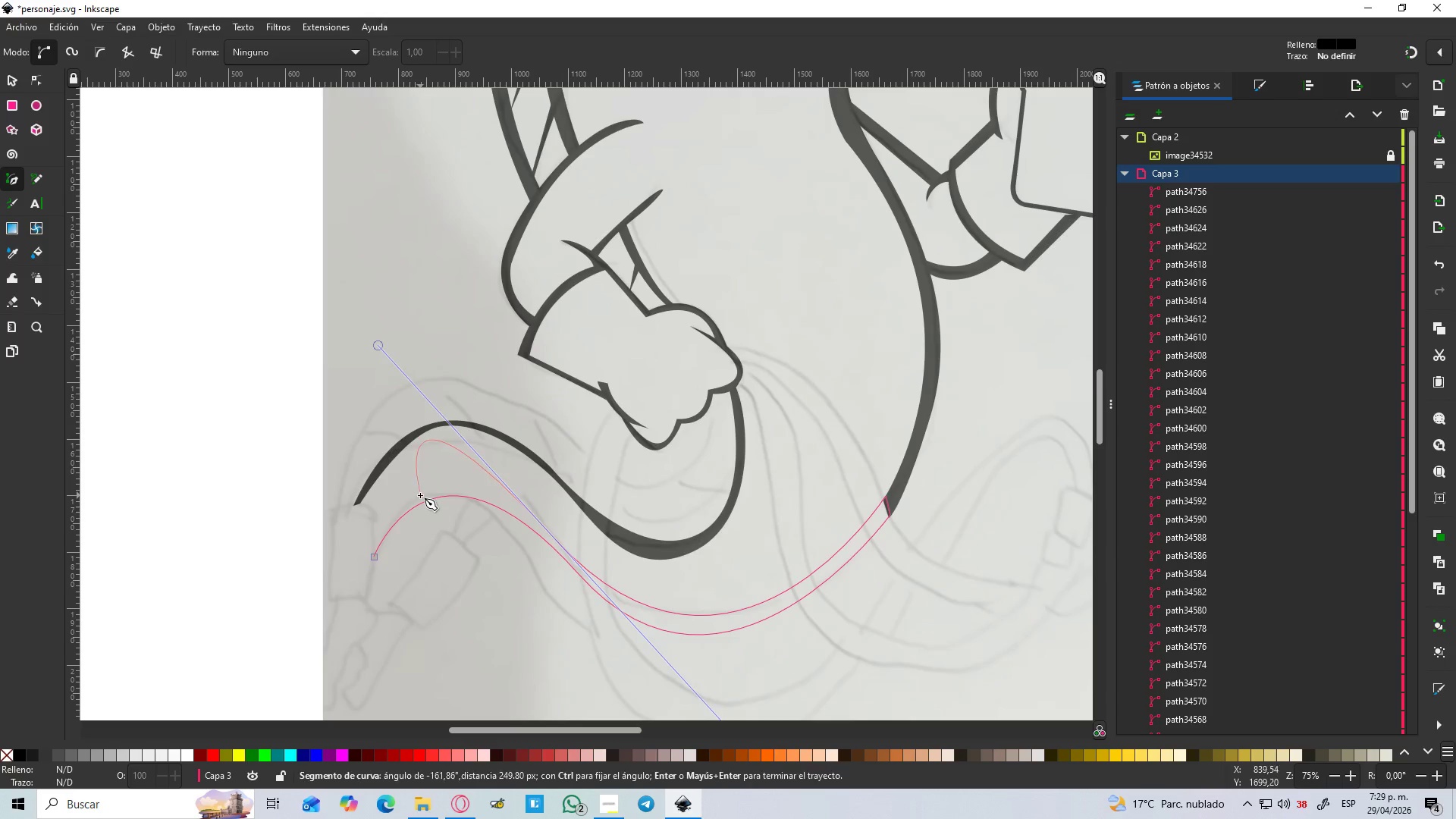 
key(Shift+L)
 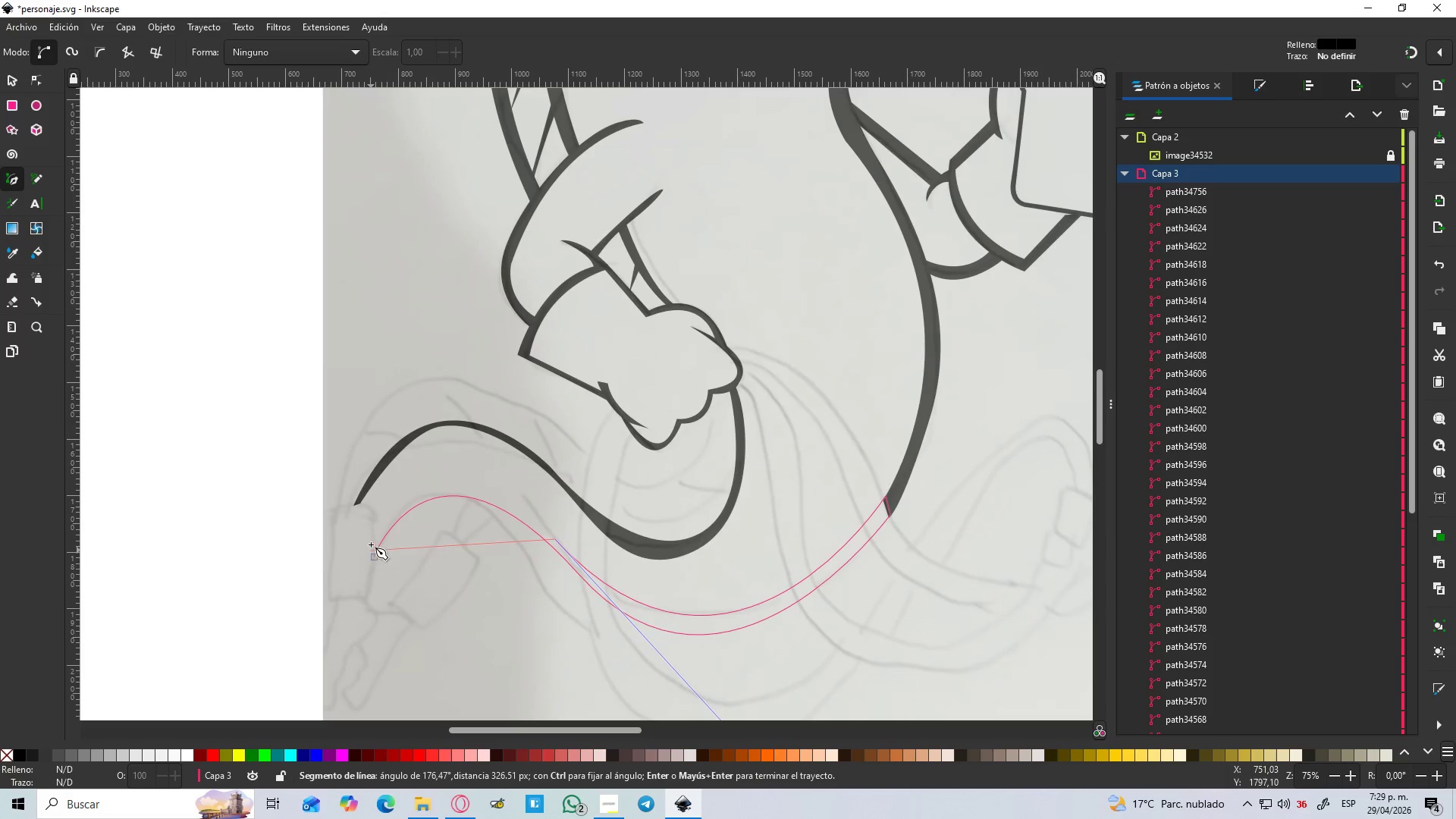 
left_click_drag(start_coordinate=[370, 544], to_coordinate=[303, 673])
 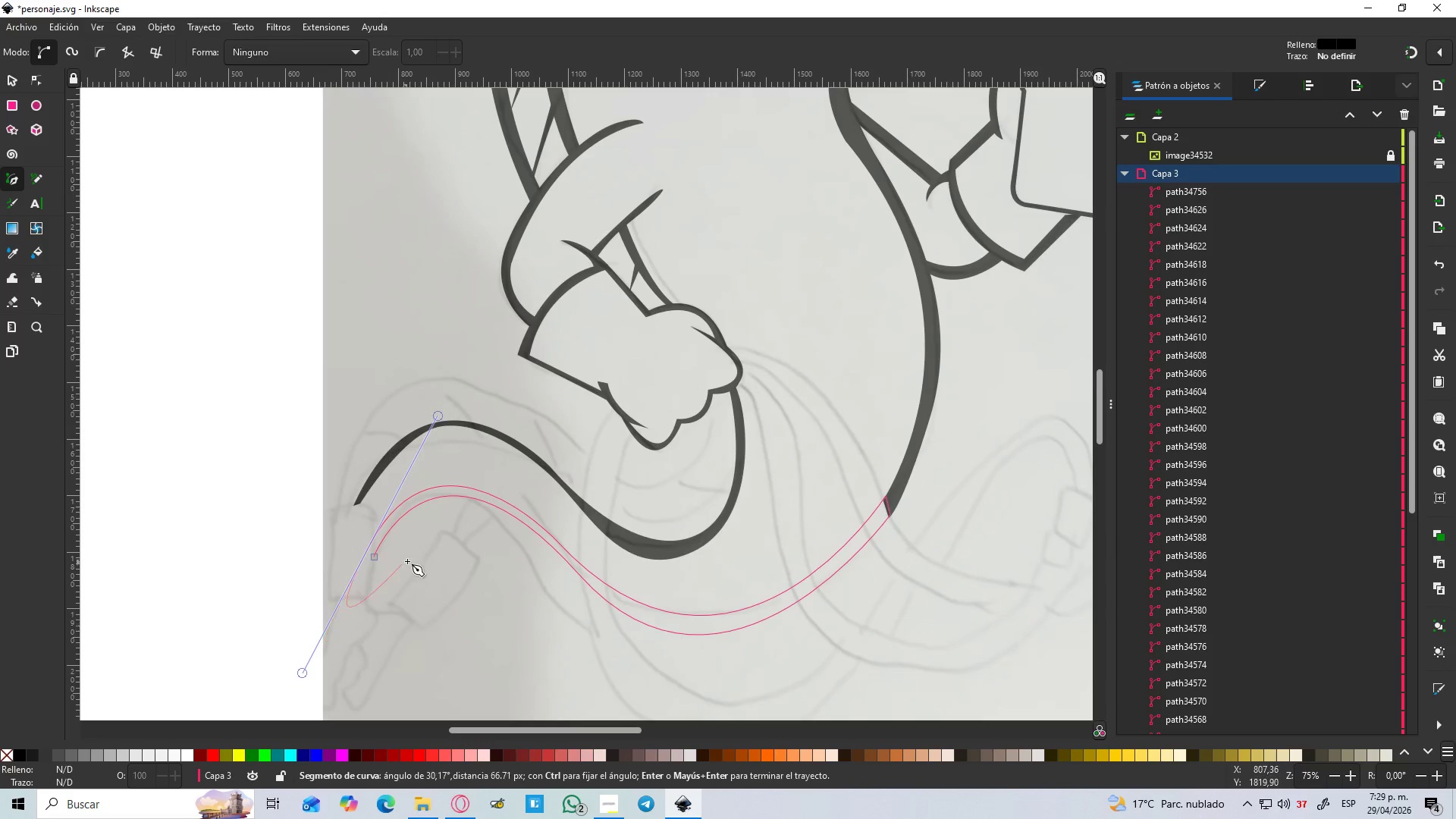 
hold_key(key=ControlLeft, duration=0.83)
scroll: coordinate [360, 548], scroll_direction: up, amount: 5.0
 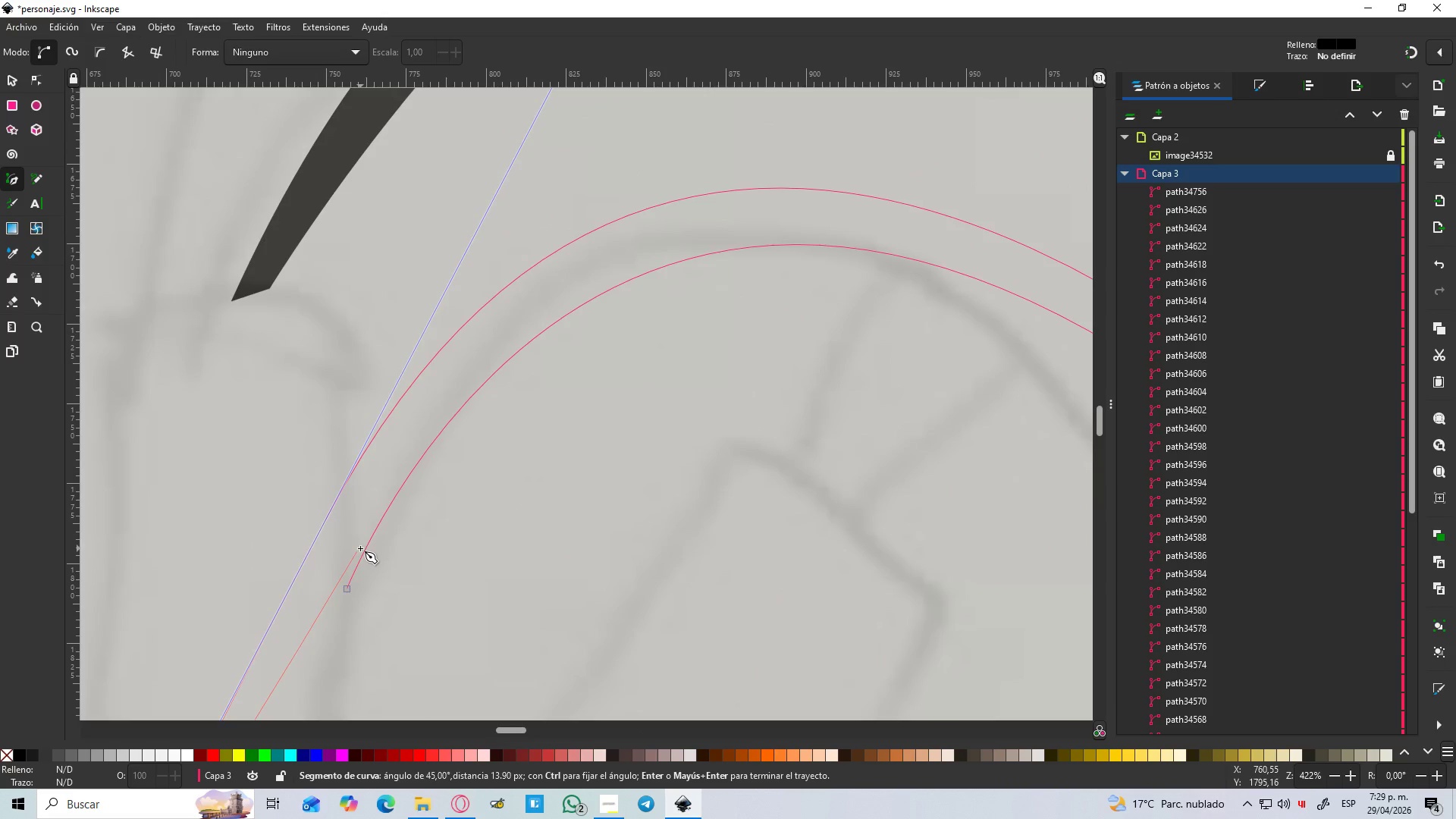 
key(Shift+L)
 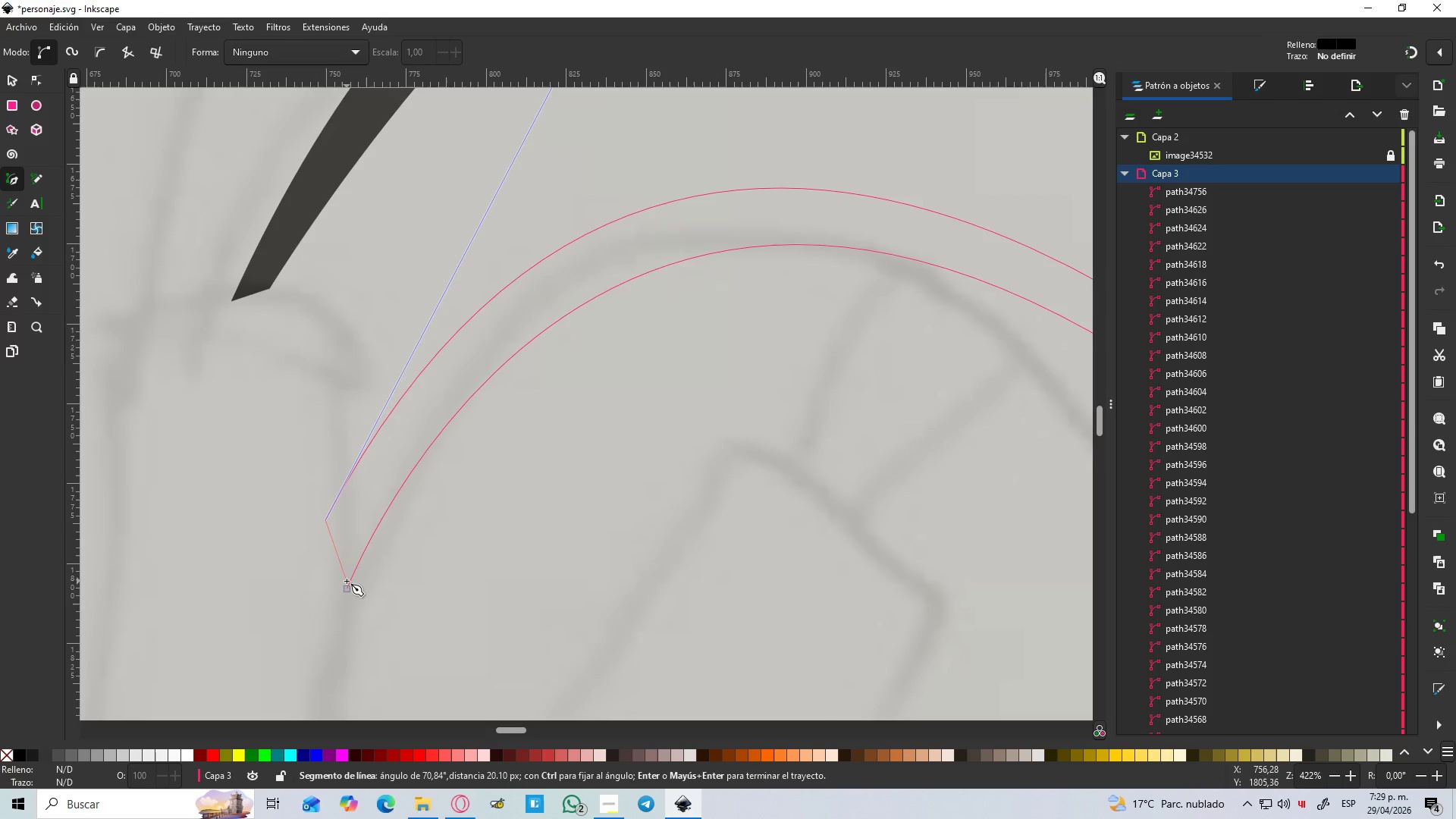 
left_click([343, 594])
 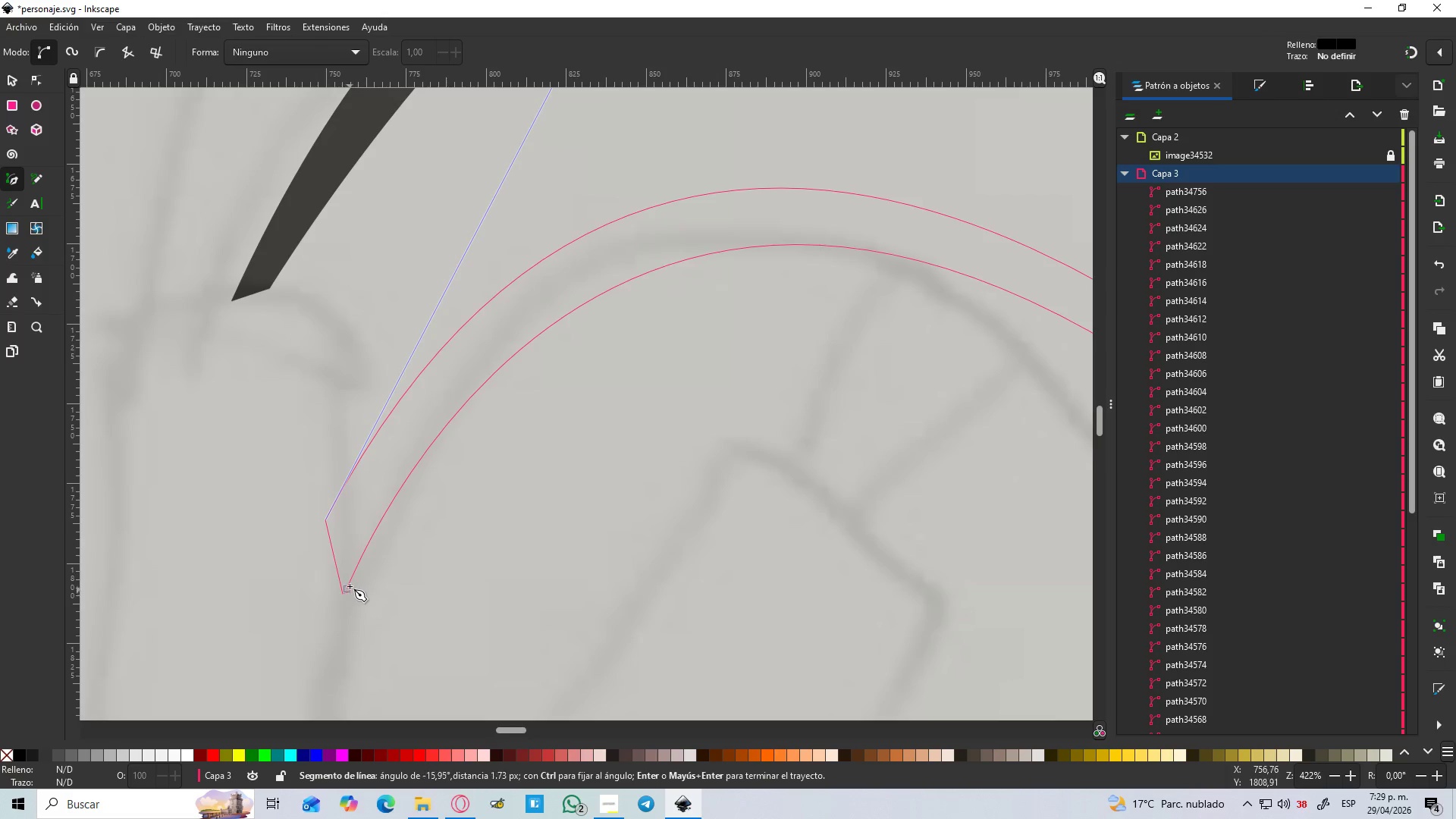 
left_click([348, 586])
 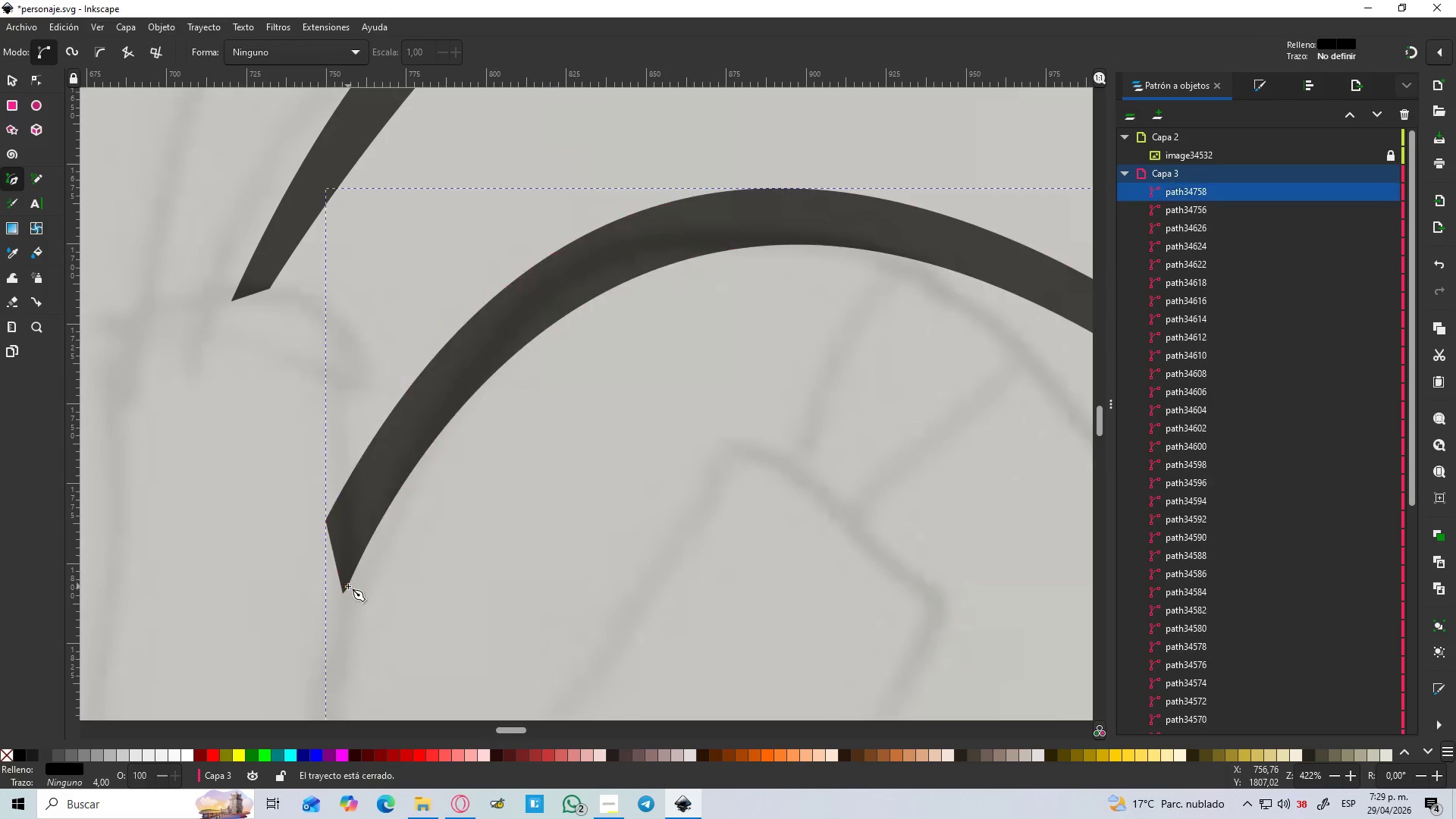 
hold_key(key=ControlLeft, duration=1.17)
 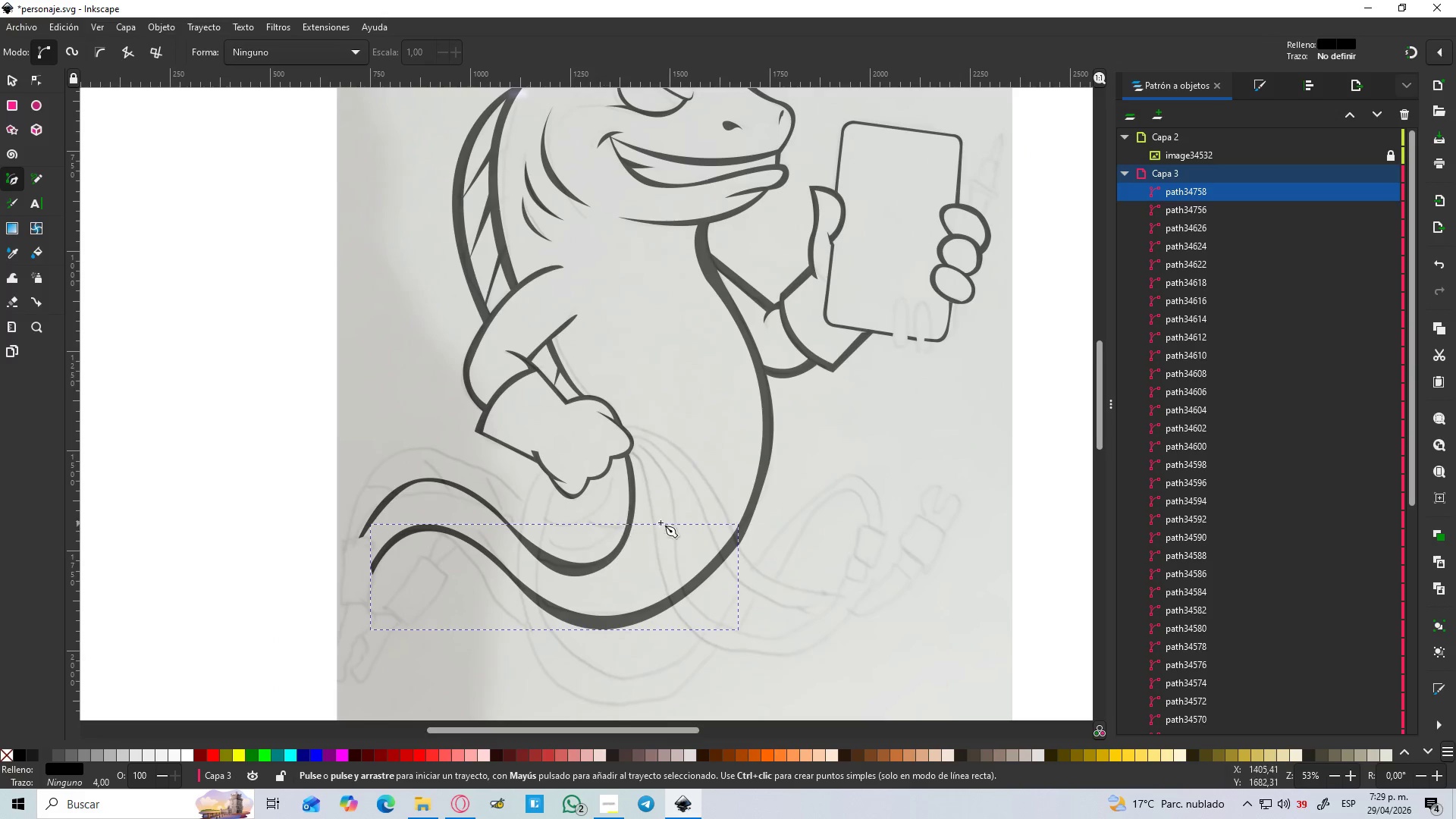 
hold_key(key=ControlLeft, duration=1.5)
 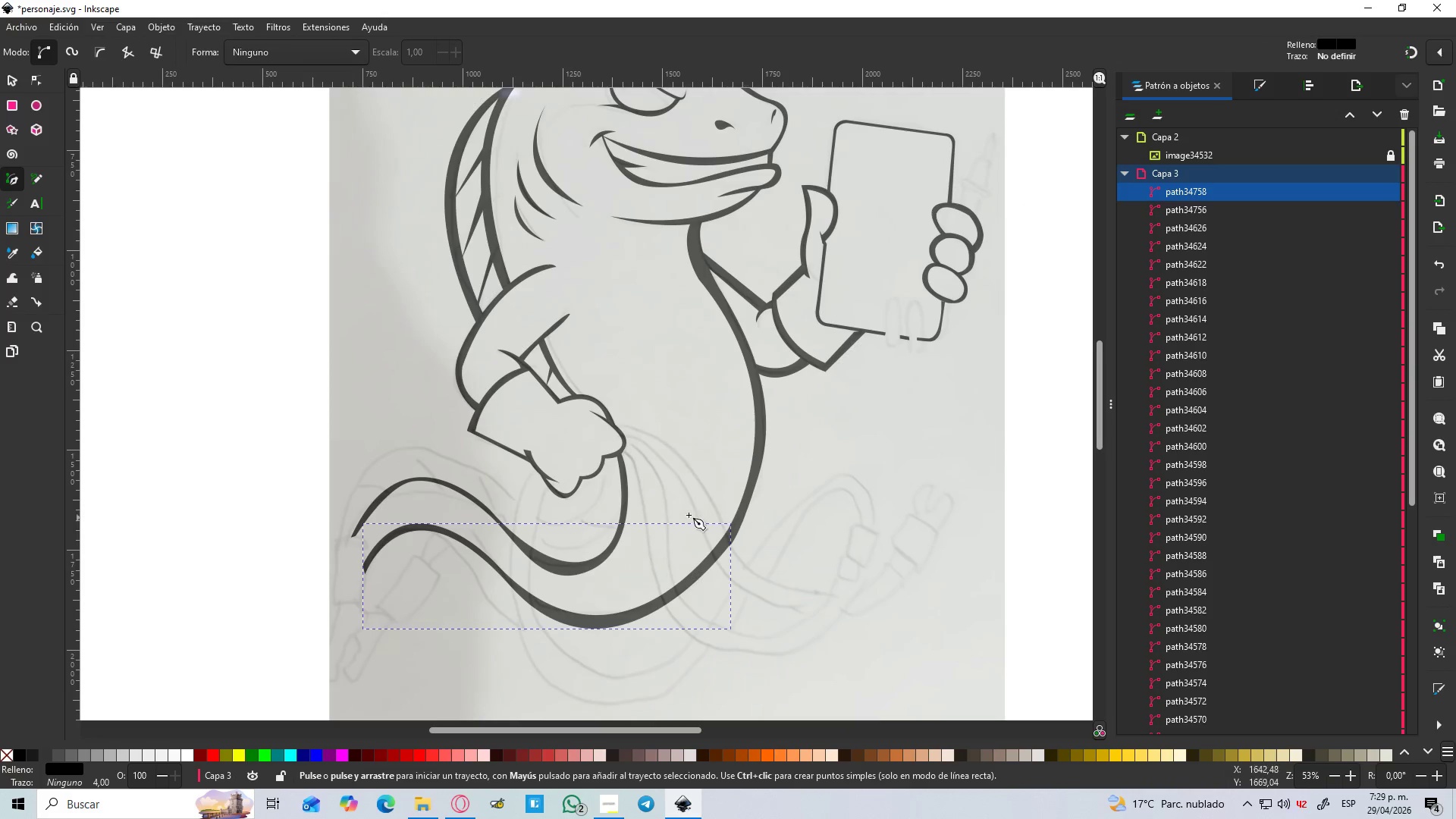 
scroll: coordinate [739, 516], scroll_direction: down, amount: 9.0
 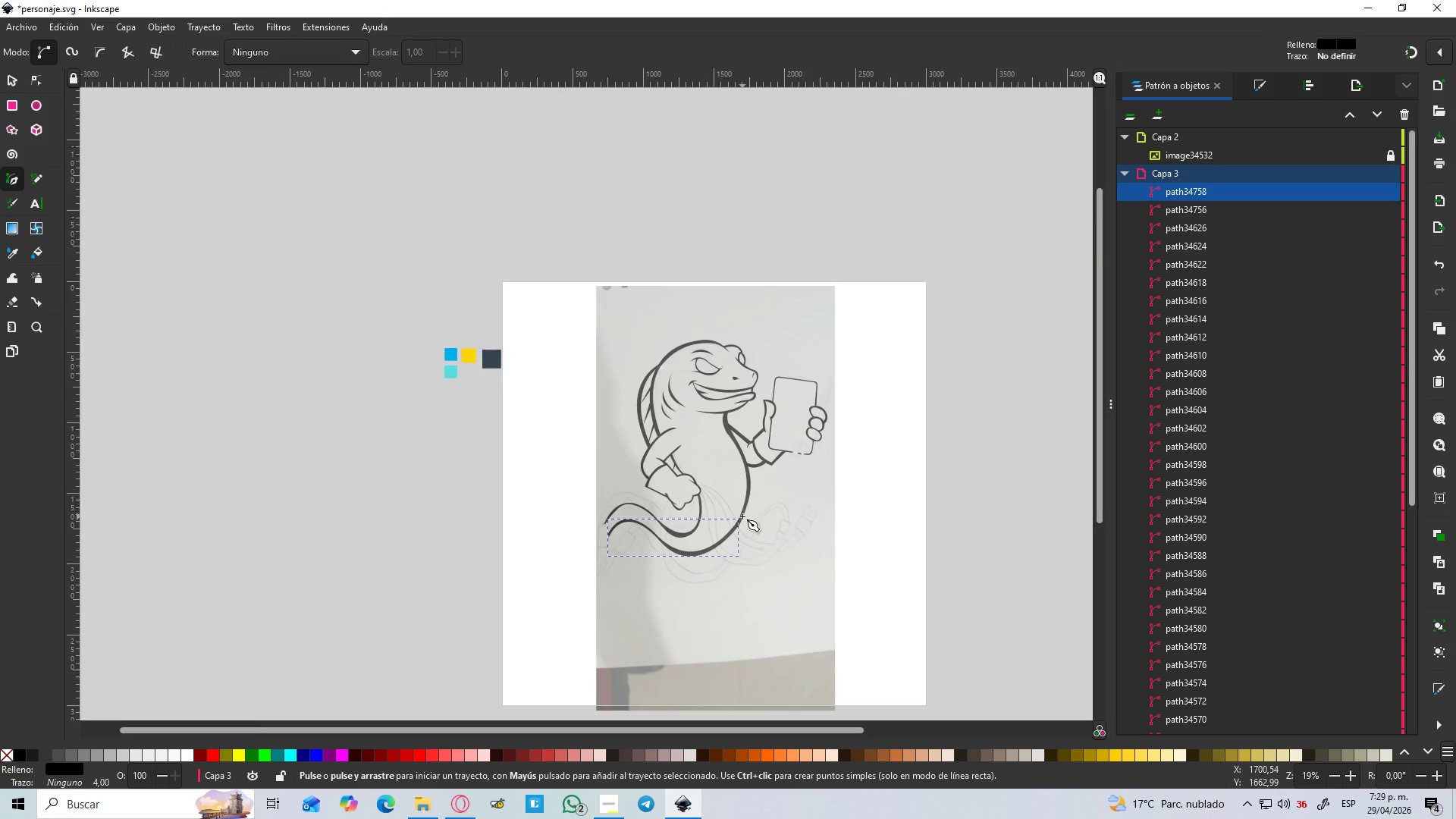 
hold_key(key=ControlLeft, duration=0.8)
scroll: coordinate [742, 516], scroll_direction: up, amount: 3.0
 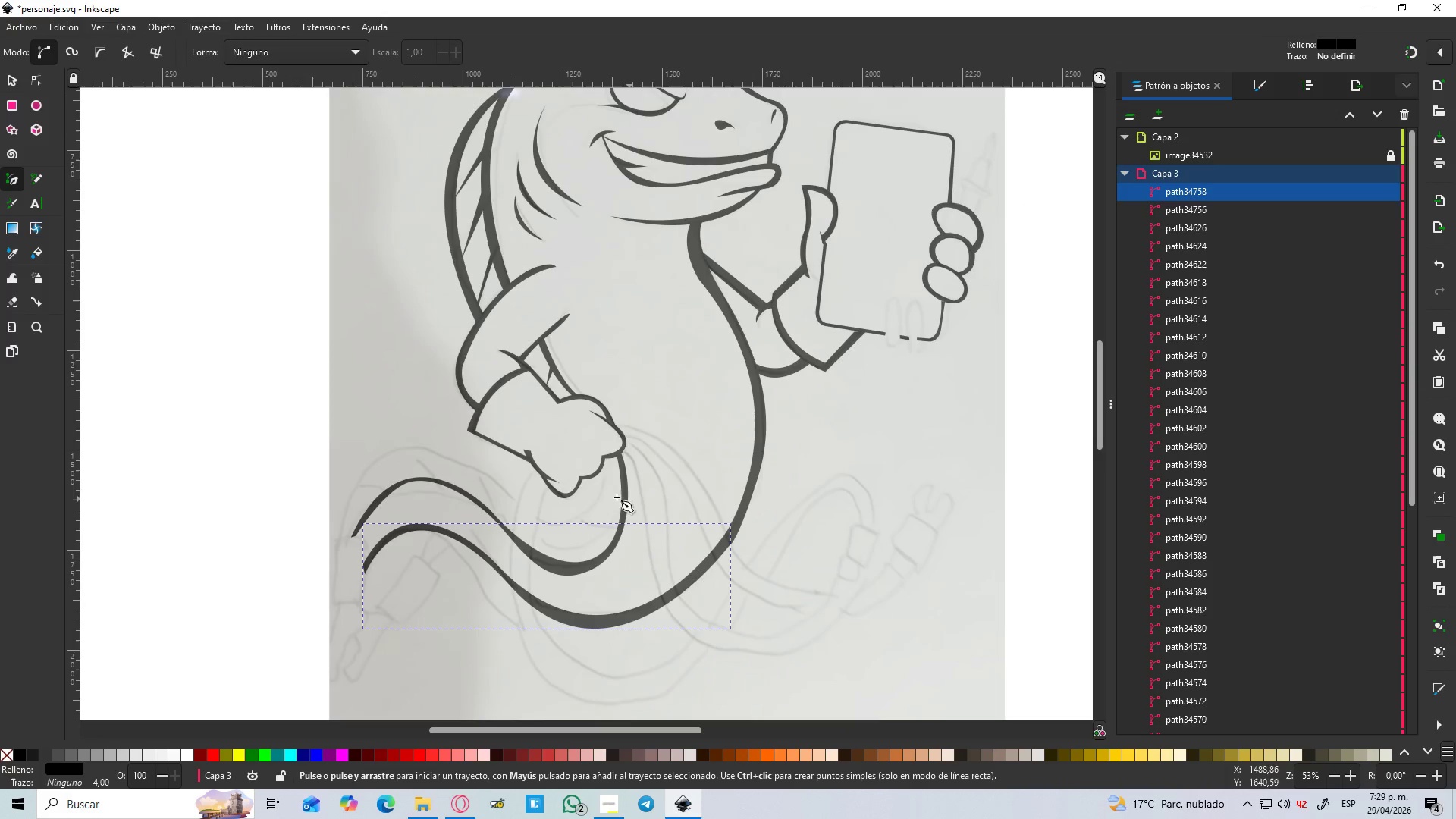 
hold_key(key=ControlLeft, duration=0.92)
scroll: coordinate [587, 502], scroll_direction: up, amount: 2.0
 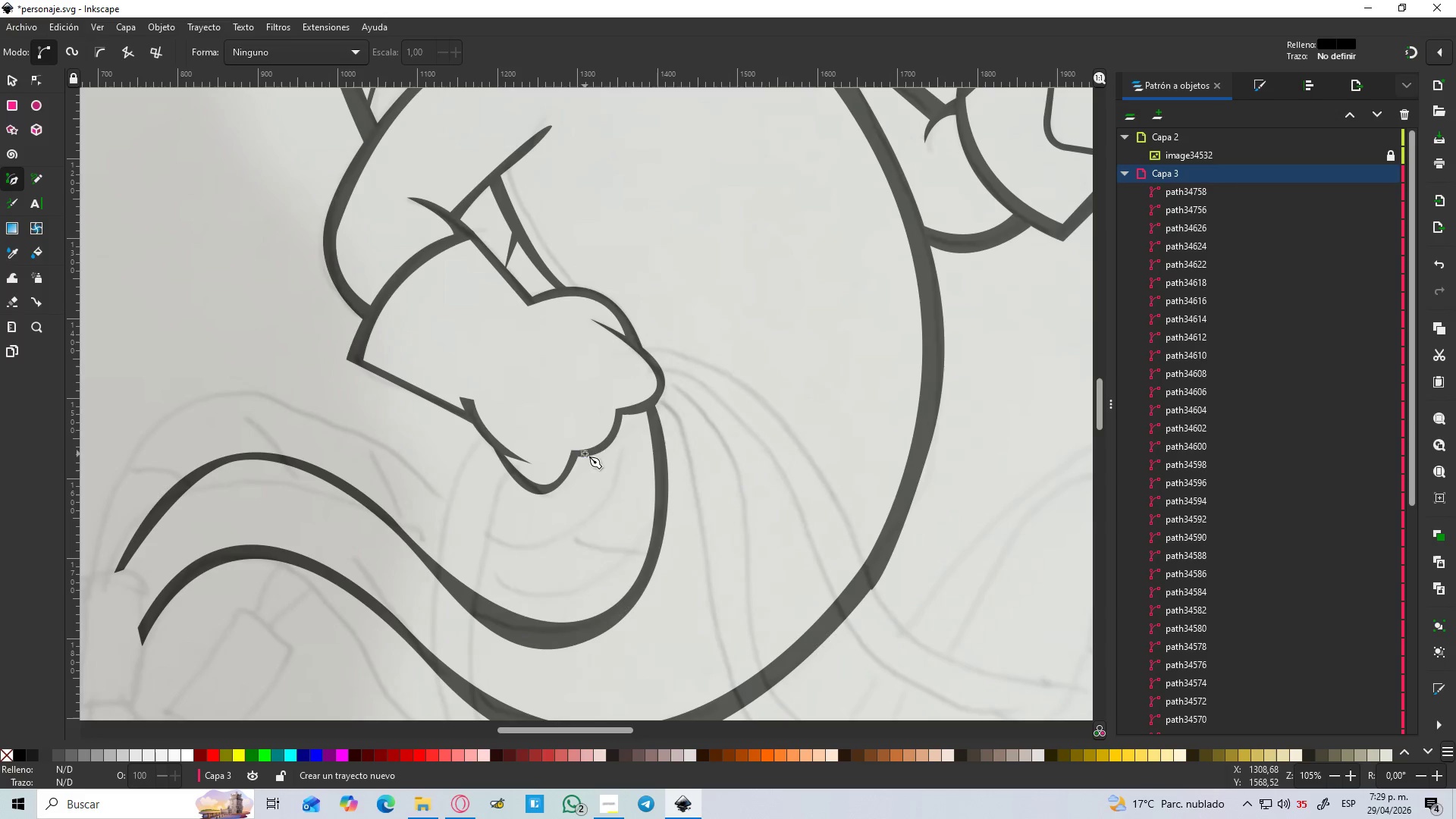 
left_click_drag(start_coordinate=[537, 544], to_coordinate=[456, 554])
 